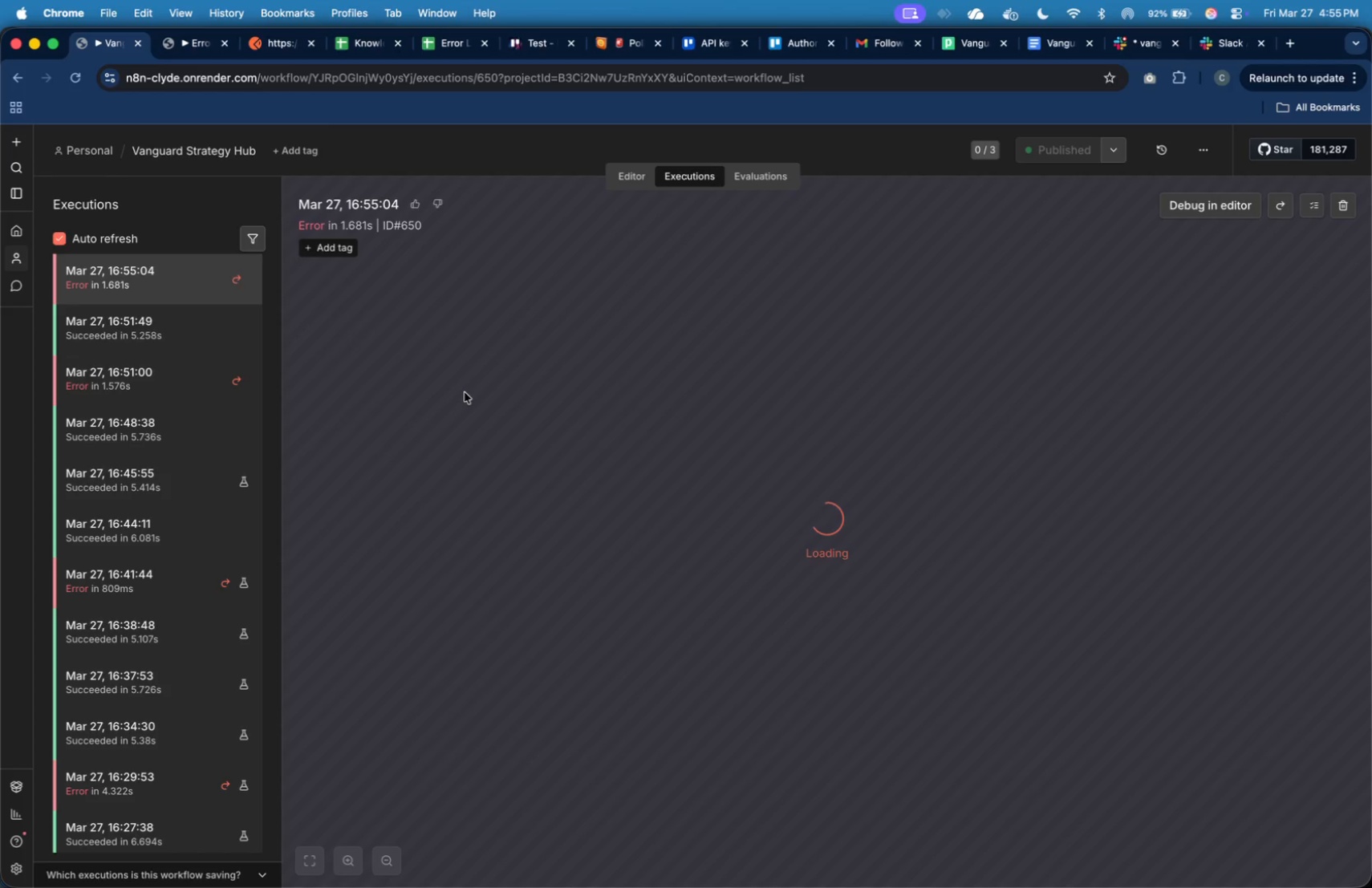 
double_click([587, 555])
 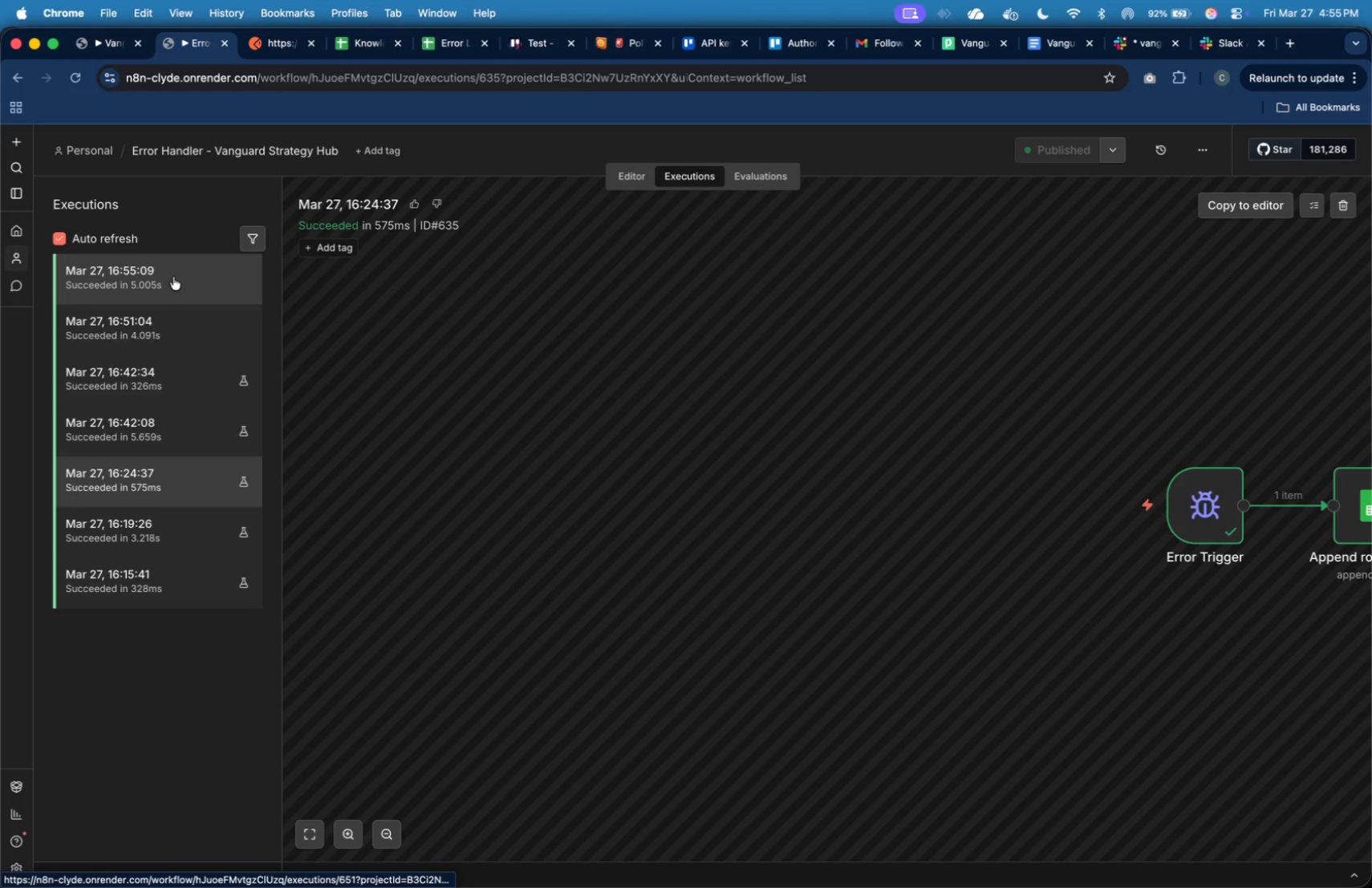 
wait(6.13)
 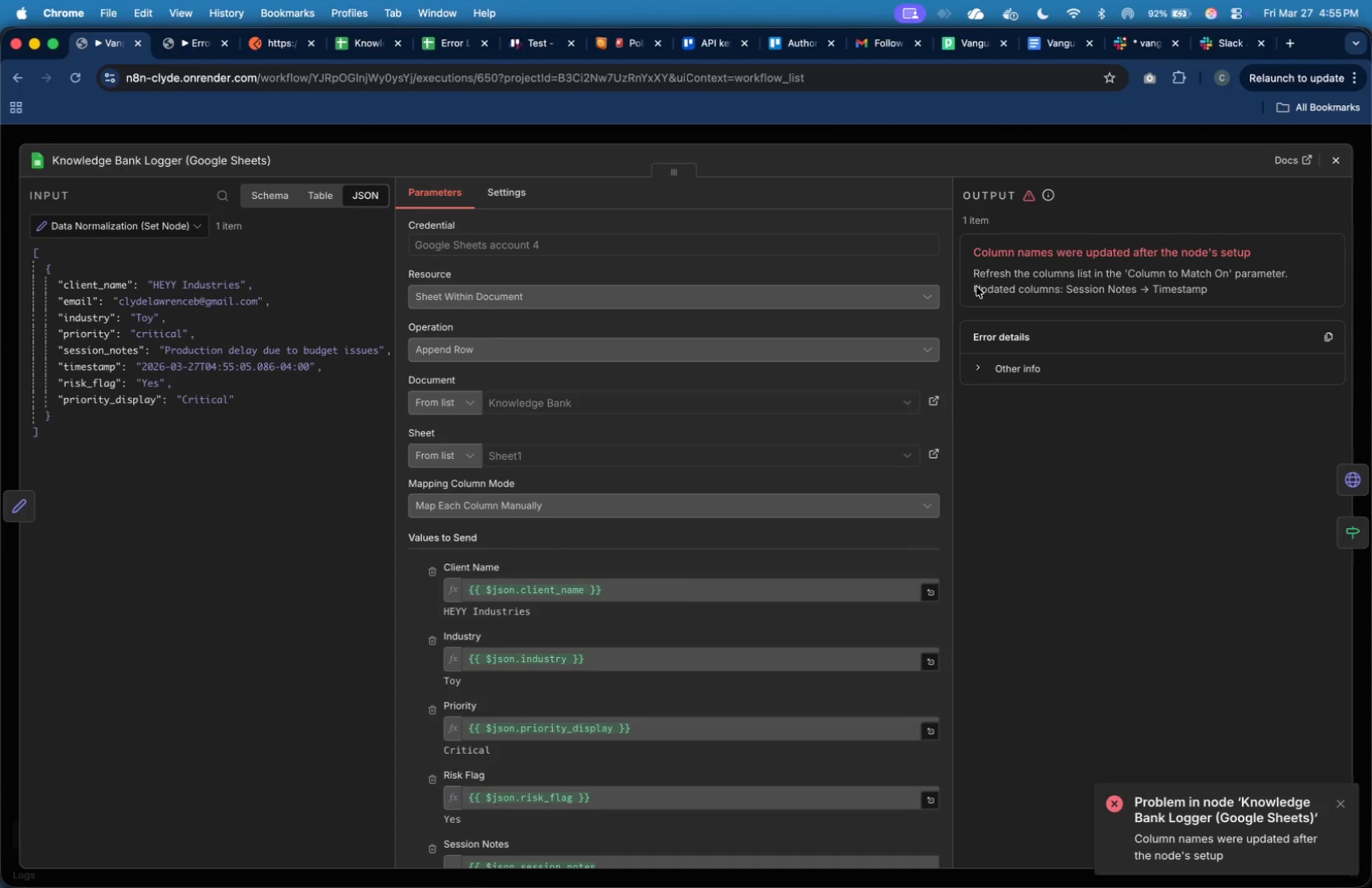 
left_click([106, 34])
 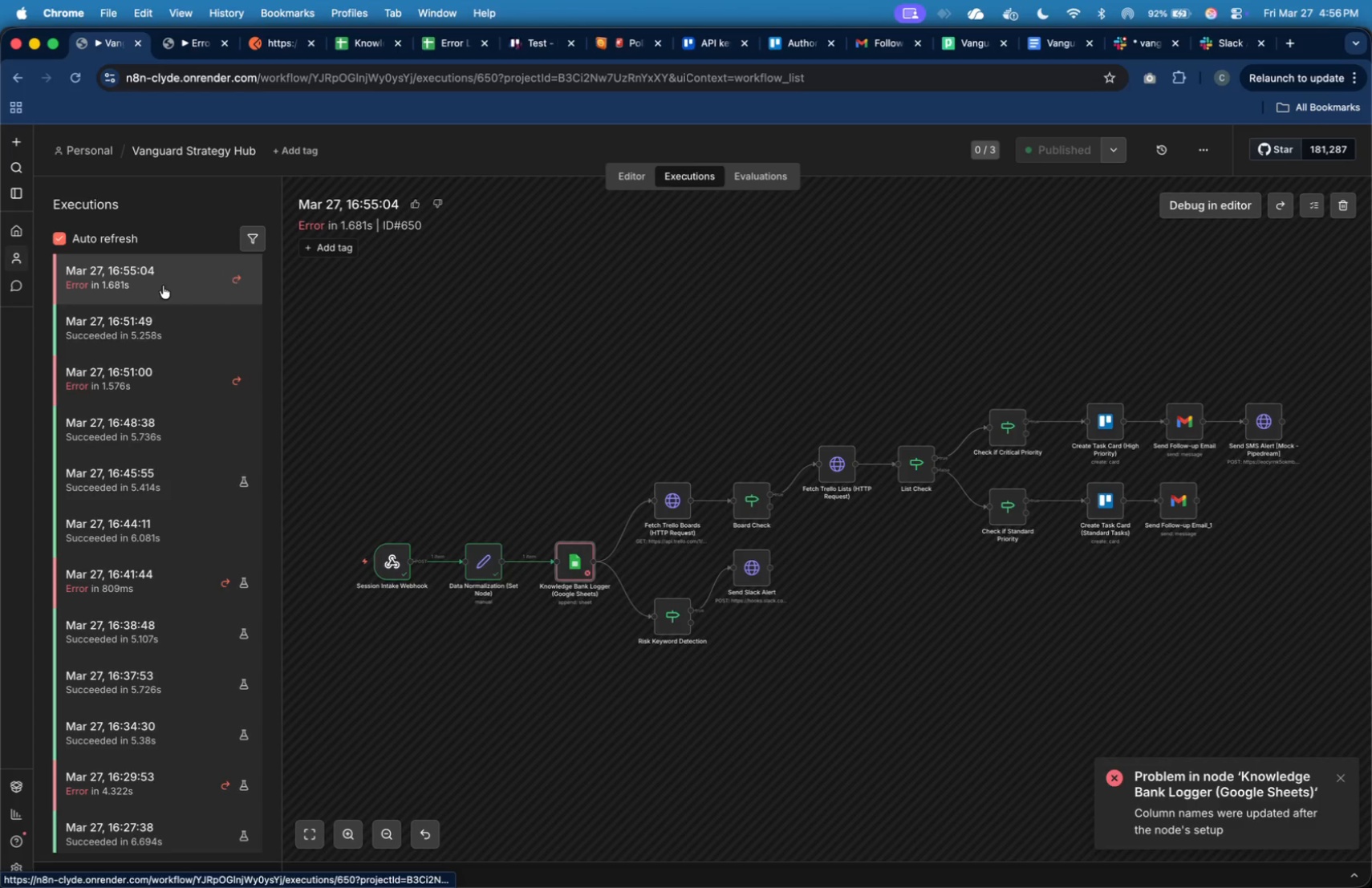 
wait(6.26)
 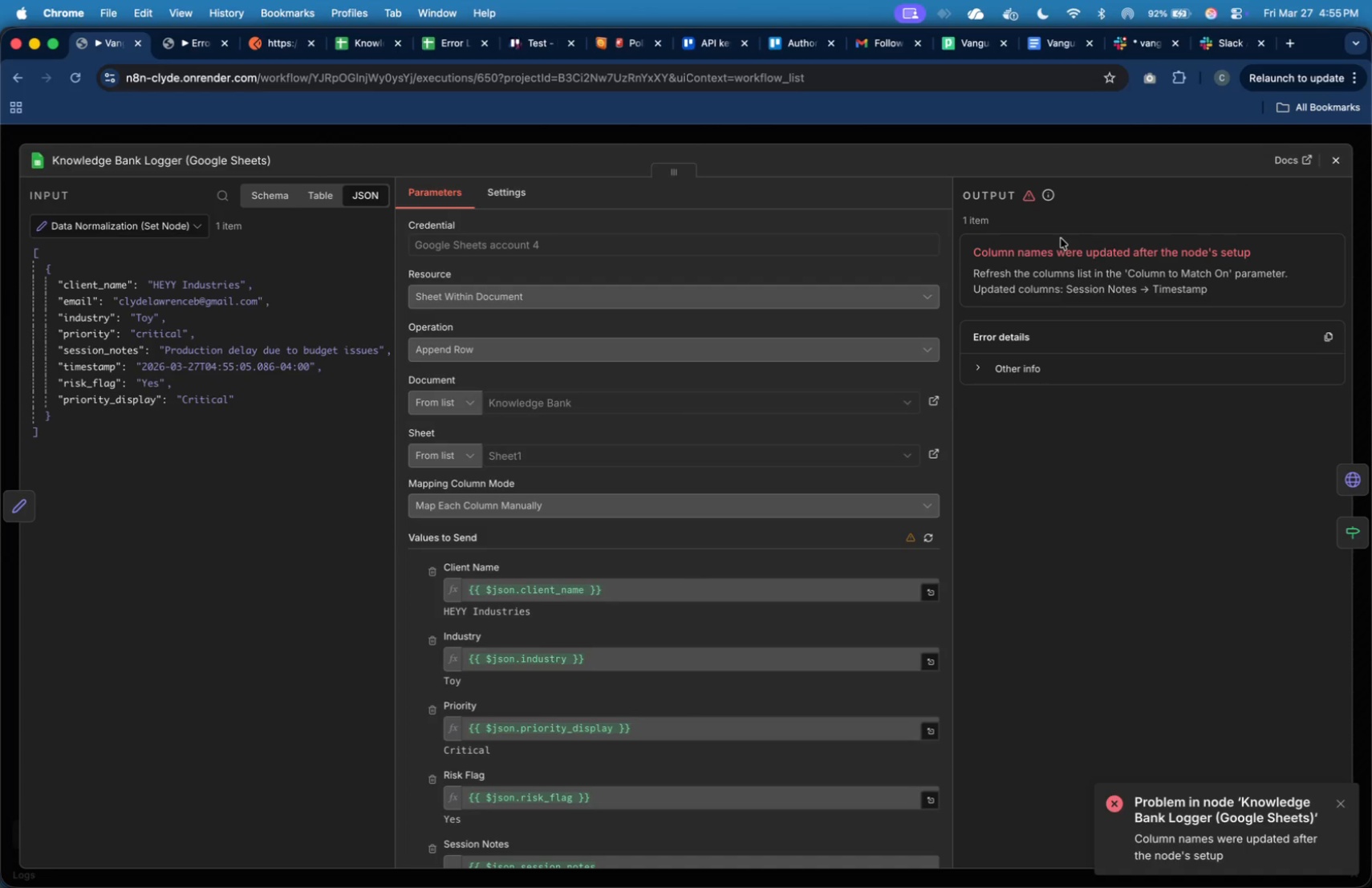 
left_click([179, 53])
 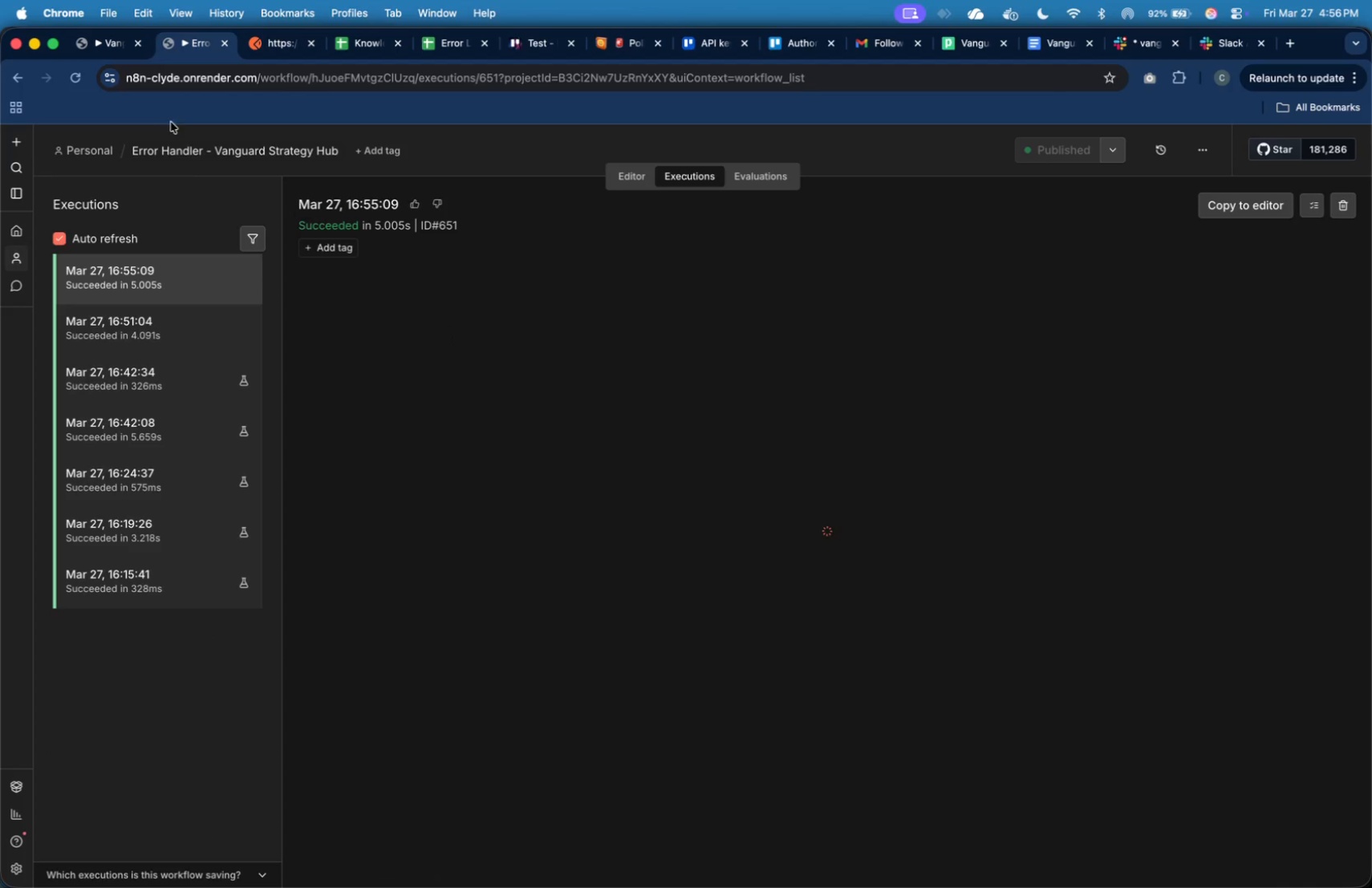 
wait(5.49)
 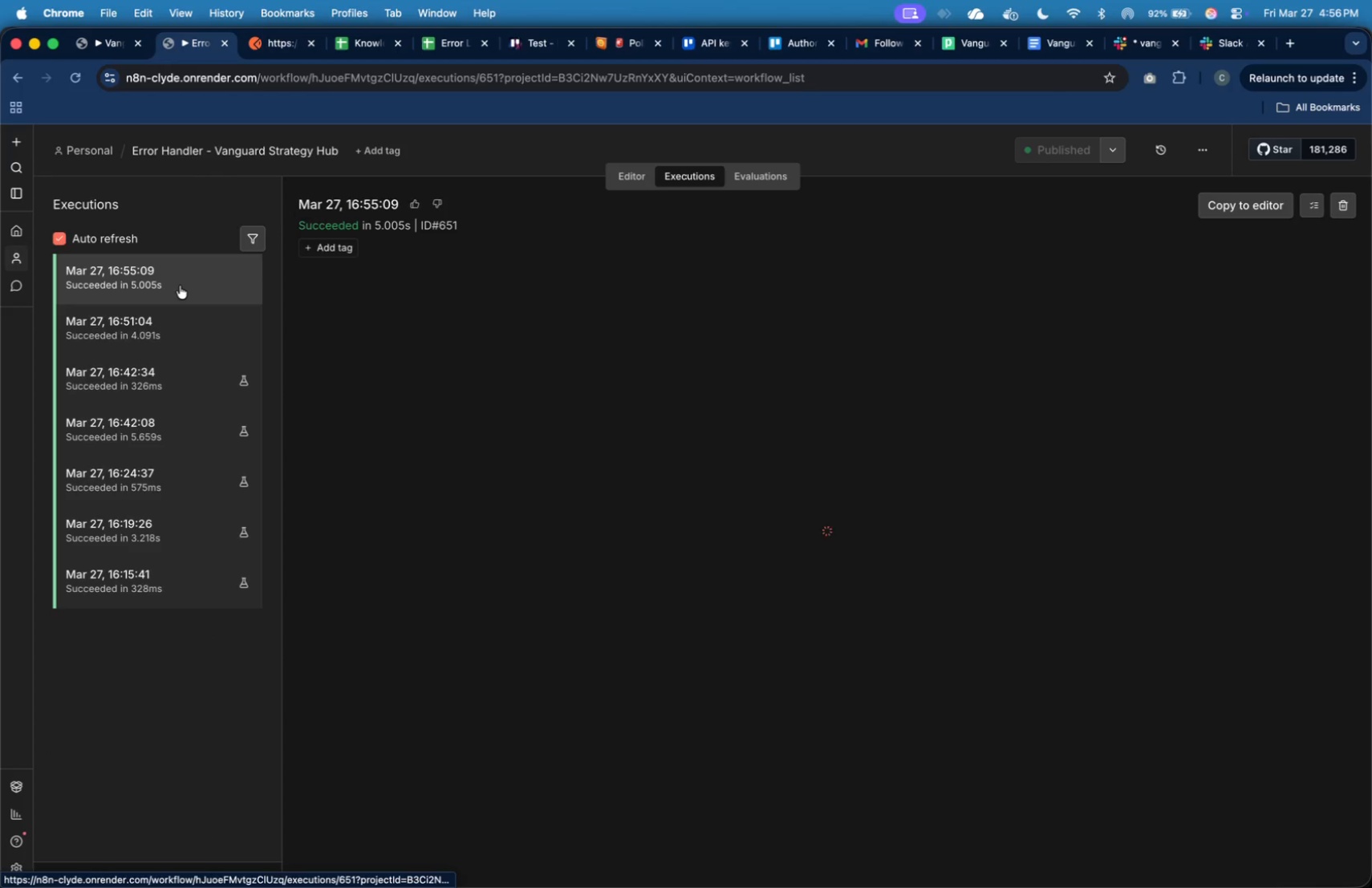 
left_click([115, 40])
 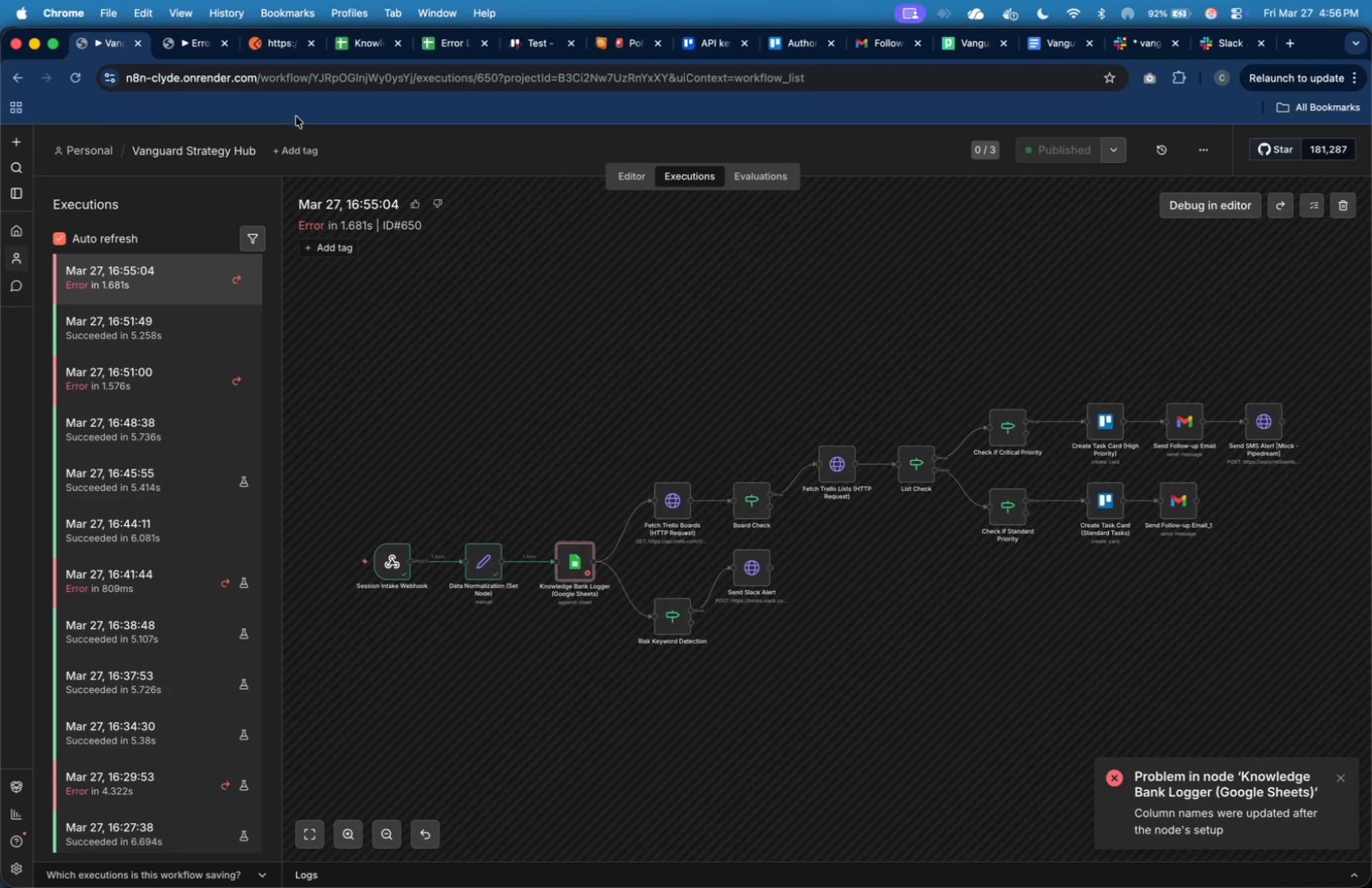 
left_click([201, 47])
 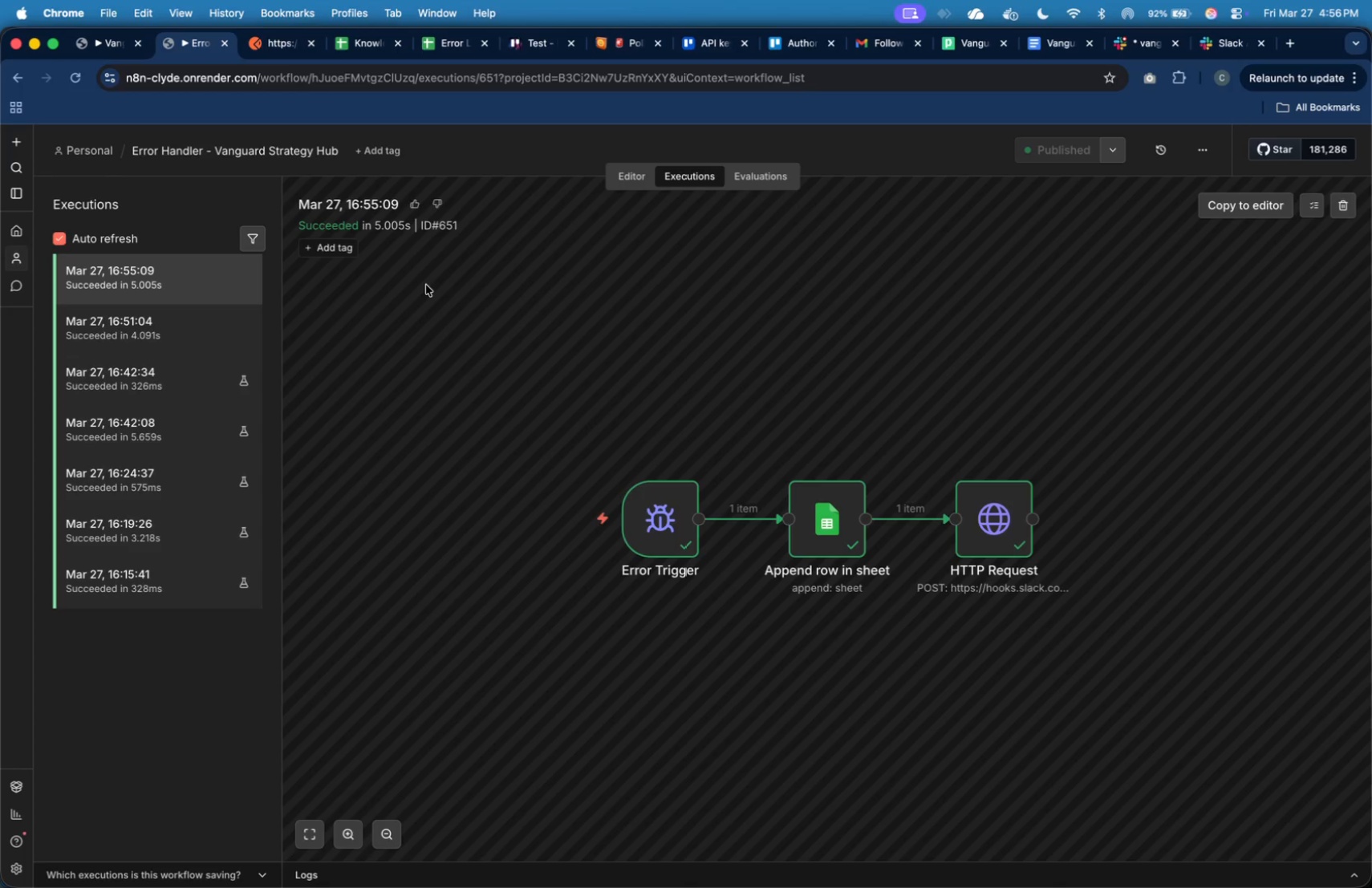 
wait(24.5)
 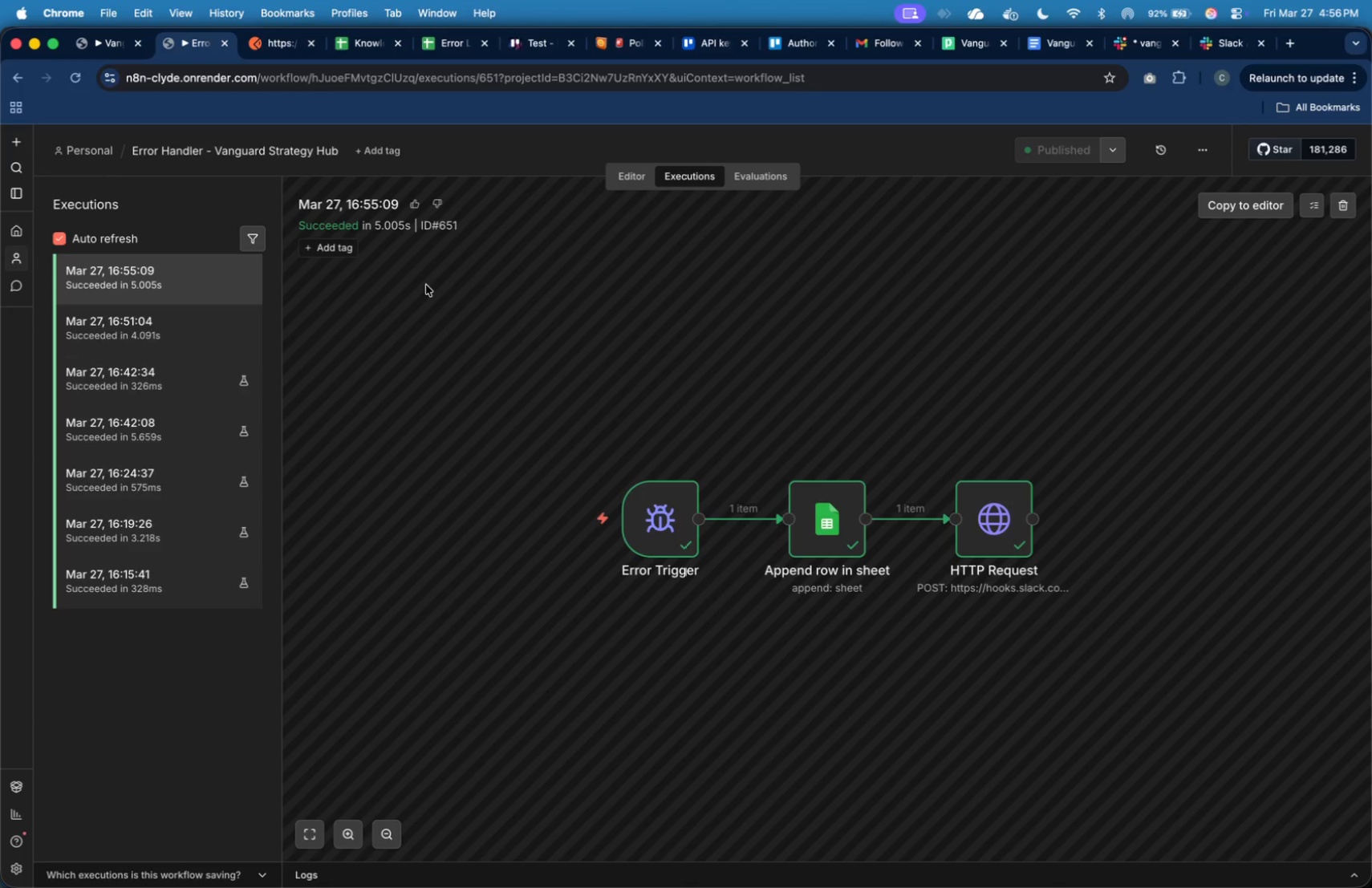 
left_click([201, 410])
 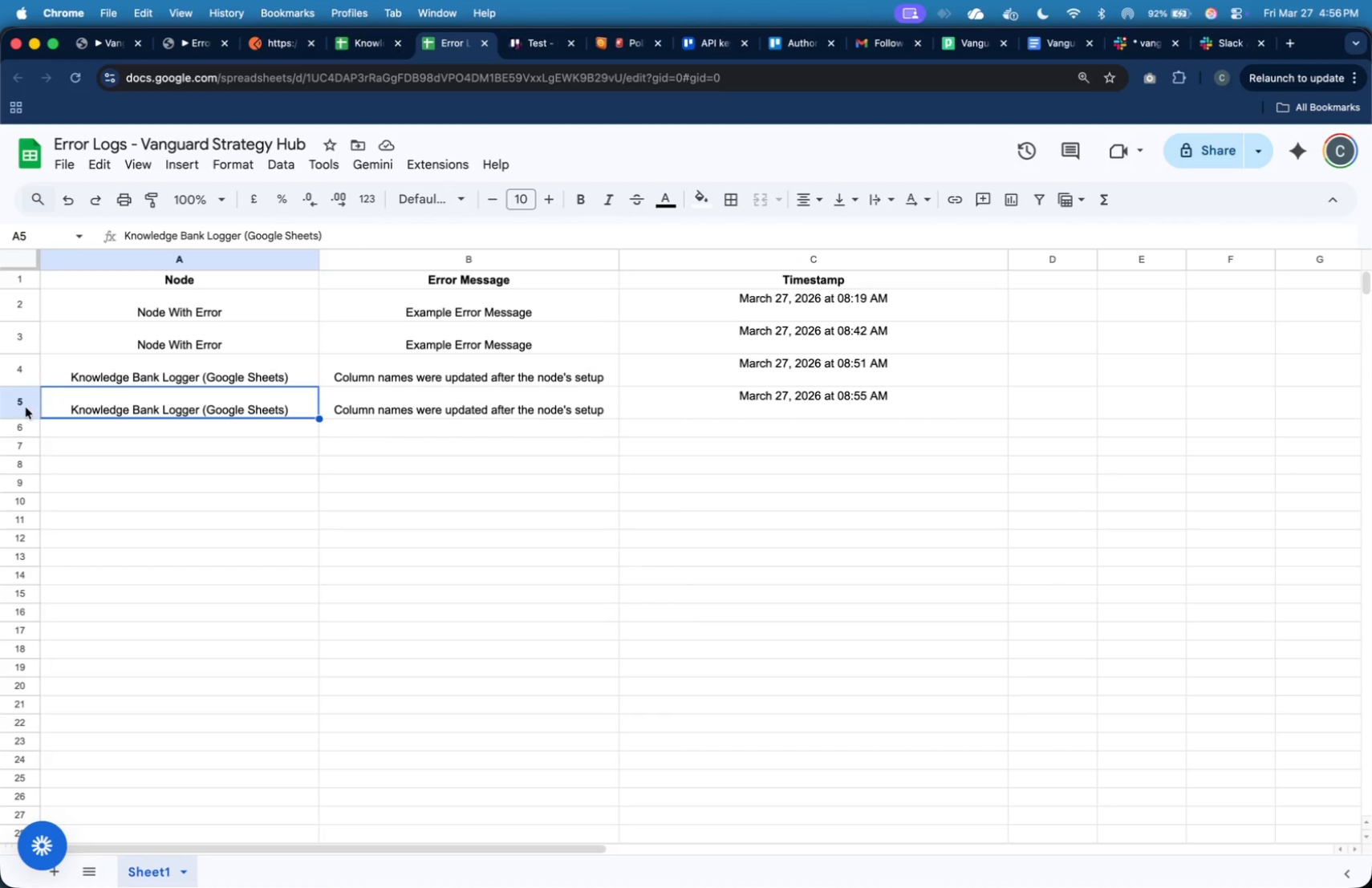 
left_click([23, 403])
 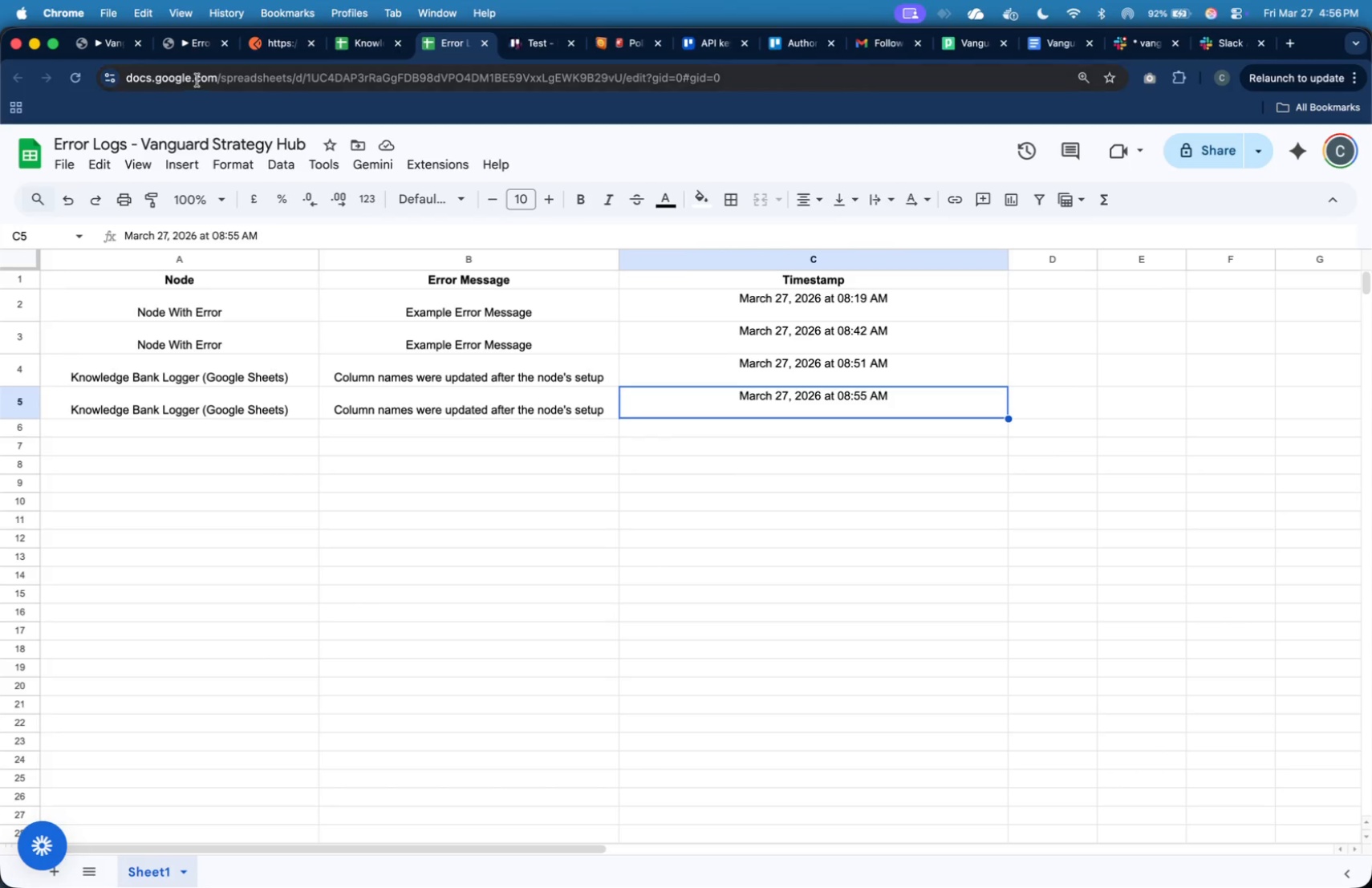 
wait(11.22)
 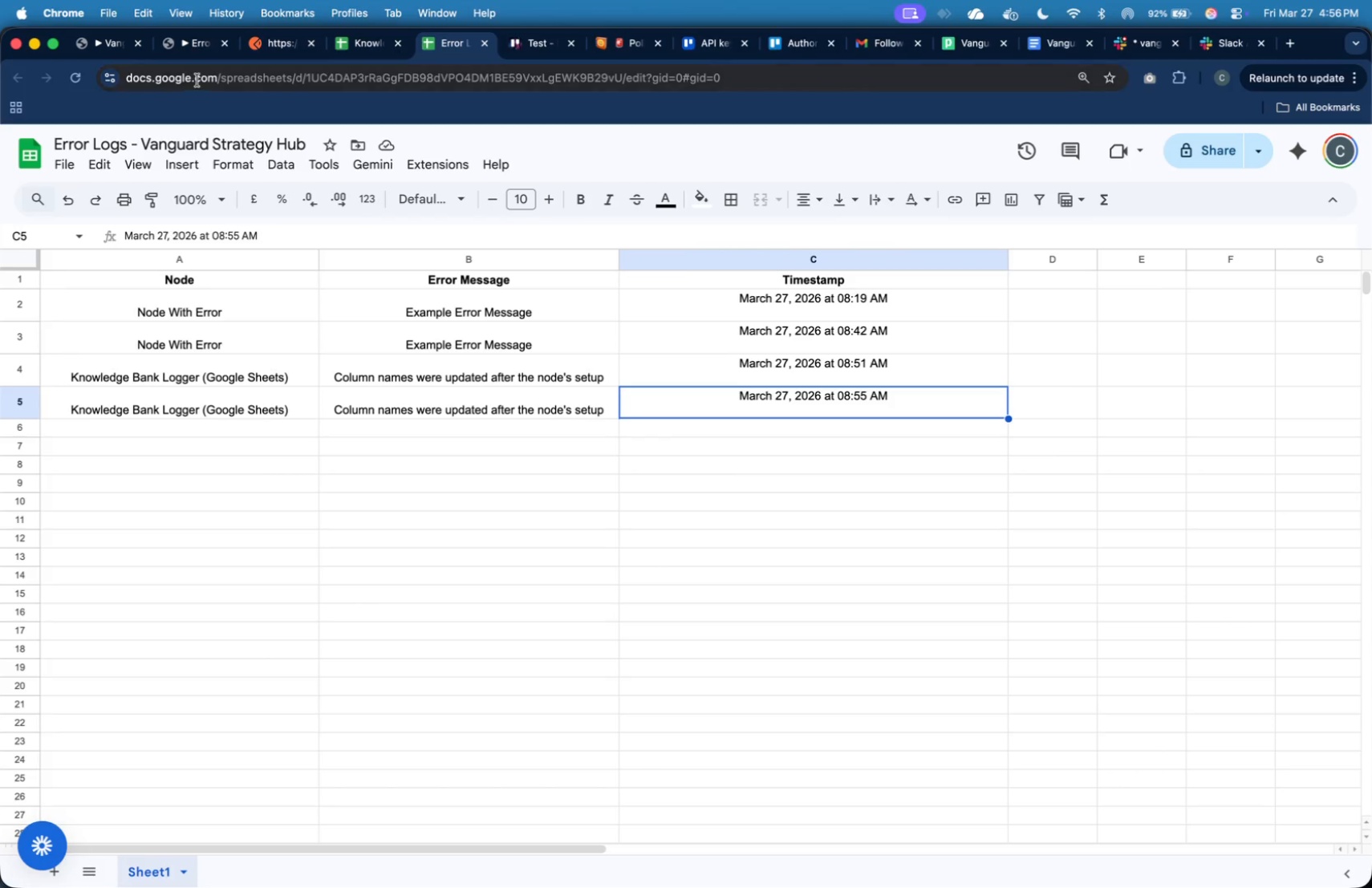 
scroll: coordinate [298, 553], scroll_direction: down, amount: 28.0
 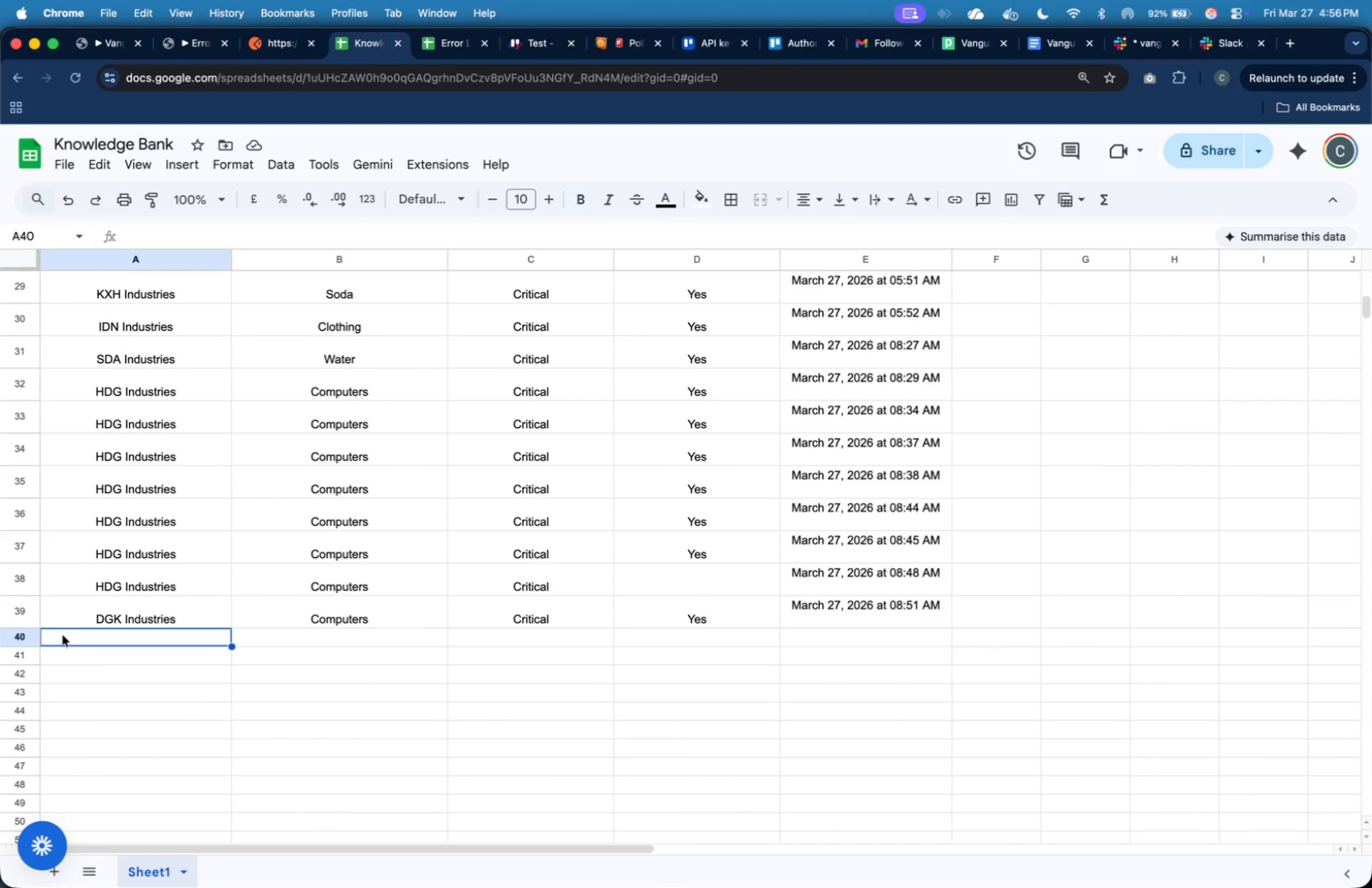 
left_click([23, 638])
 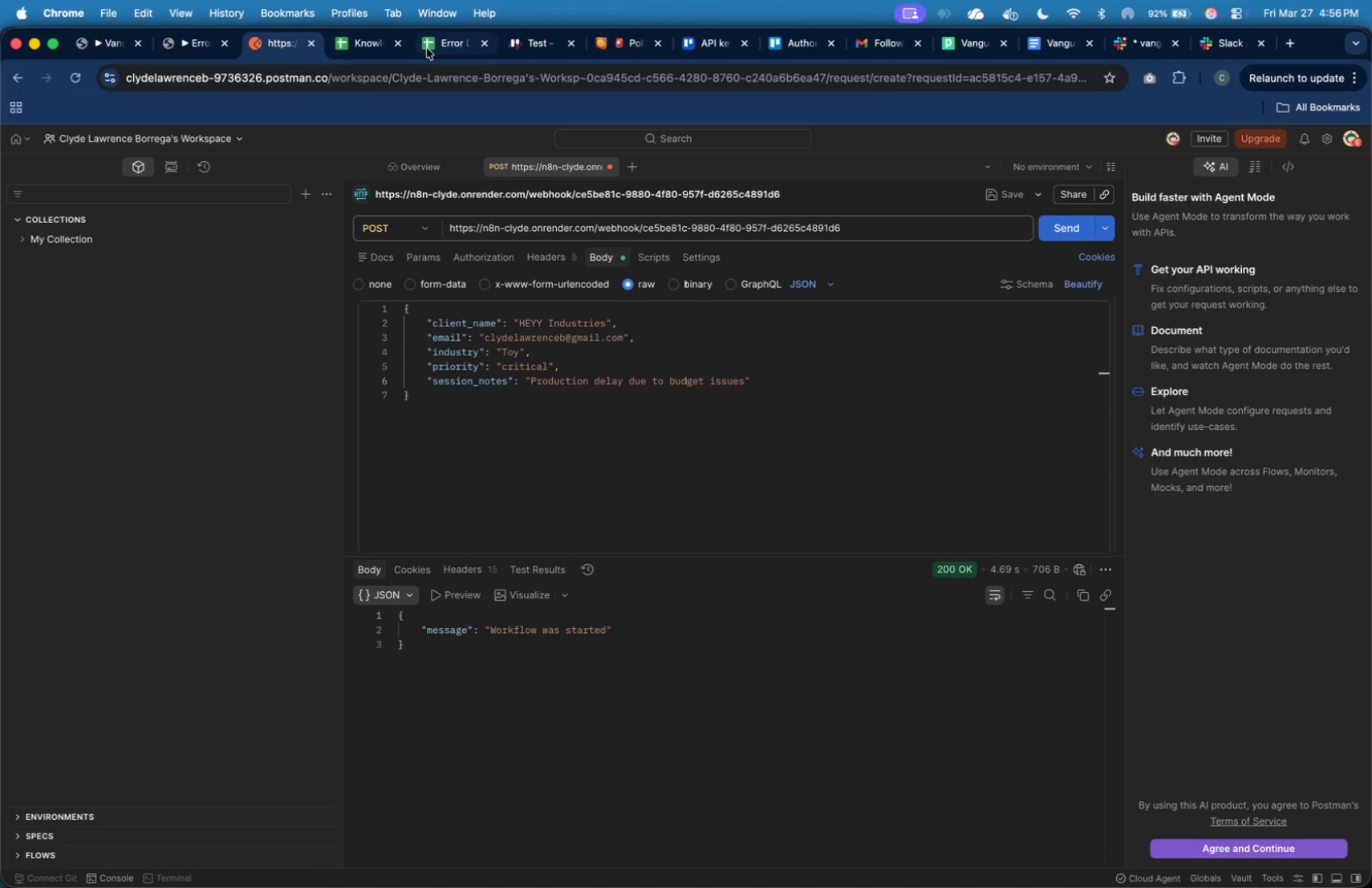 
wait(6.9)
 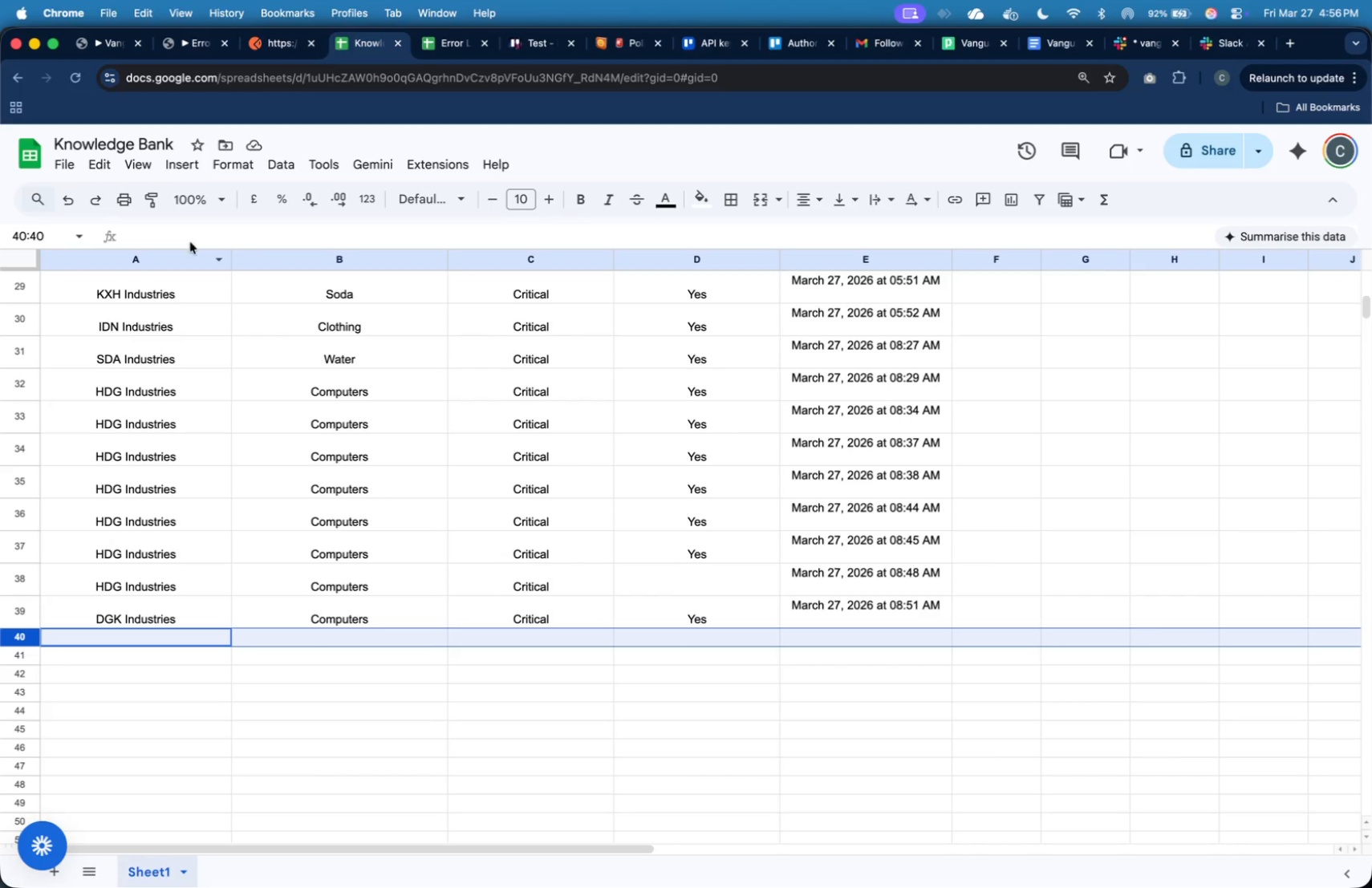 
hold_key(key=CommandLeft, duration=0.45)
 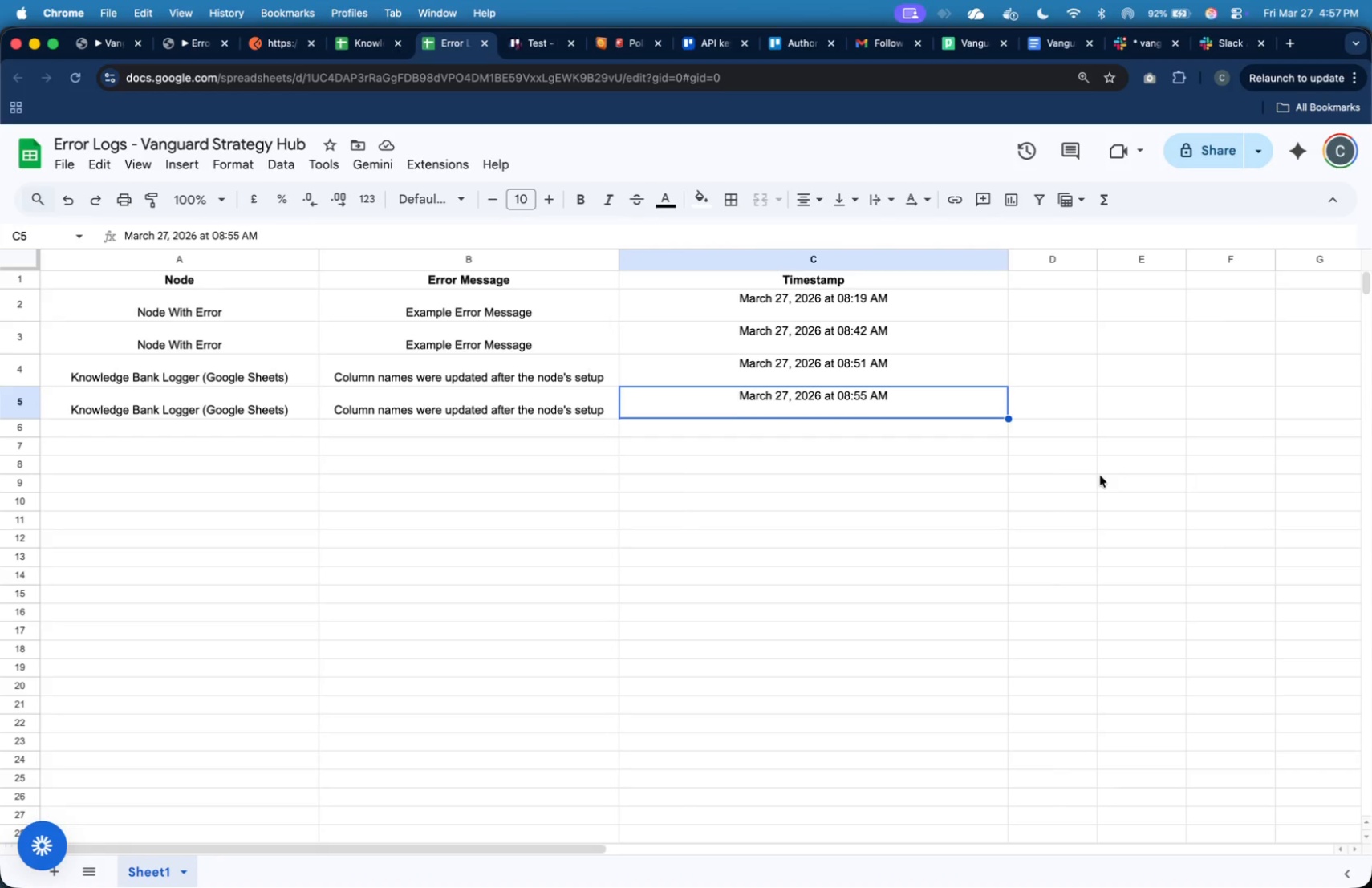 
scroll: coordinate [1072, 406], scroll_direction: up, amount: 88.0
 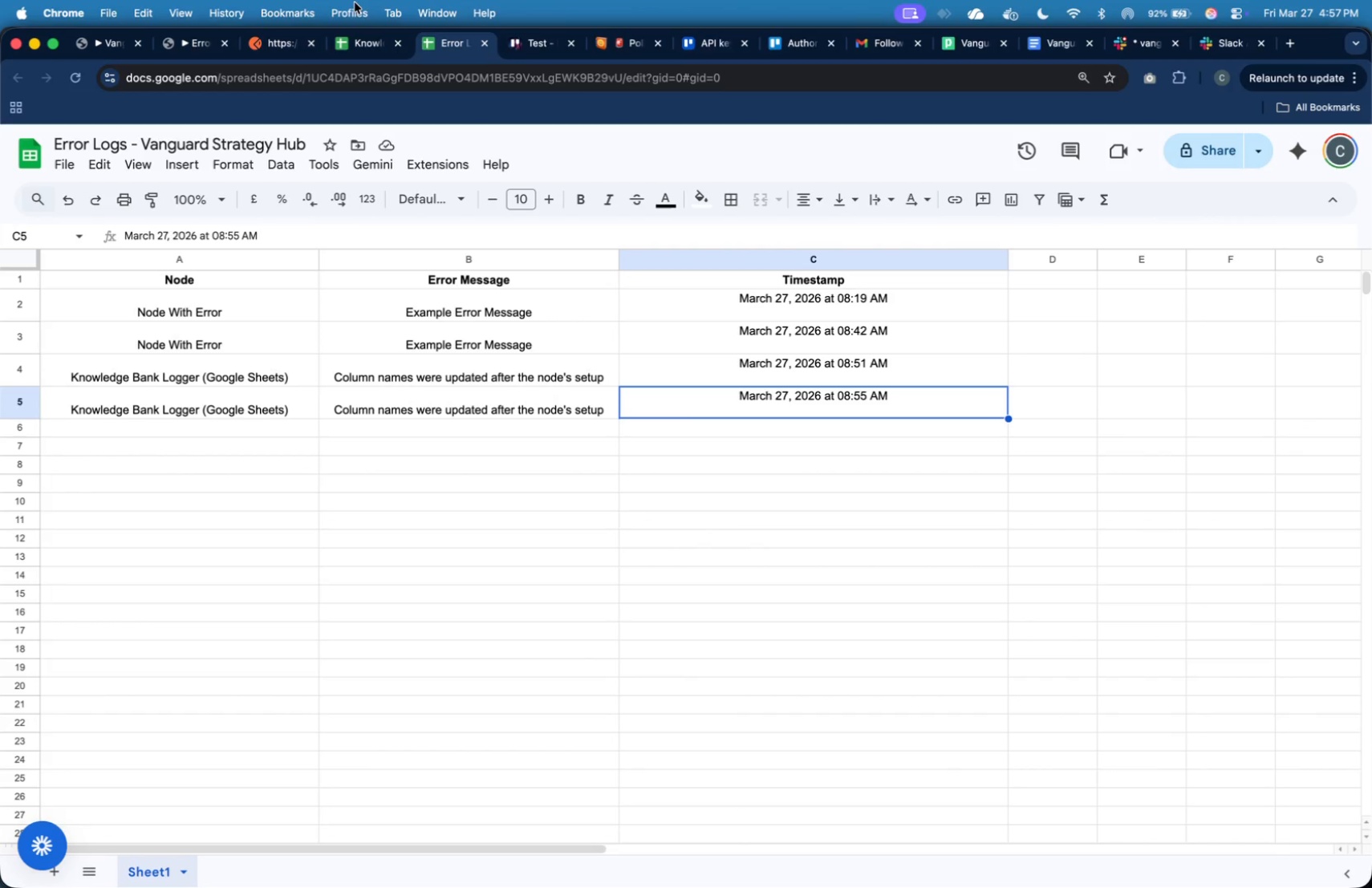 
left_click([376, 34])
 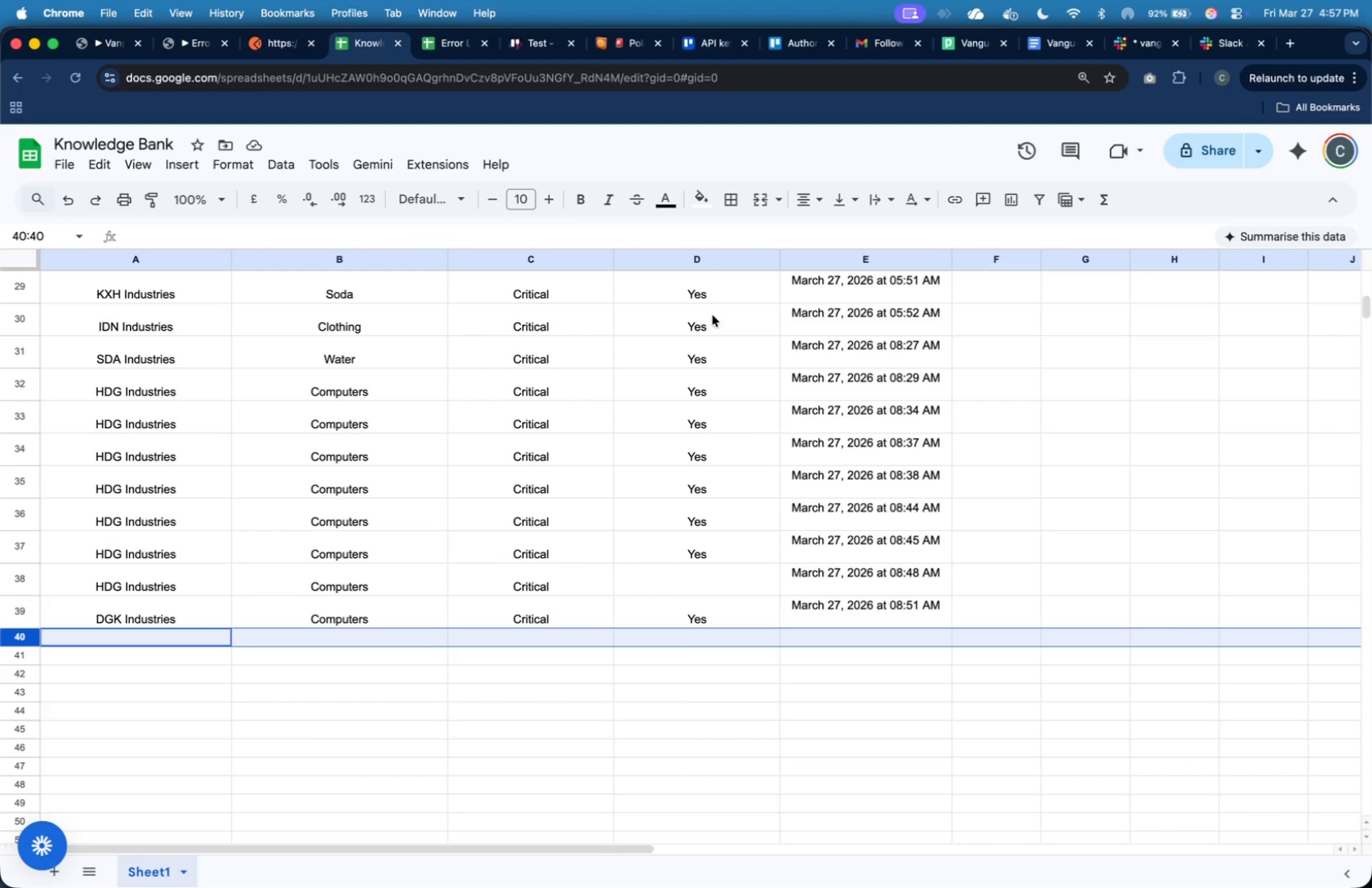 
scroll: coordinate [777, 440], scroll_direction: up, amount: 90.0
 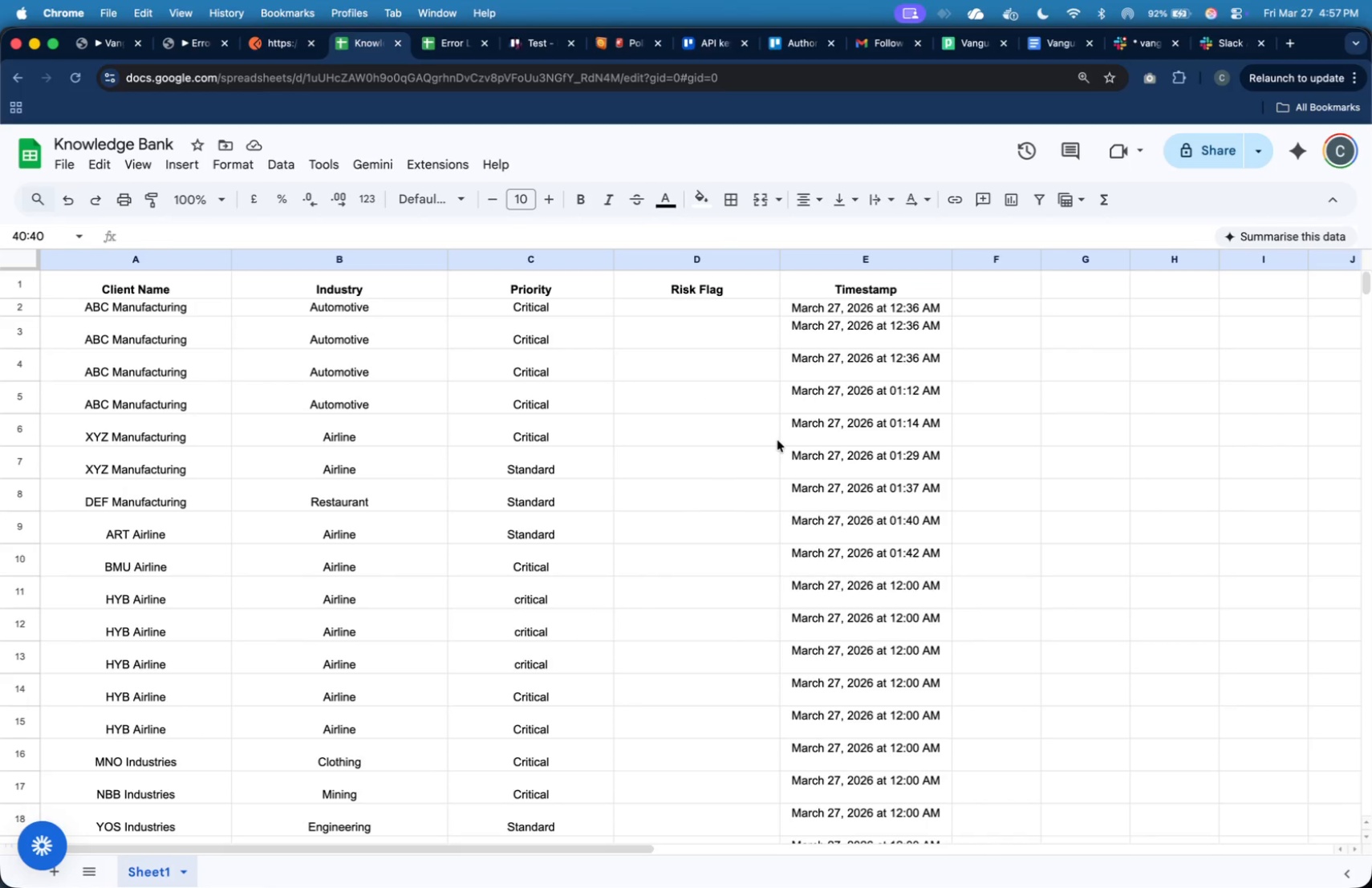 
key(Meta+Z)
 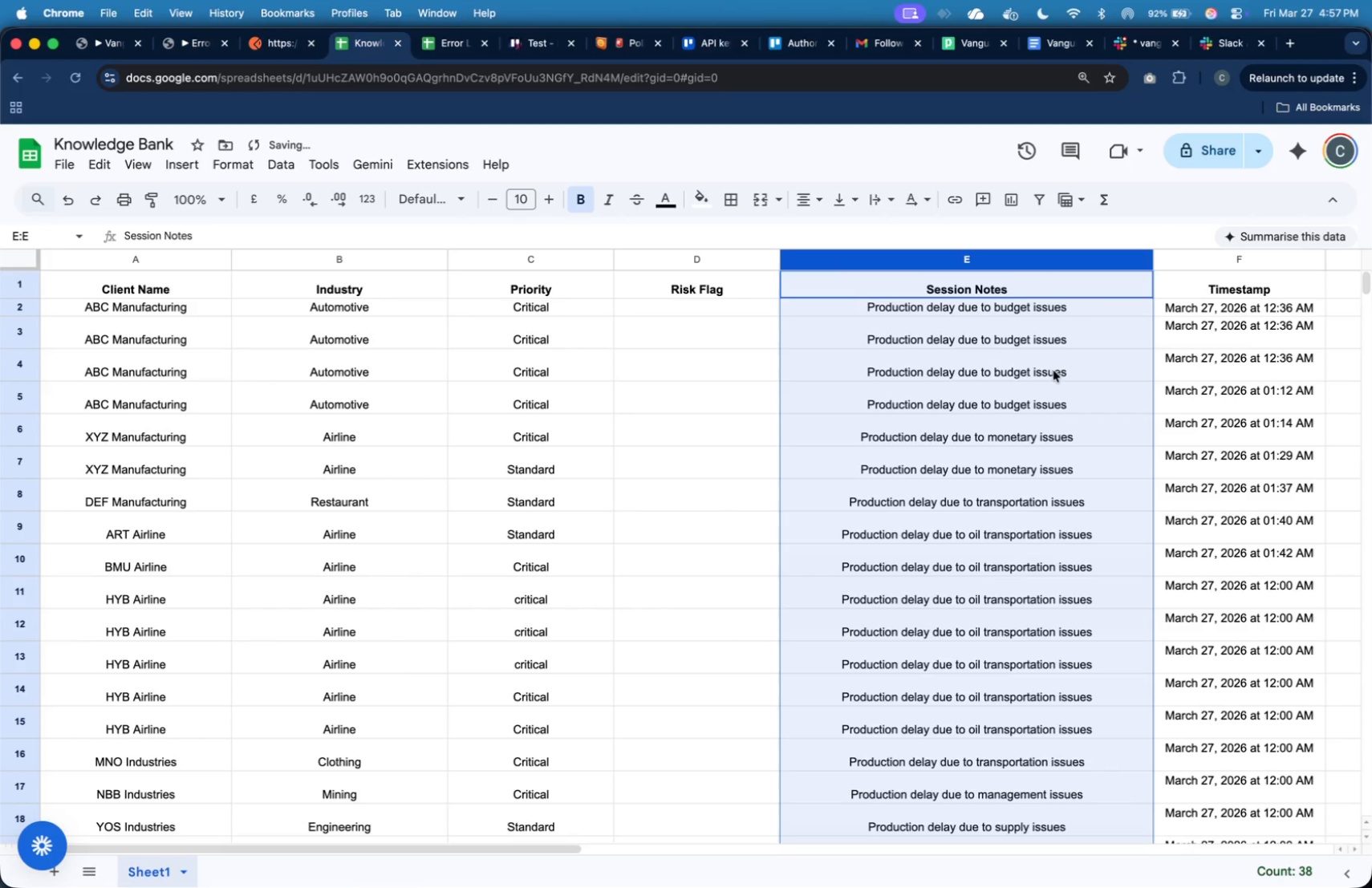 
left_click([1053, 371])
 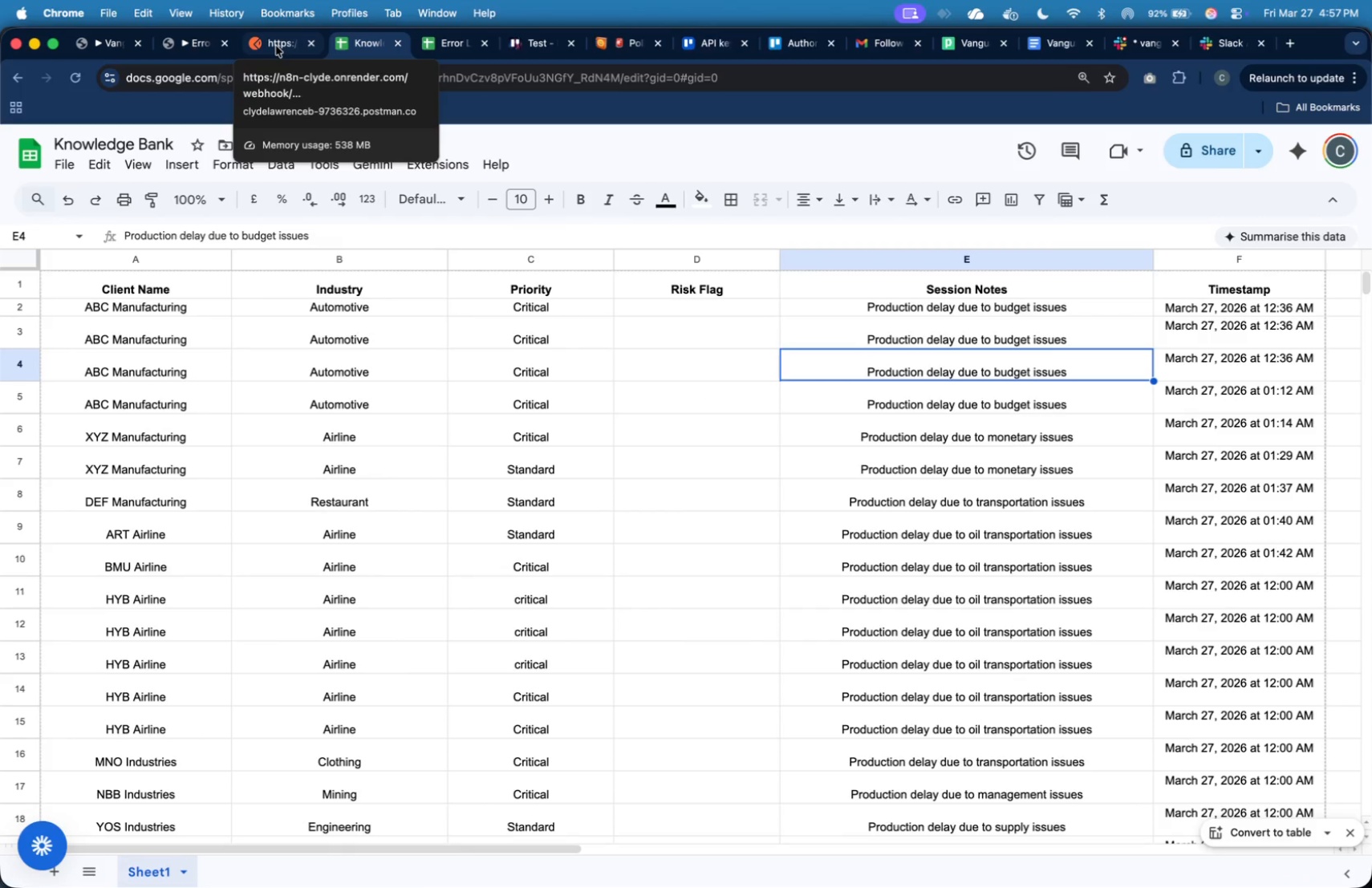 
left_click([276, 46])
 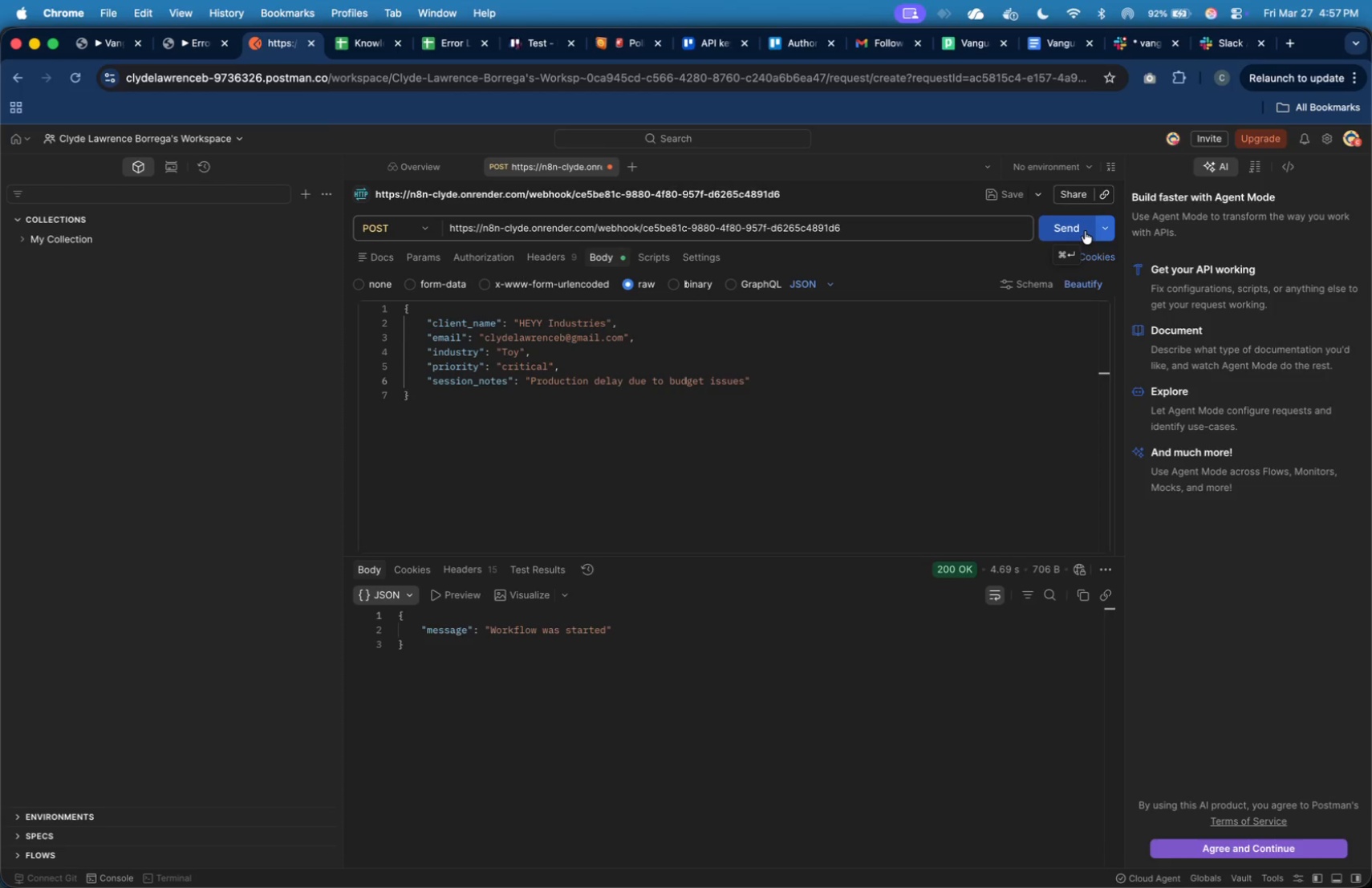 
left_click([1085, 231])
 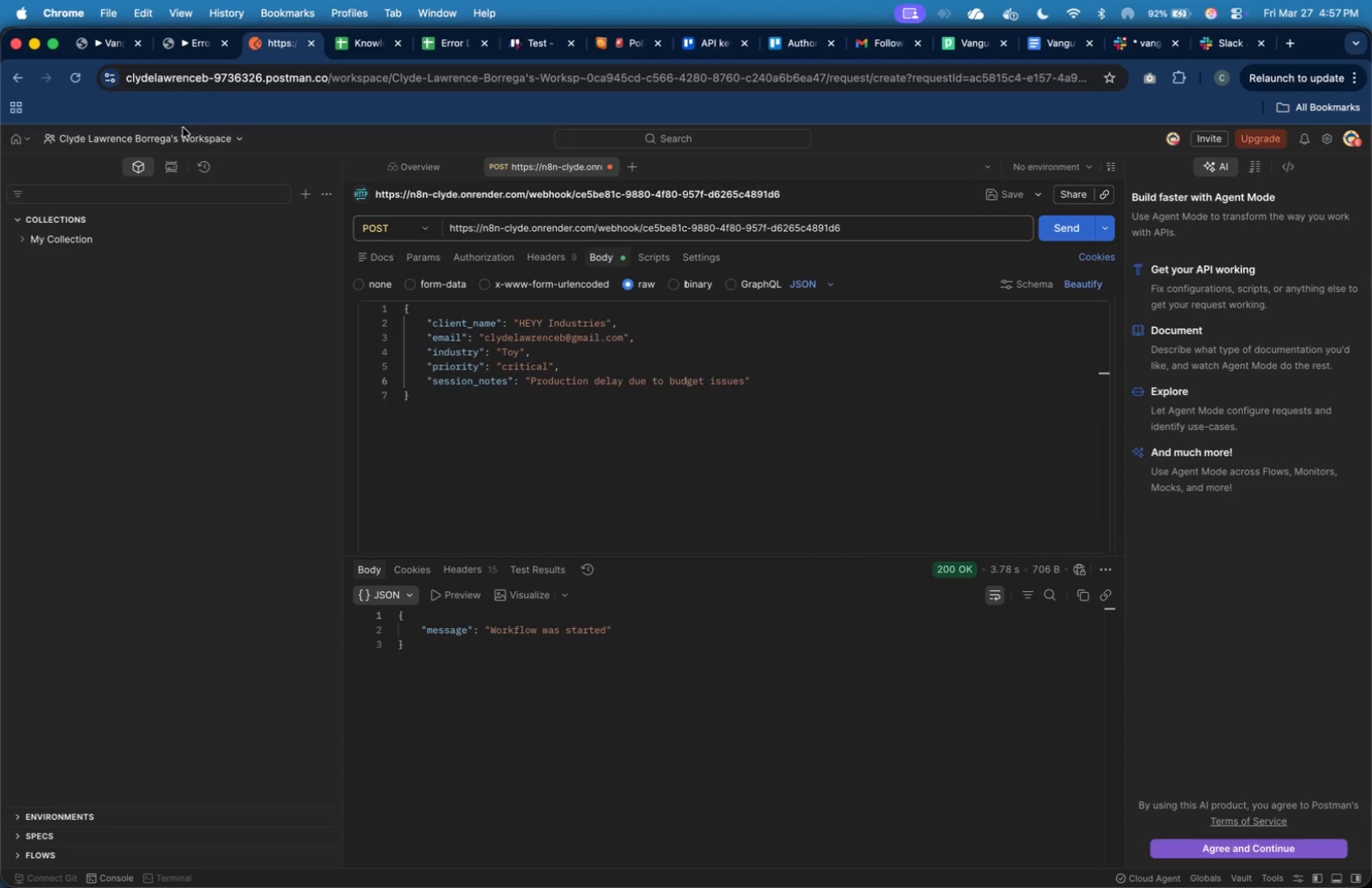 
wait(11.55)
 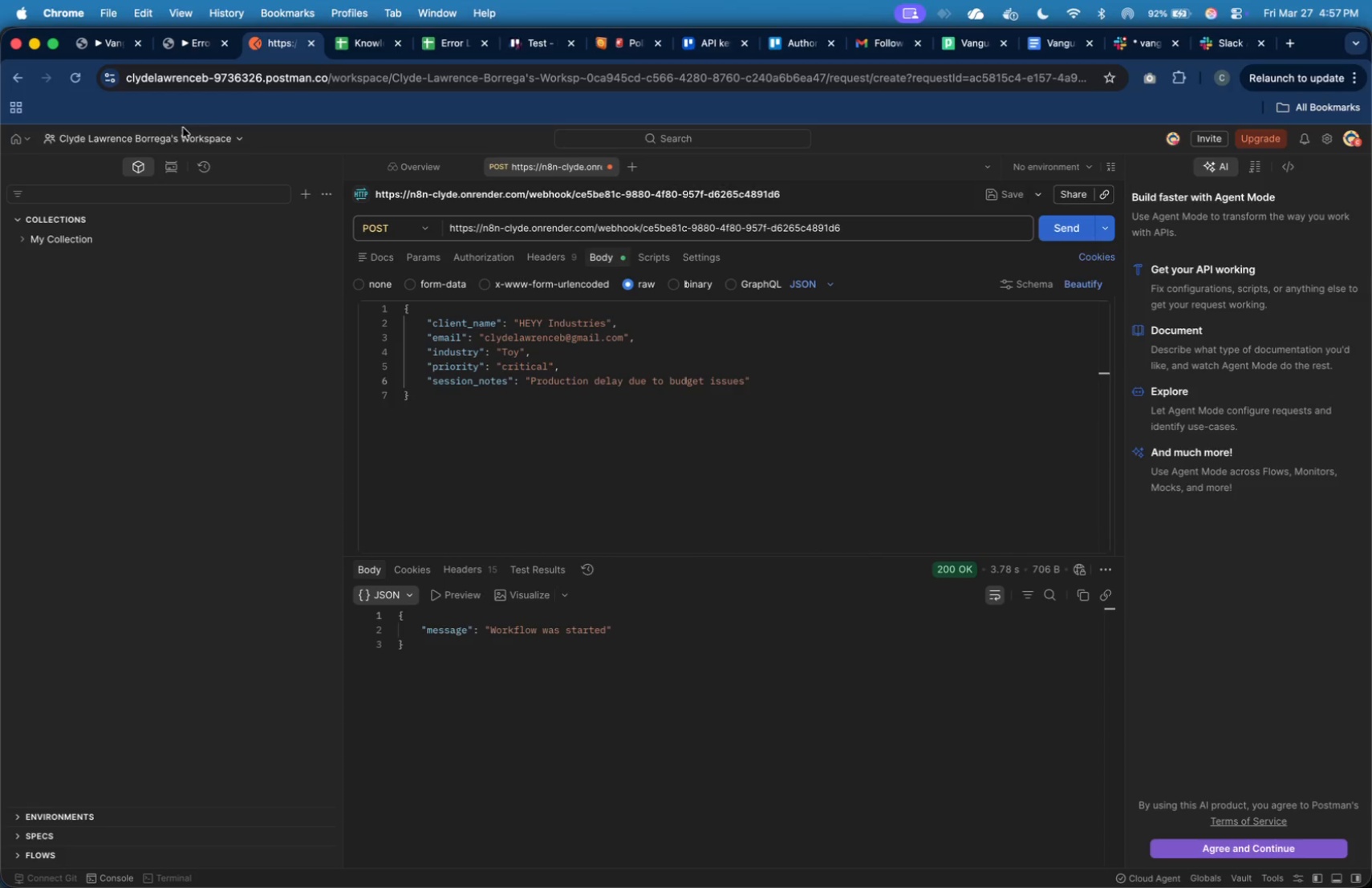 
left_click([183, 267])
 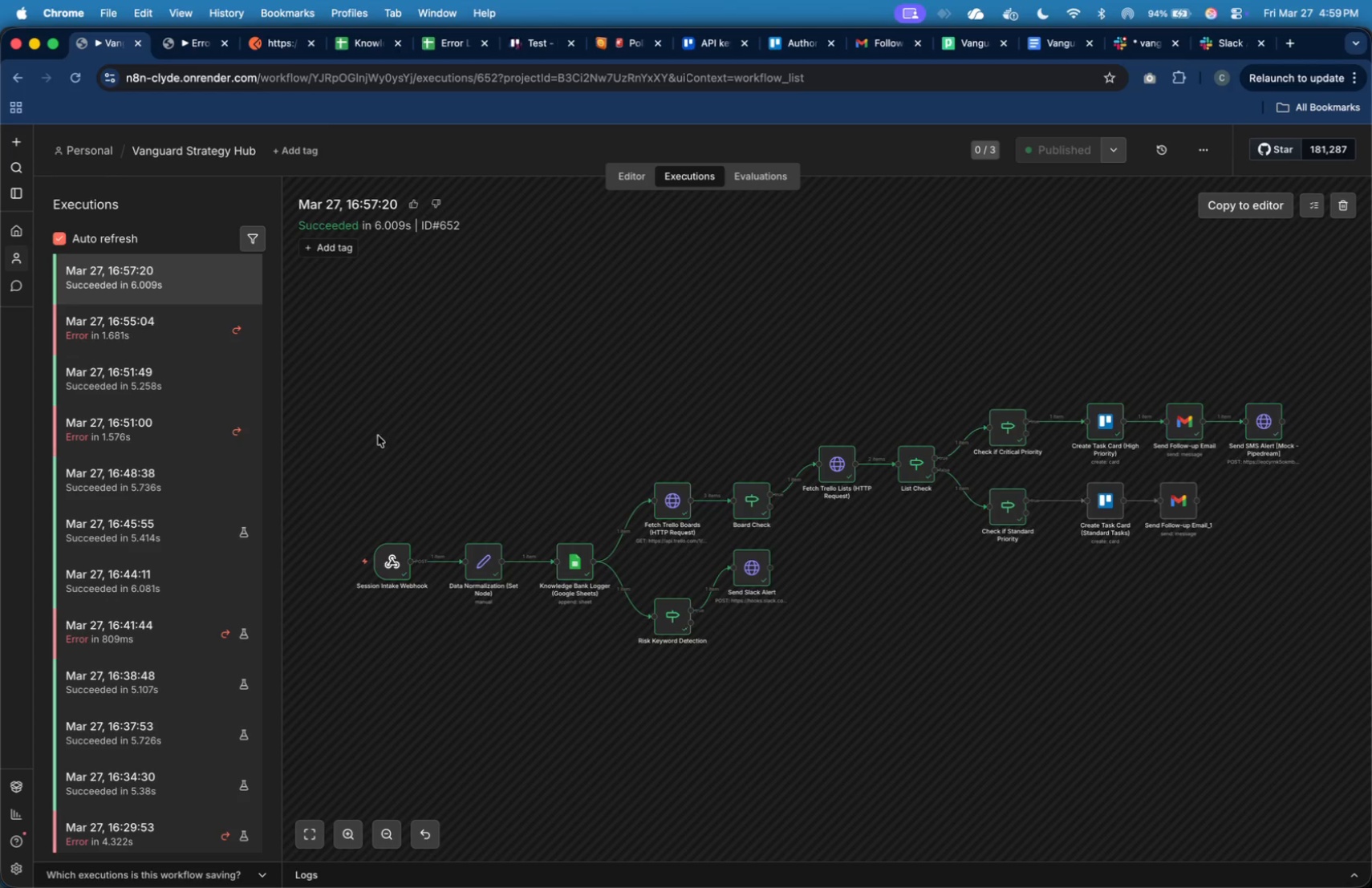 
wait(152.35)
 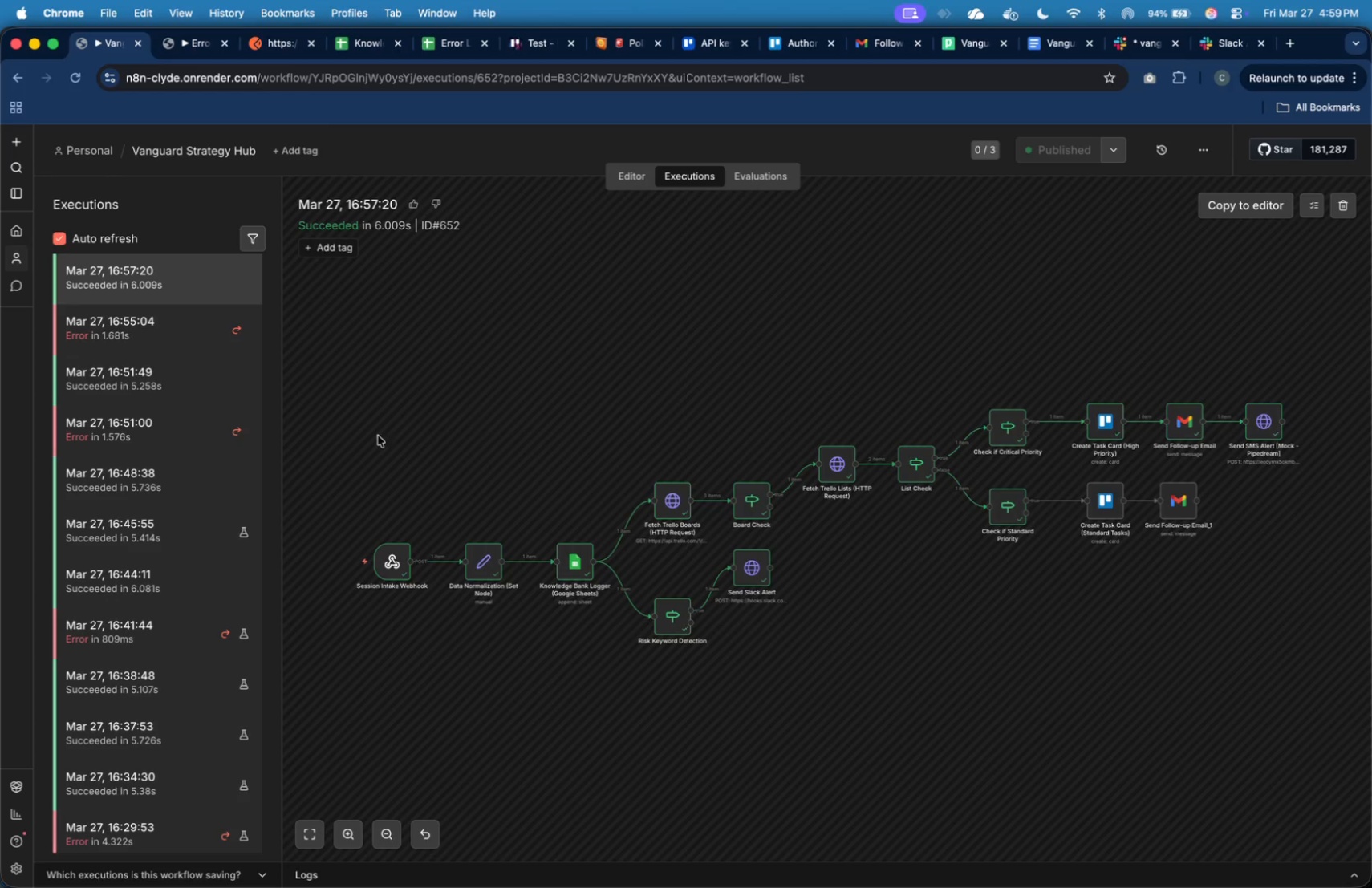 
left_click([371, 39])
 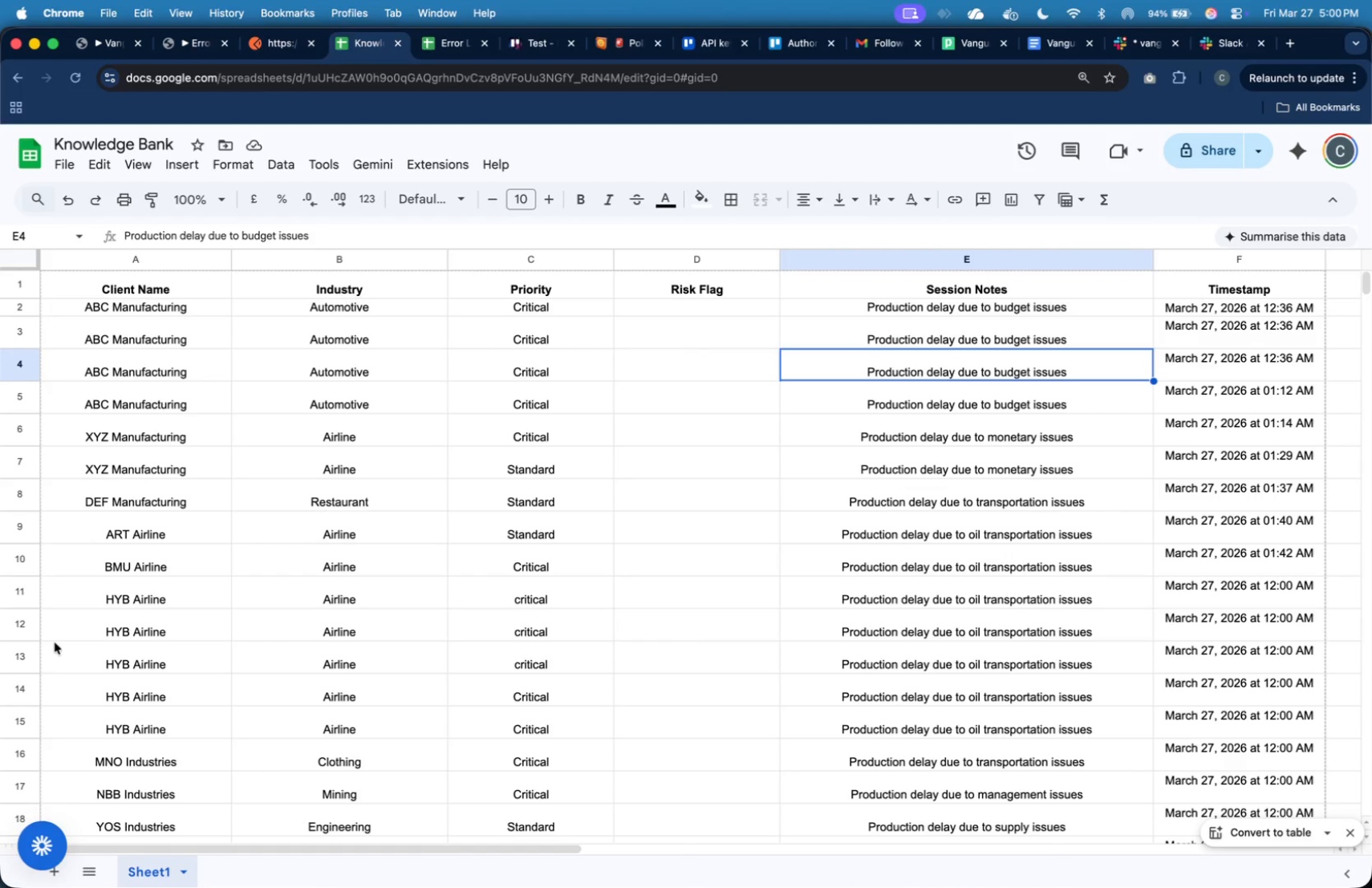 
scroll: coordinate [112, 548], scroll_direction: down, amount: 35.0
 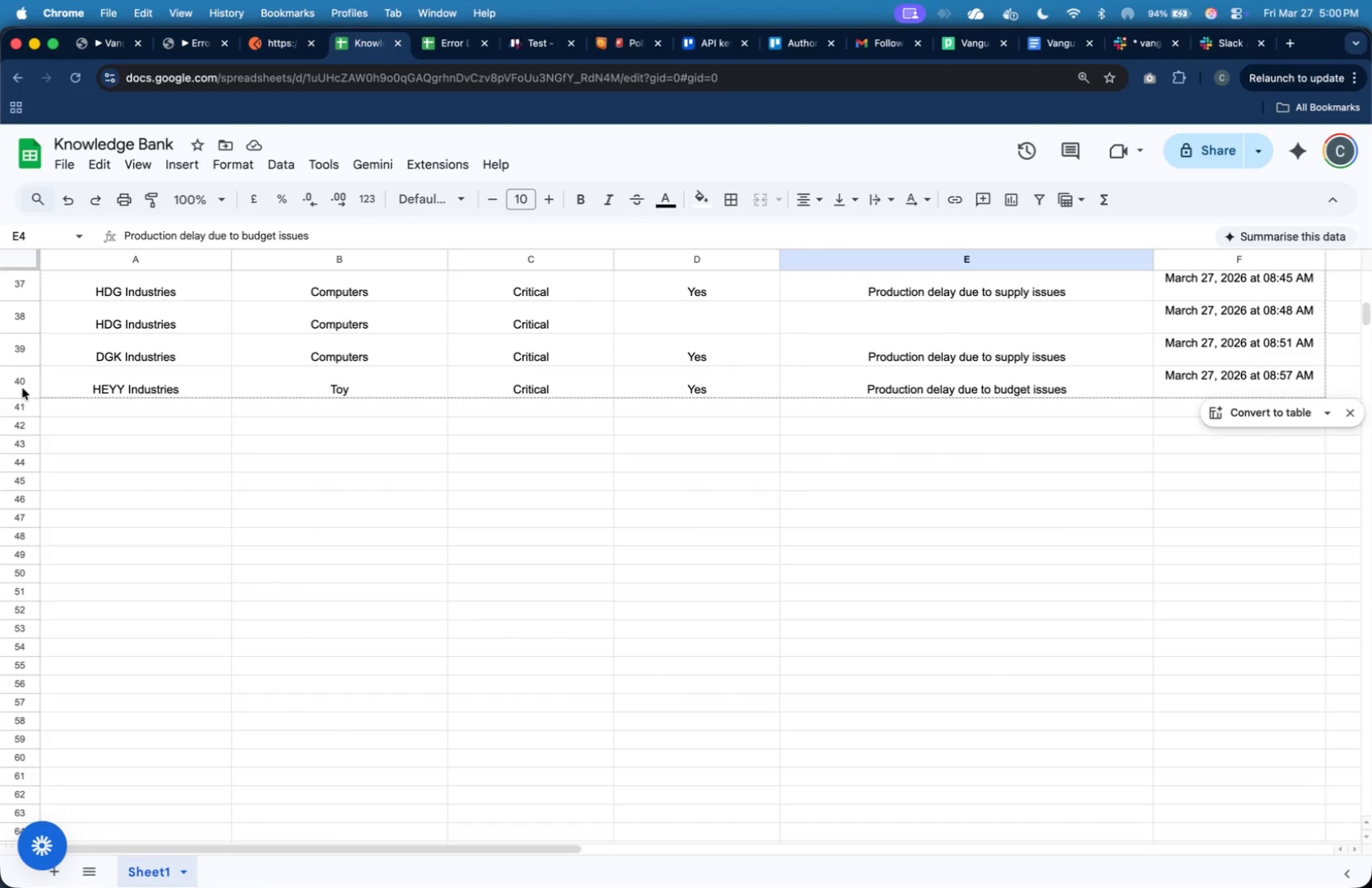 
left_click([22, 385])
 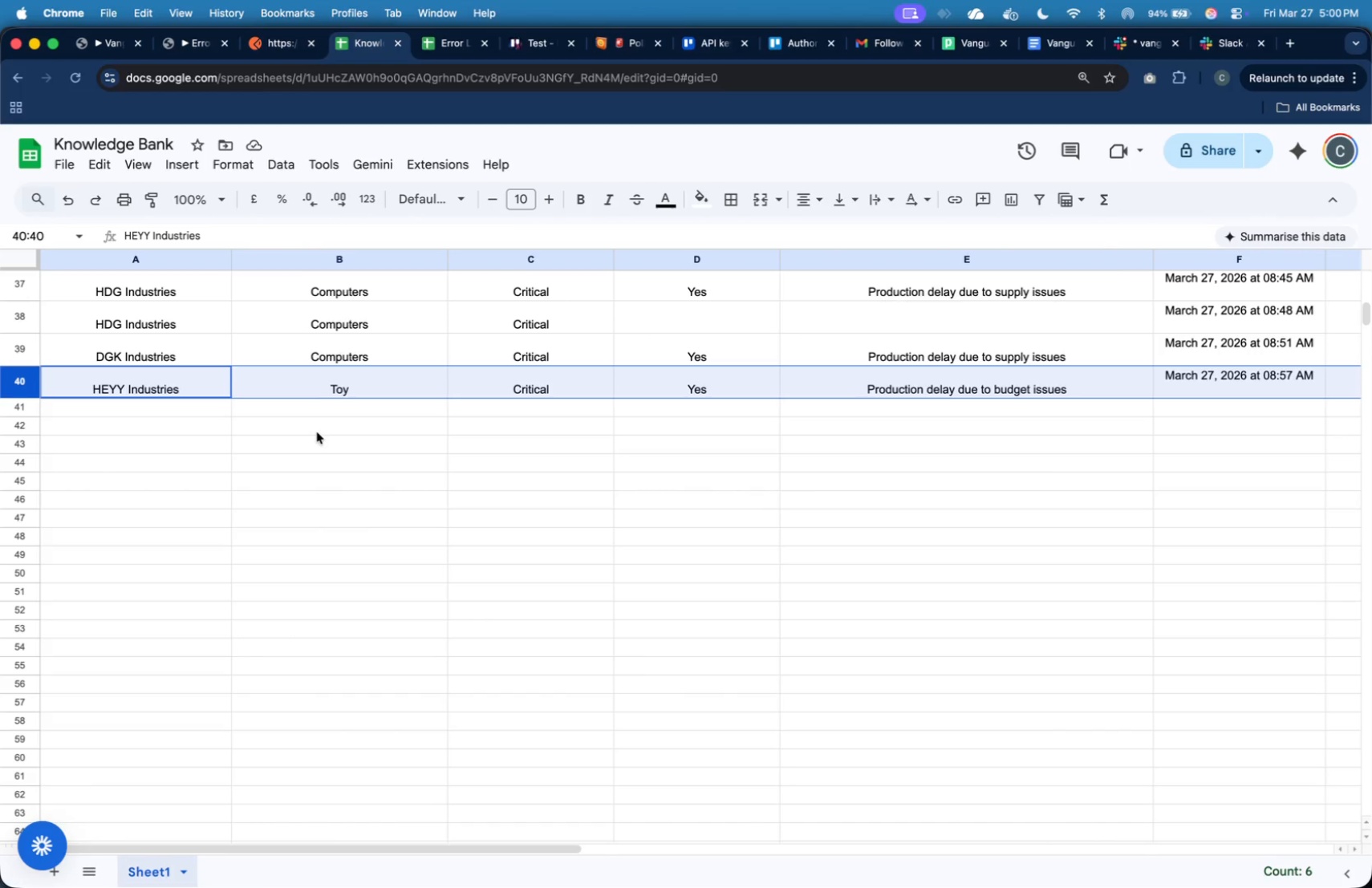 
scroll: coordinate [318, 427], scroll_direction: up, amount: 9.0
 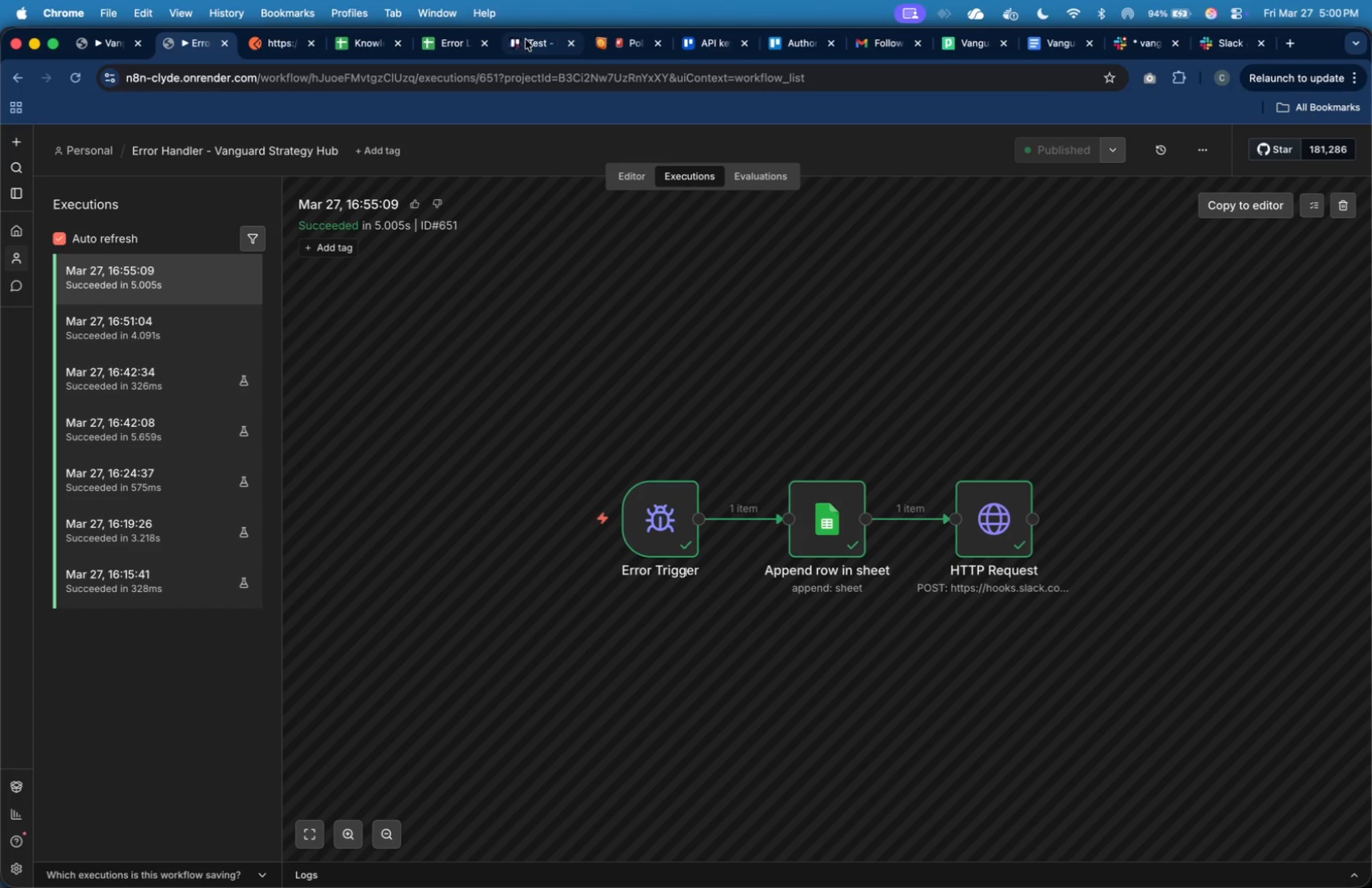 
wait(5.14)
 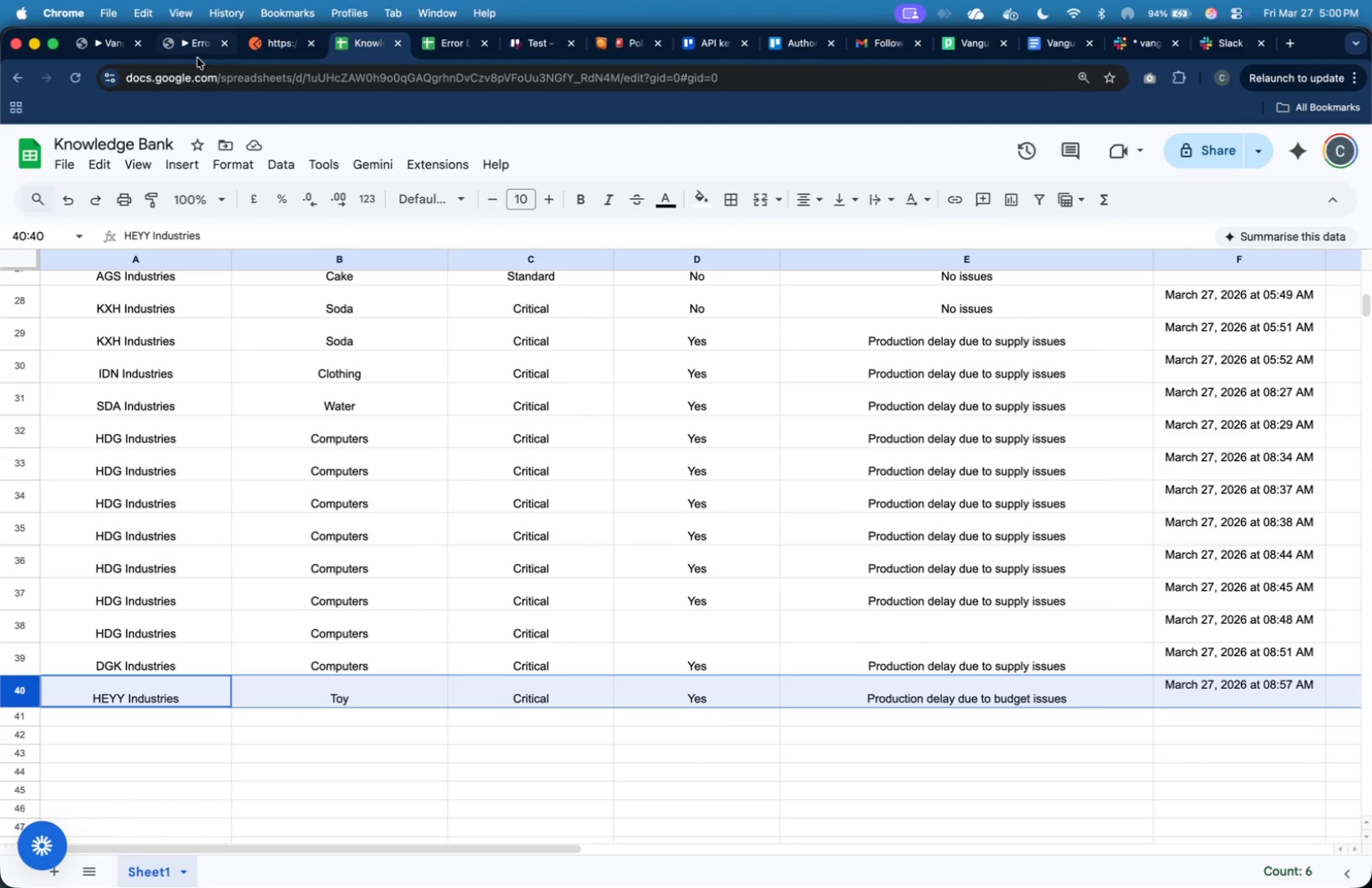 
left_click([594, 566])
 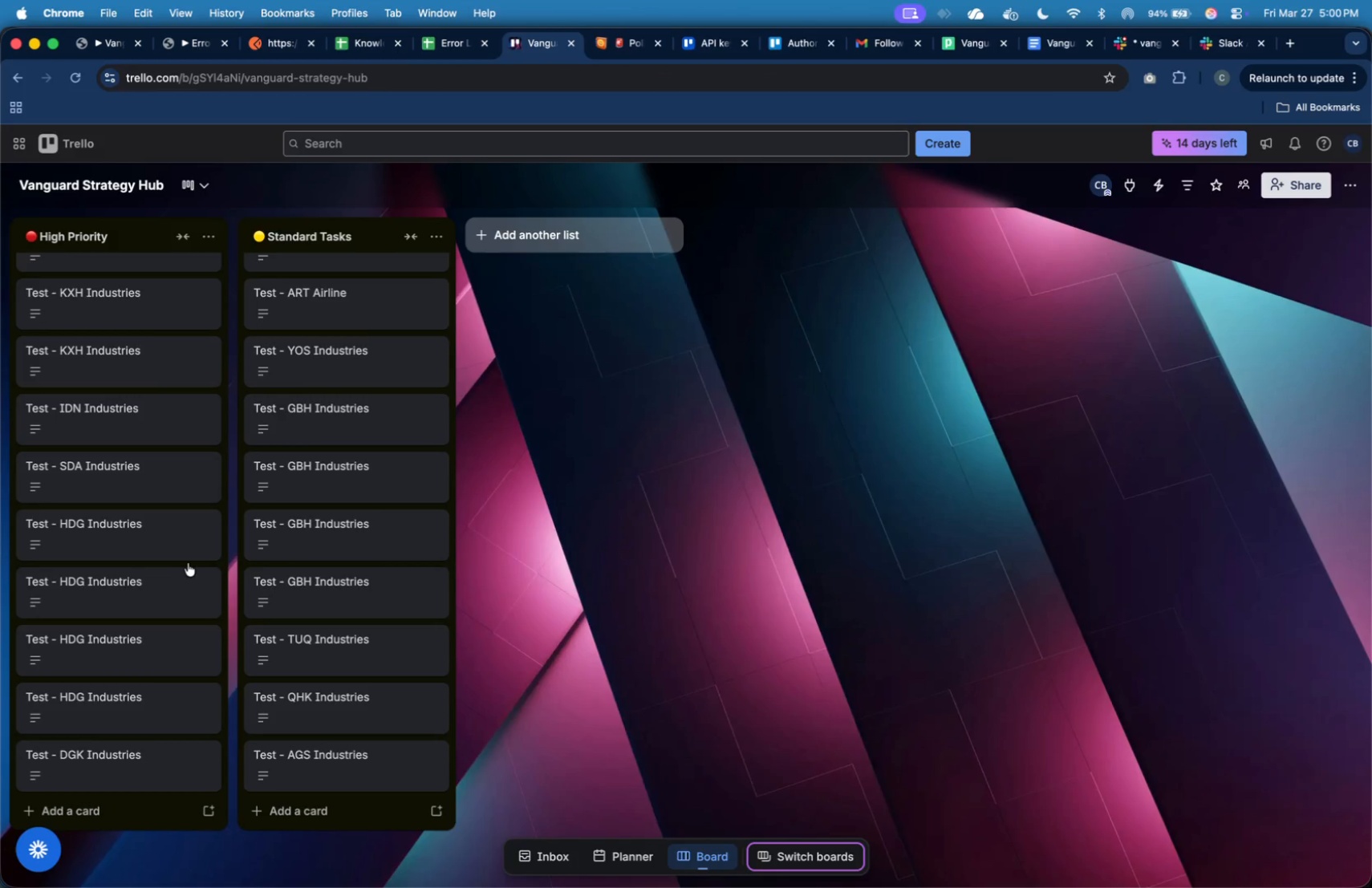 
scroll: coordinate [185, 563], scroll_direction: down, amount: 23.0
 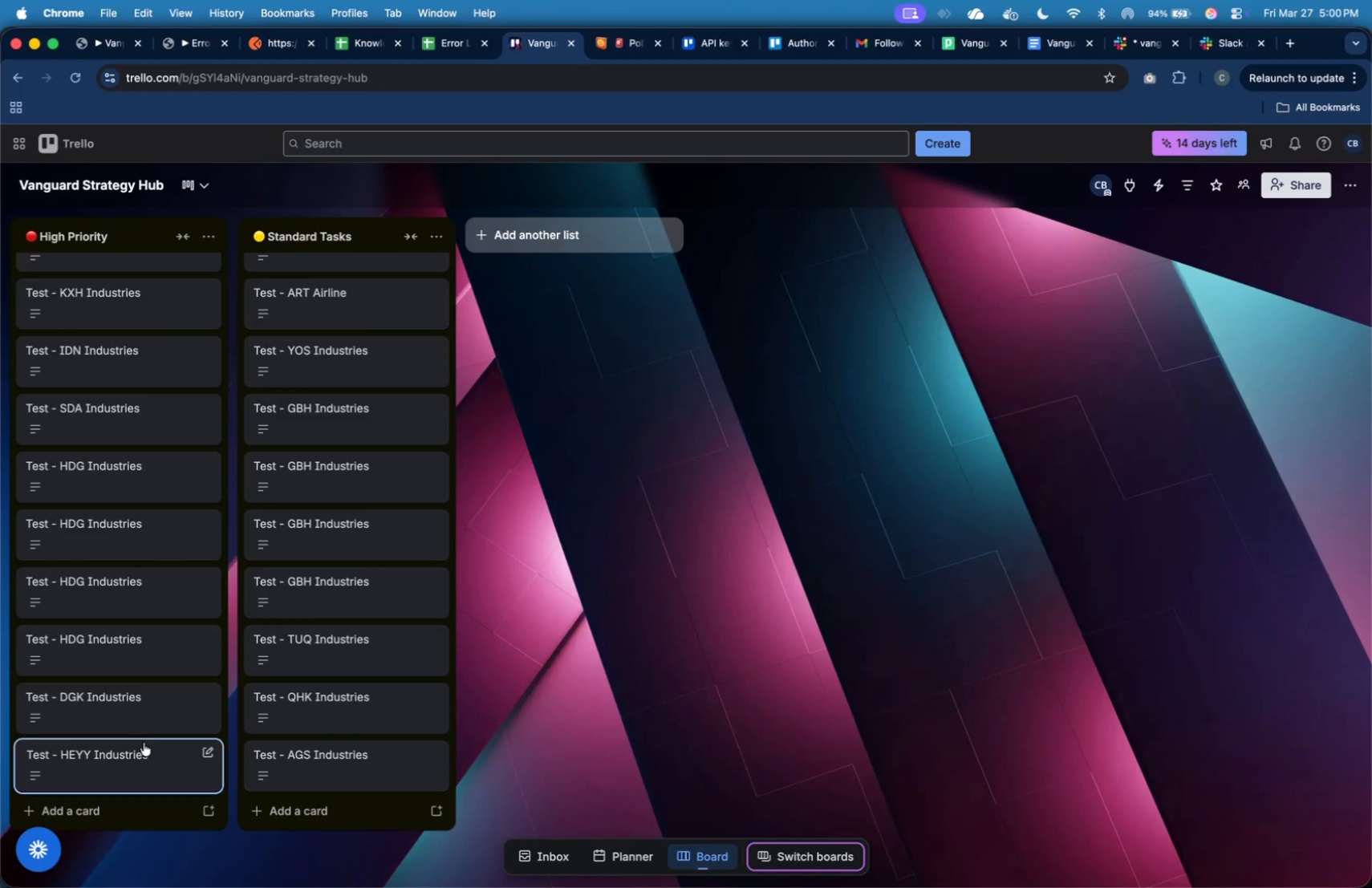 
left_click([143, 748])
 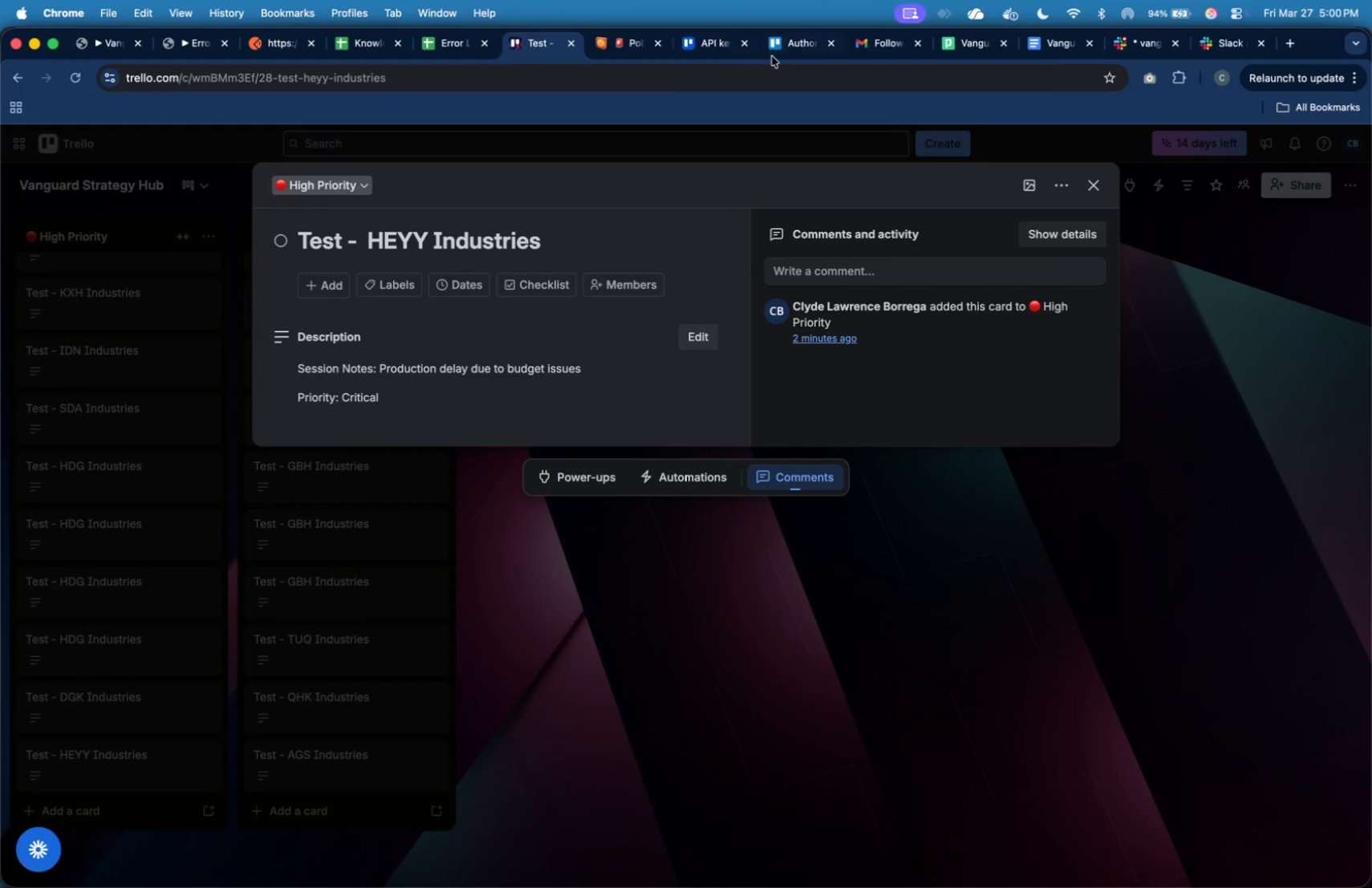 
wait(7.34)
 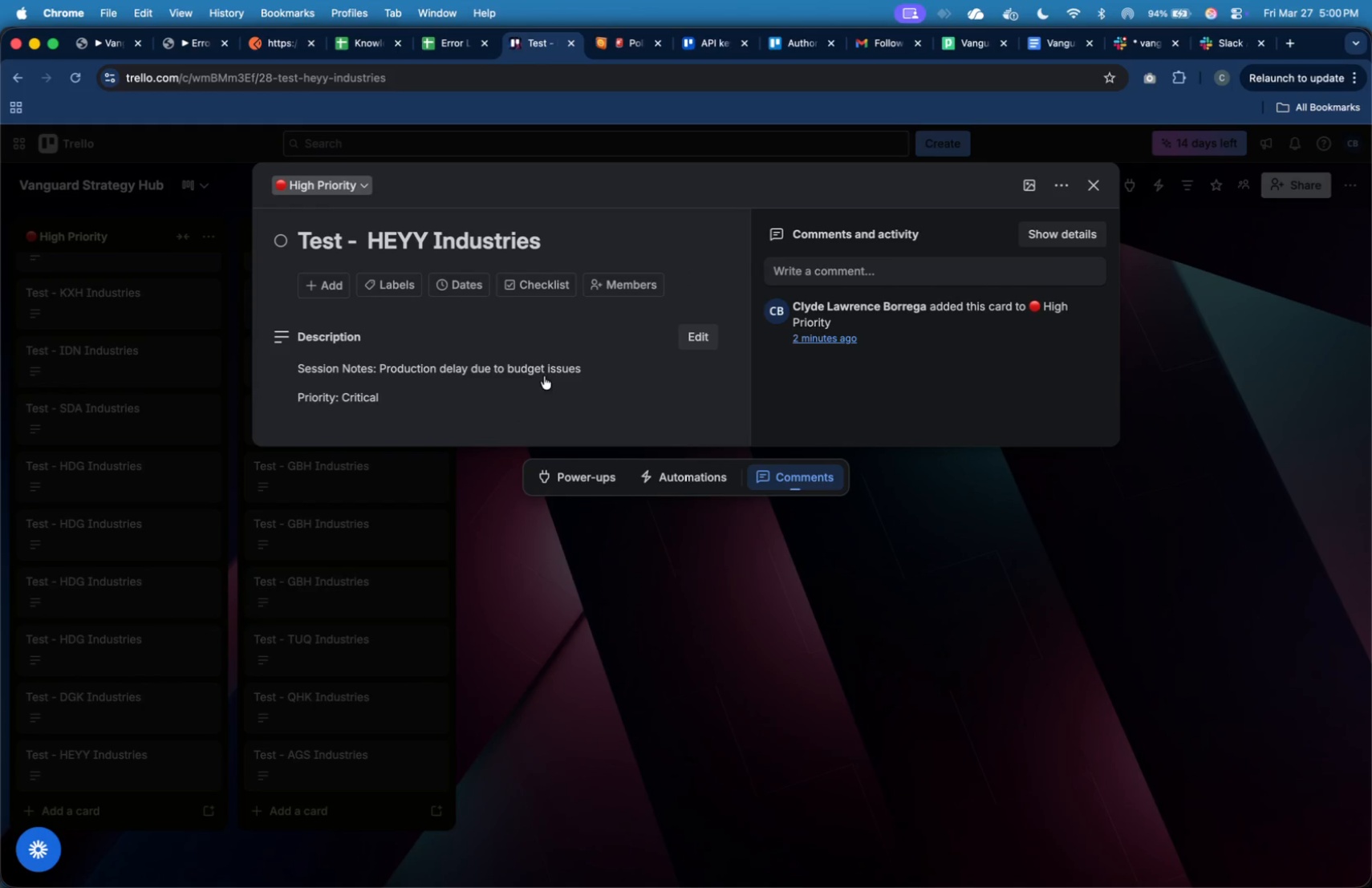 
left_click([859, 53])
 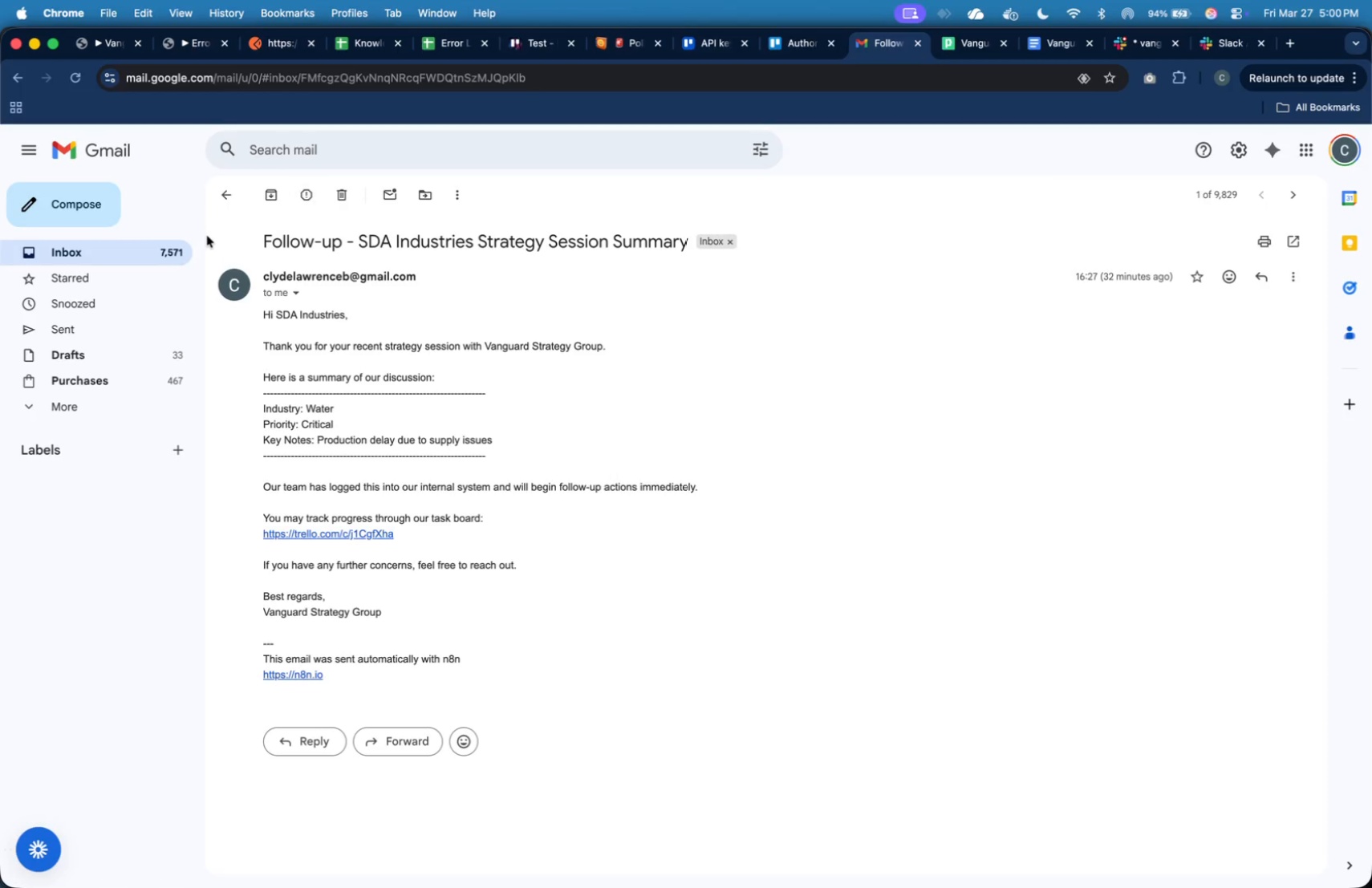 
left_click([154, 253])
 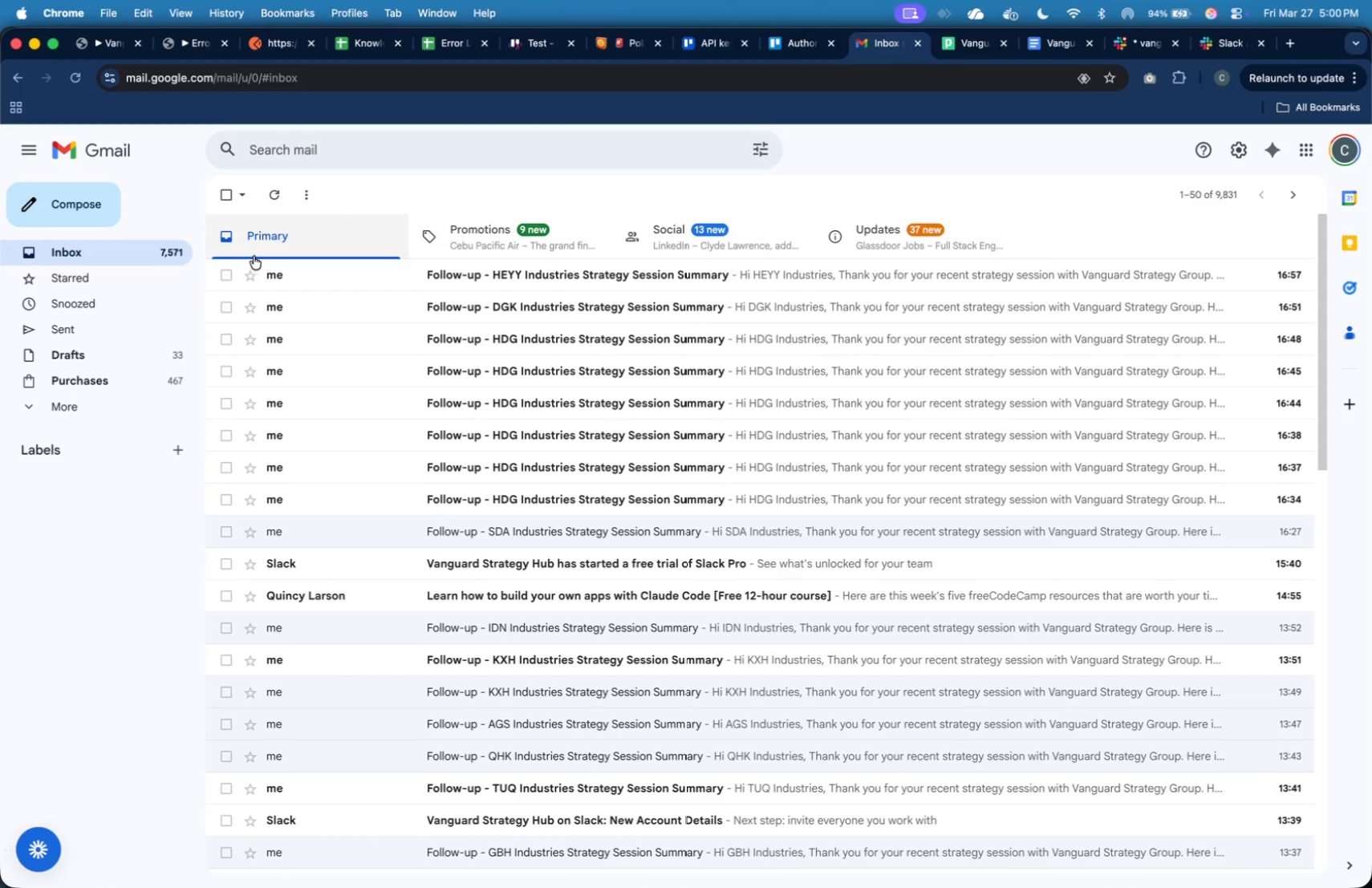 
left_click([326, 282])
 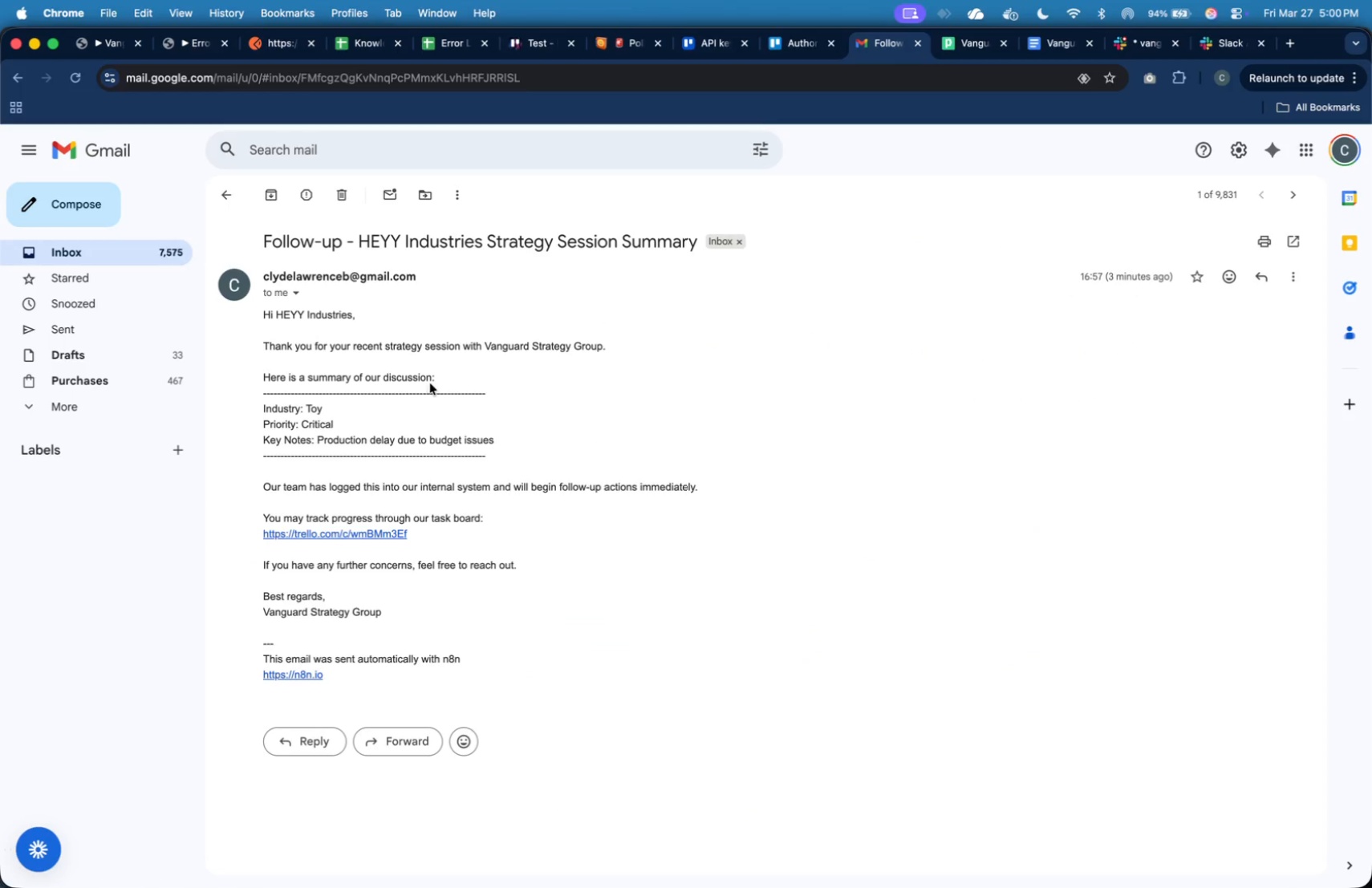 
wait(6.34)
 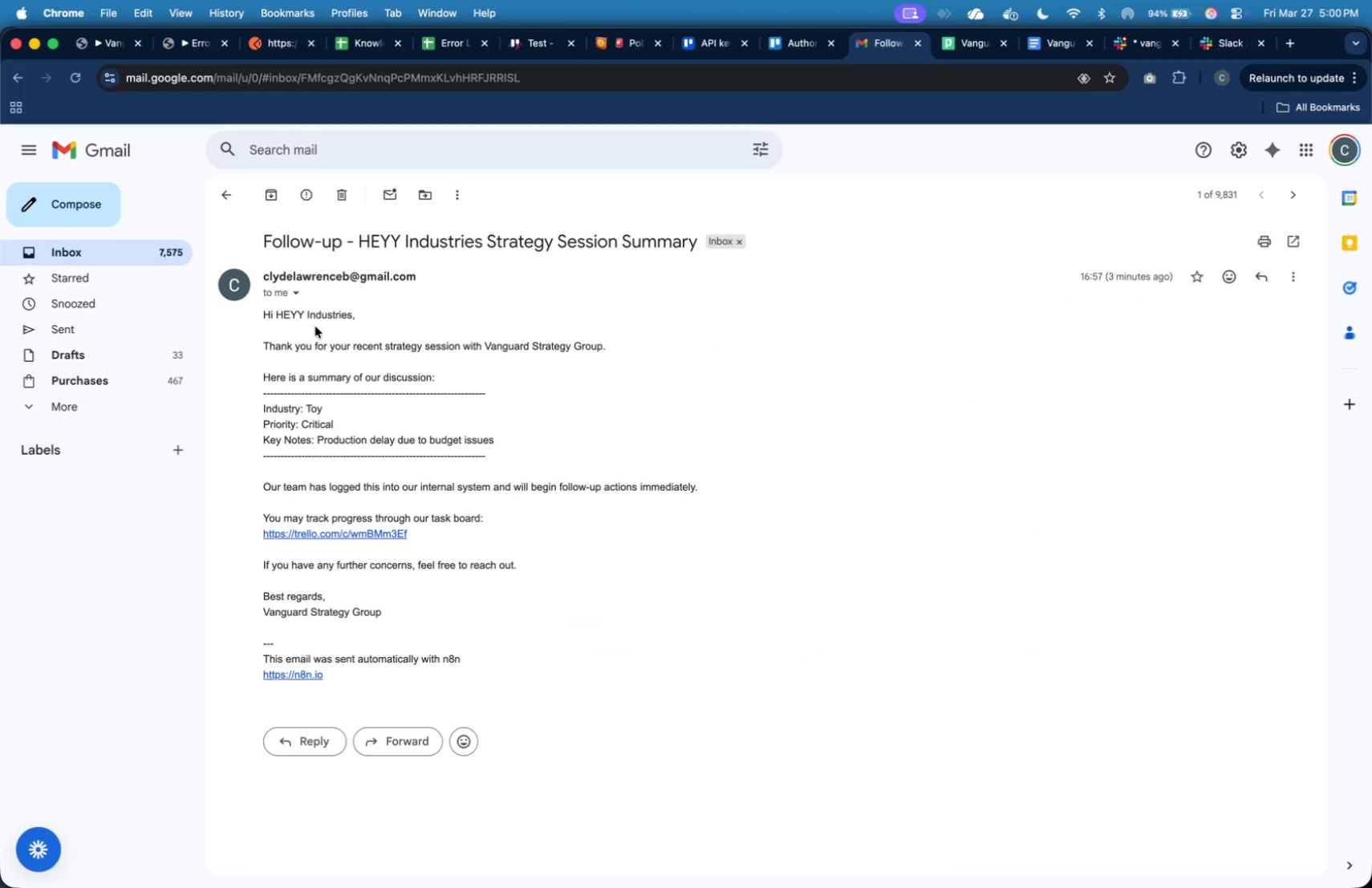 
left_click([389, 533])
 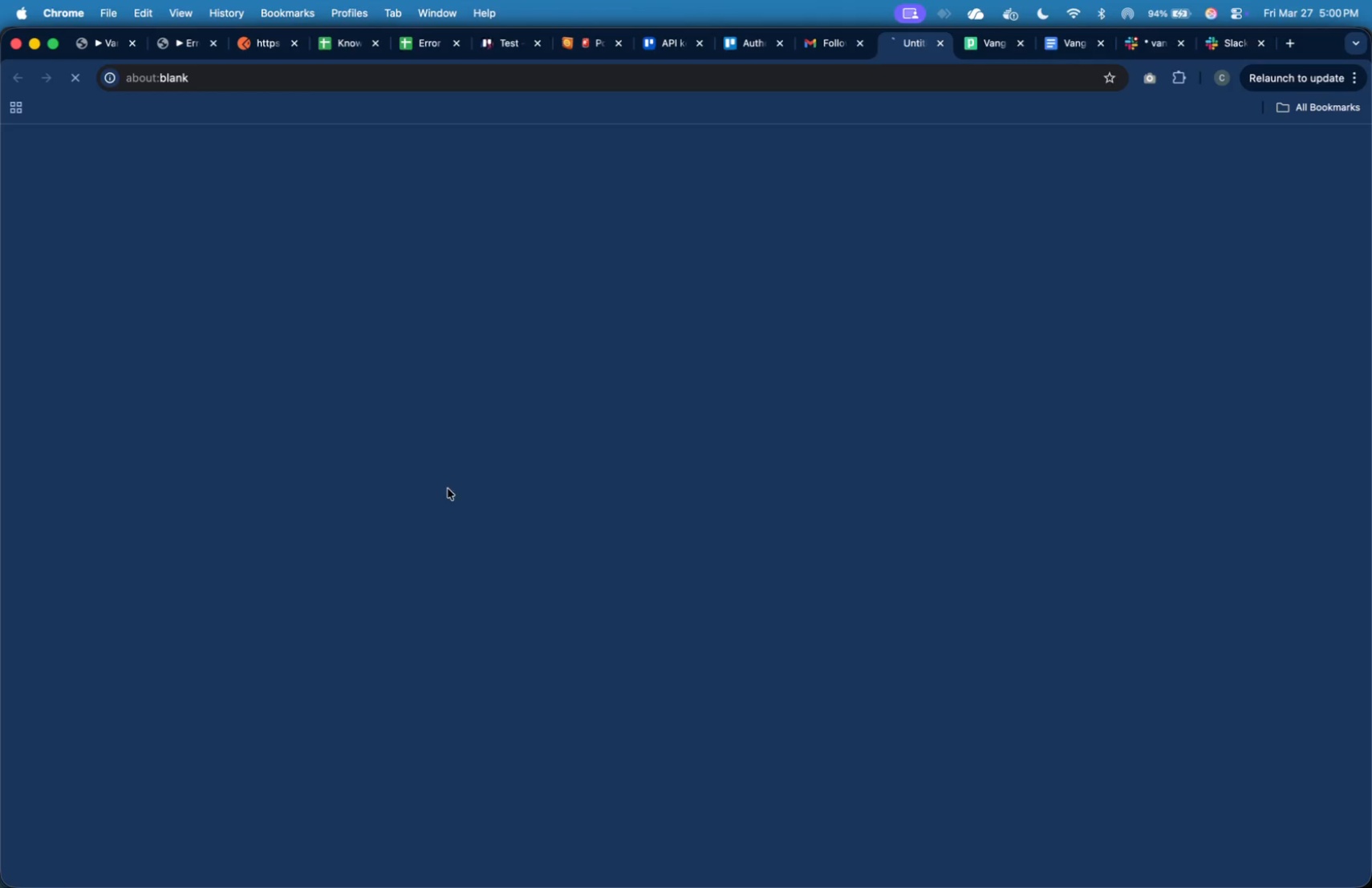 
mouse_move([784, 292])
 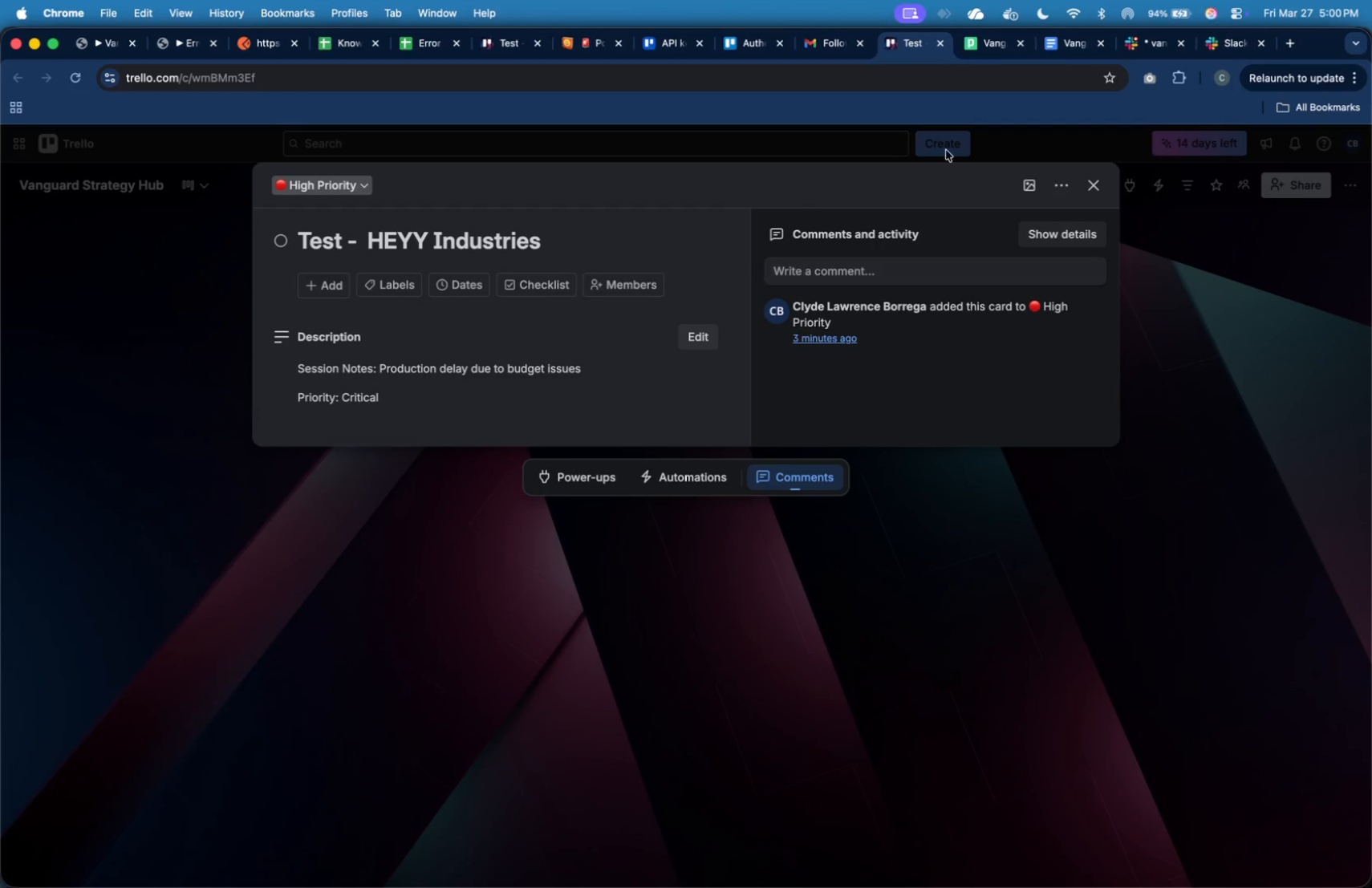 
mouse_move([980, 79])
 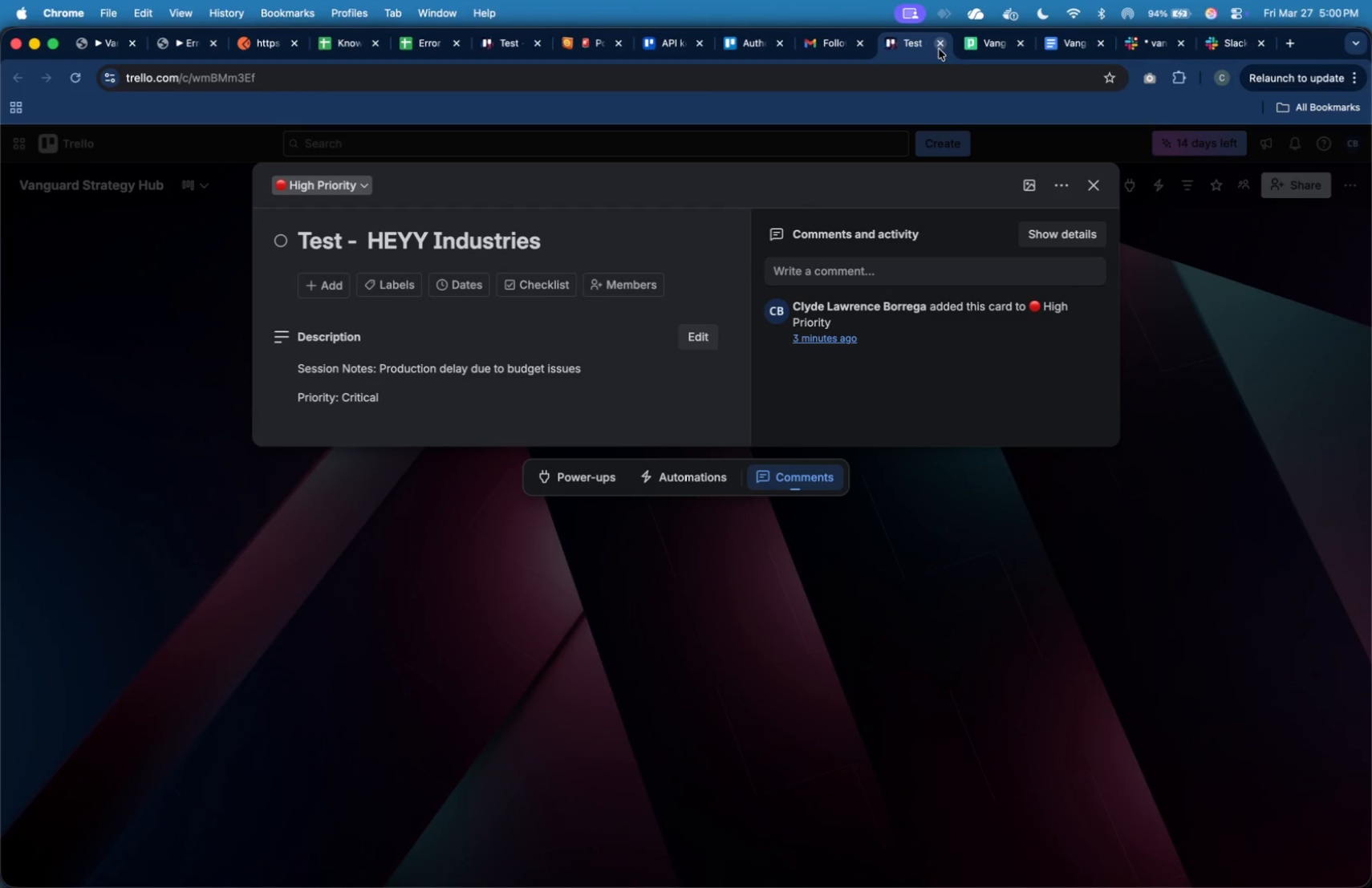 
left_click([939, 49])
 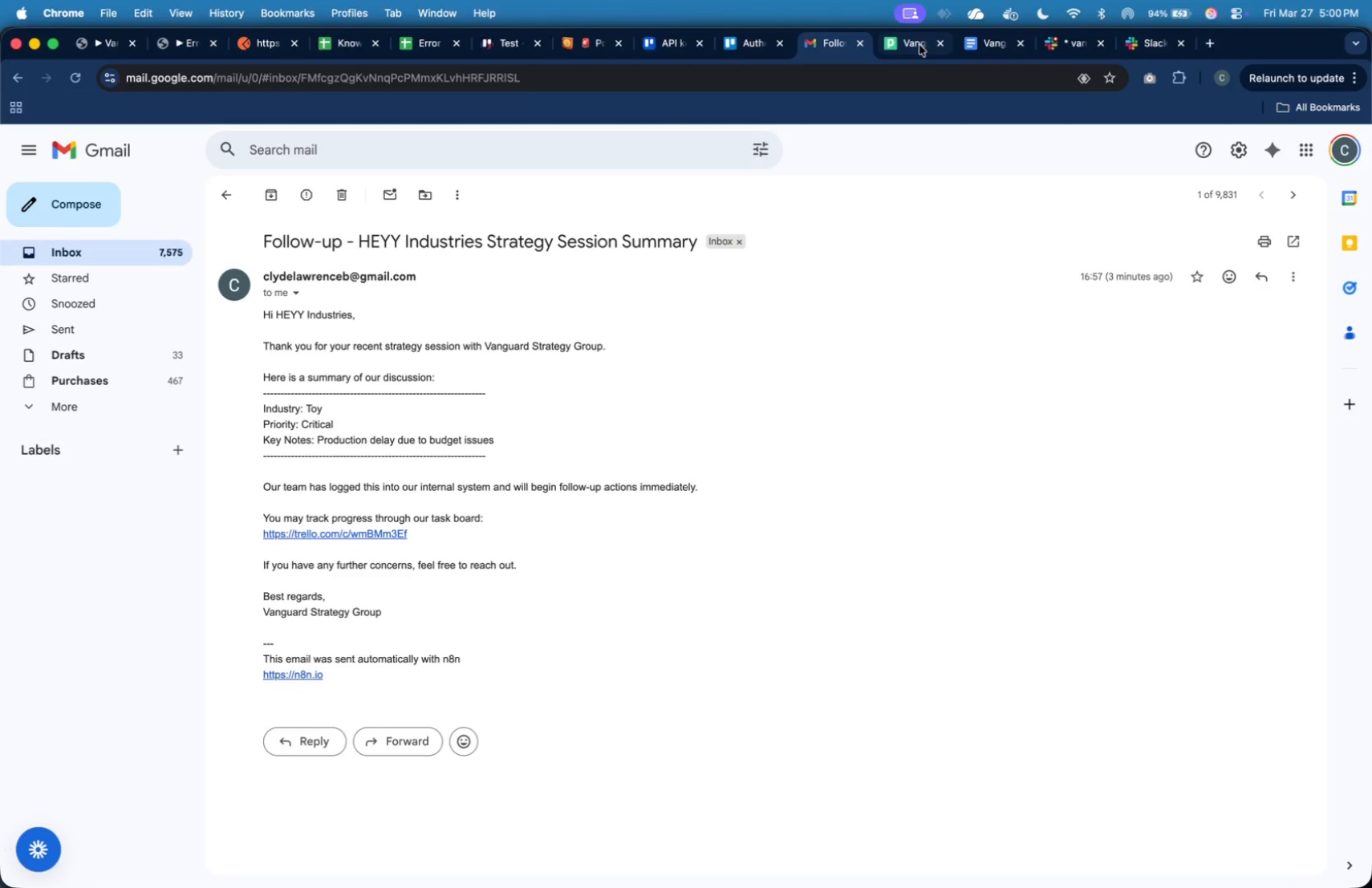 
left_click([917, 44])
 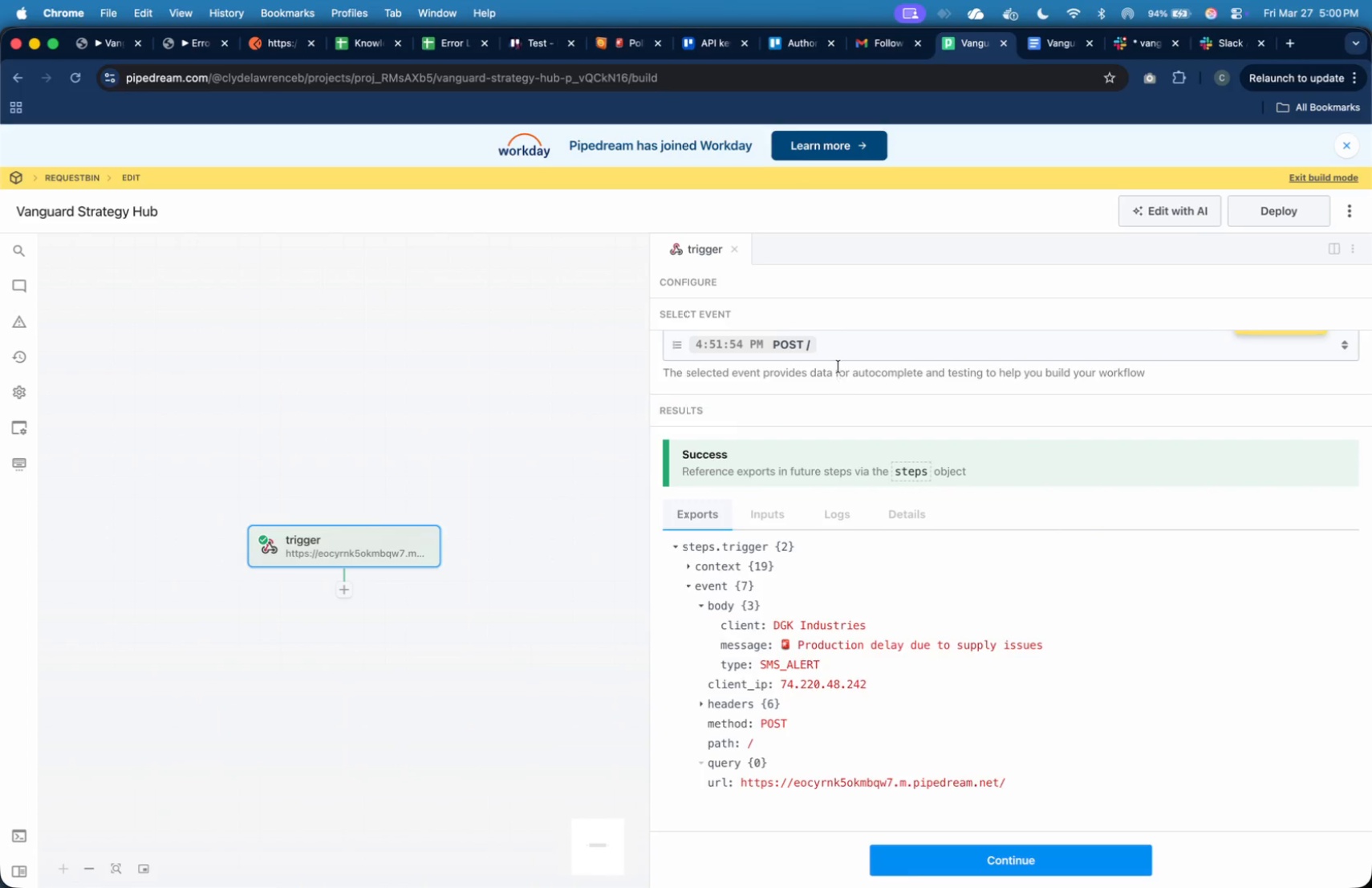 
left_click([840, 348])
 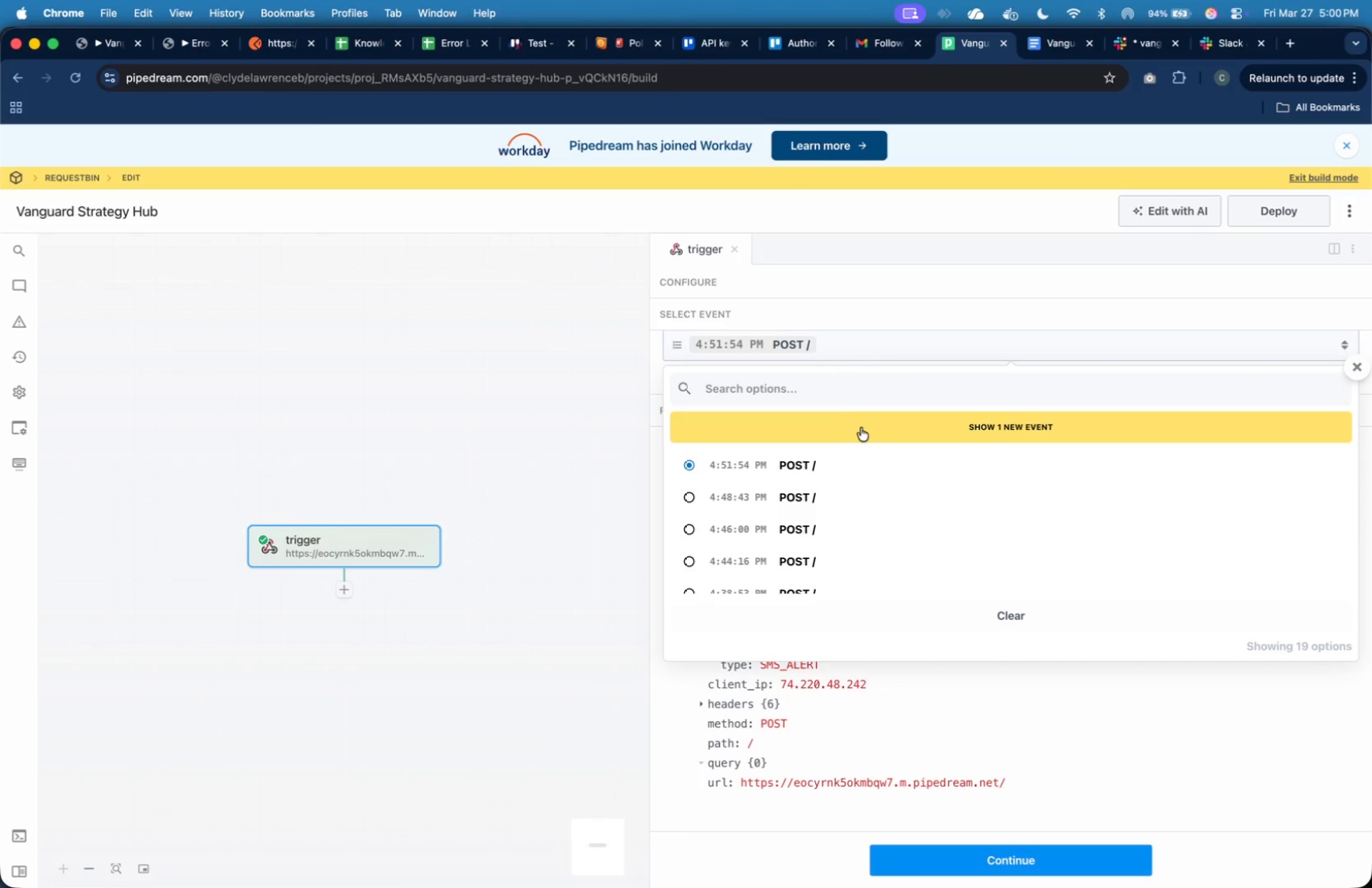 
left_click([863, 432])
 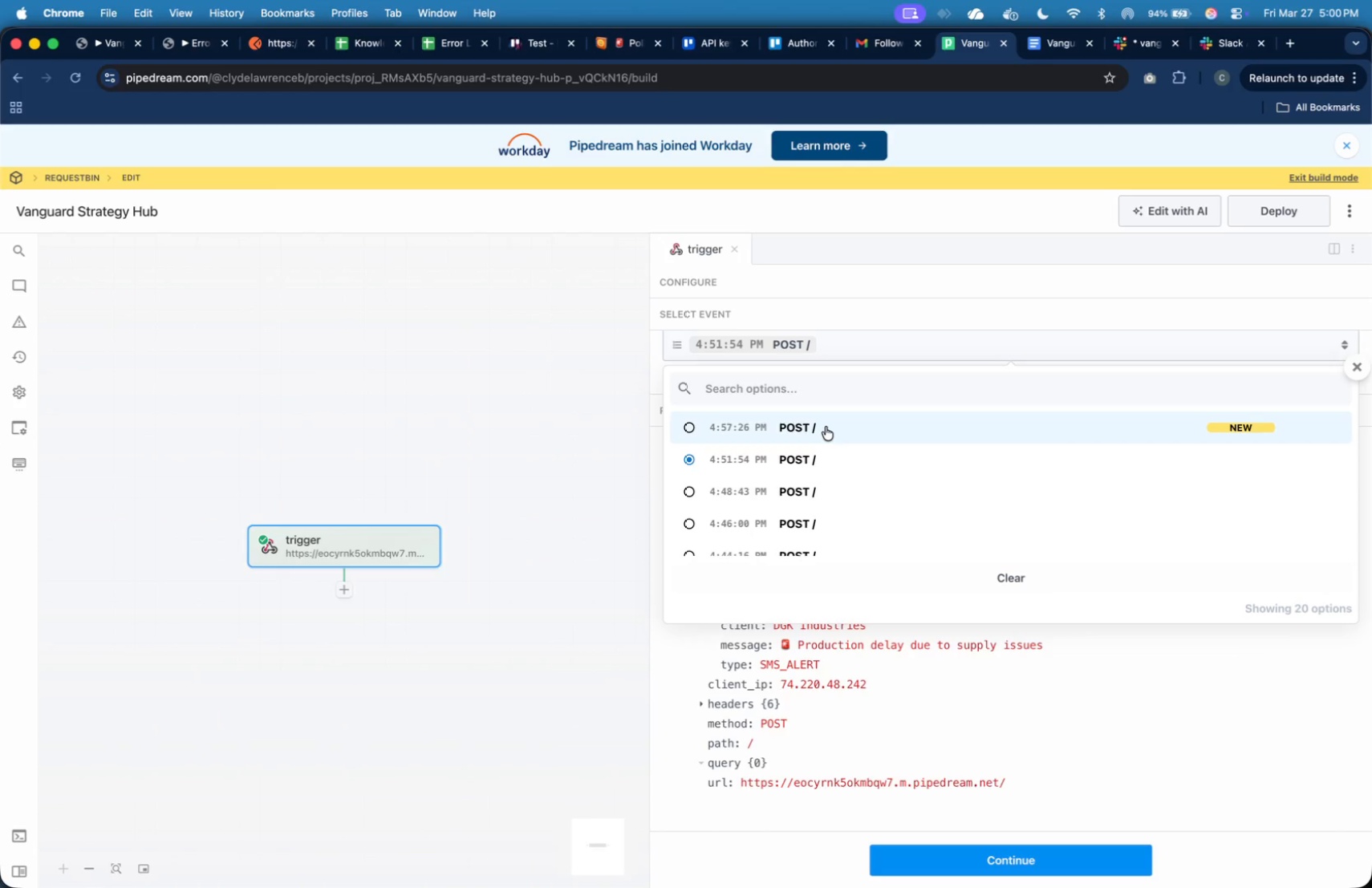 
left_click([826, 427])
 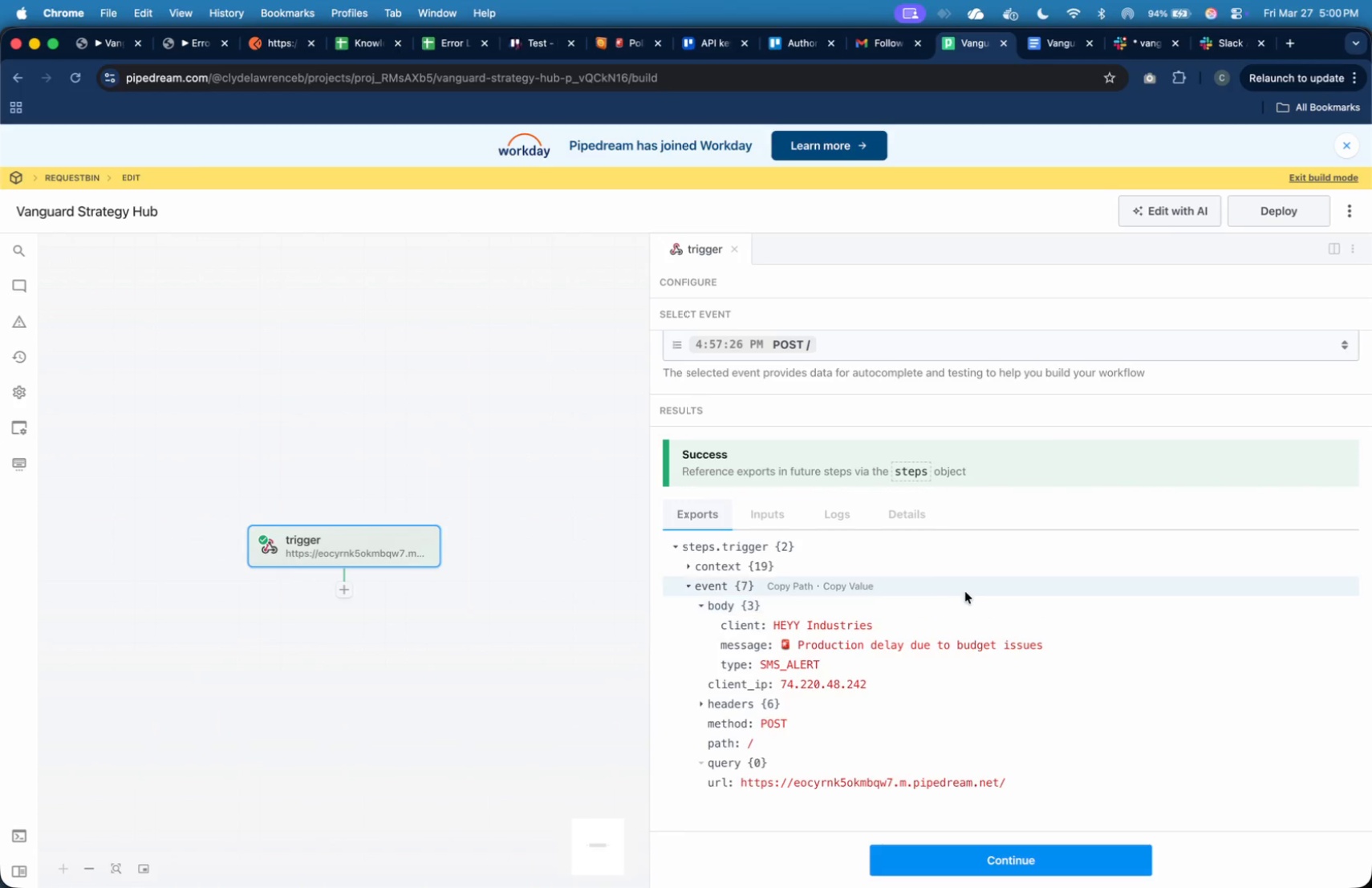 
scroll: coordinate [951, 629], scroll_direction: down, amount: 7.0
 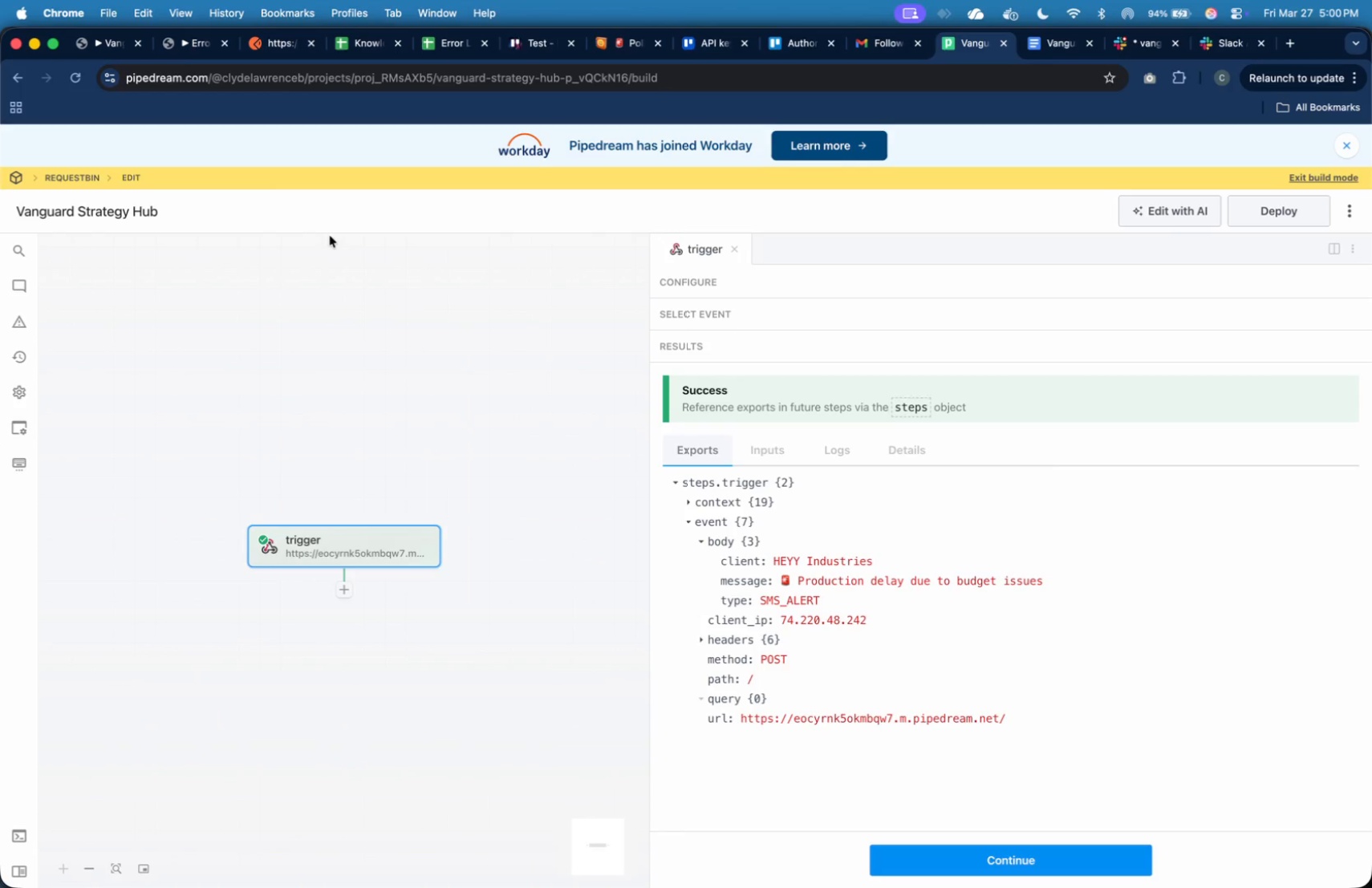 
wait(6.66)
 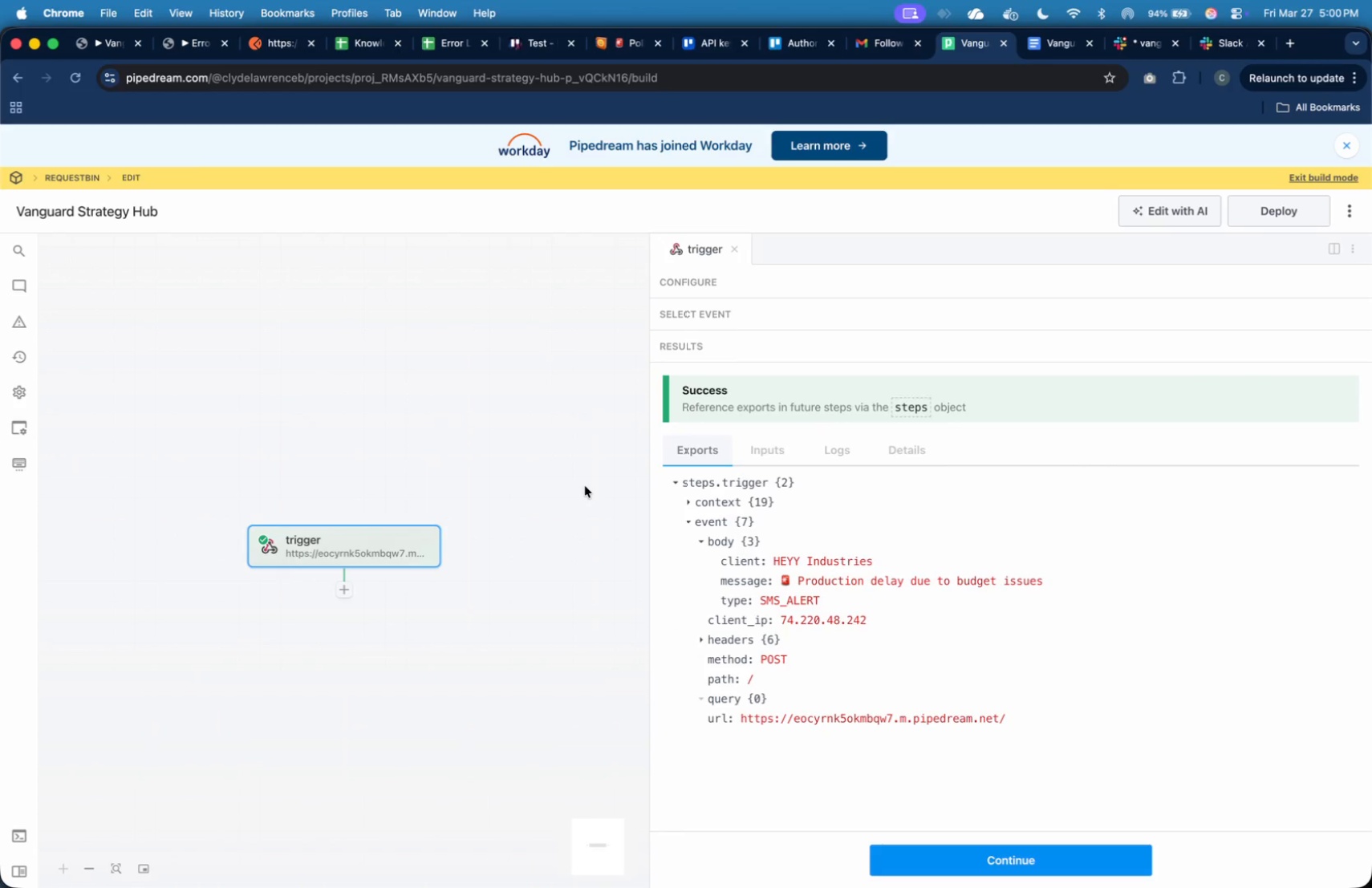 
left_click([873, 52])
 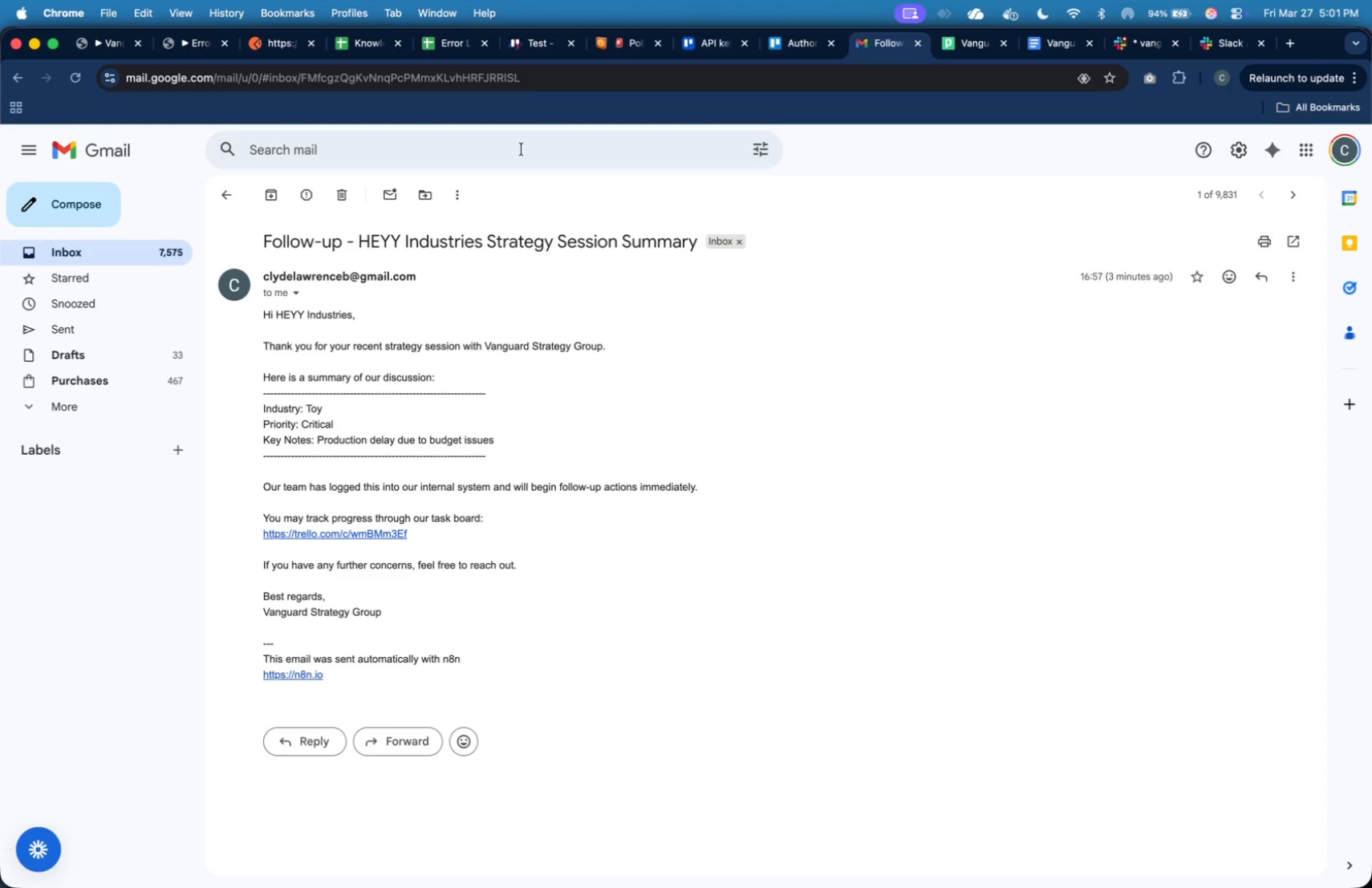 
wait(26.25)
 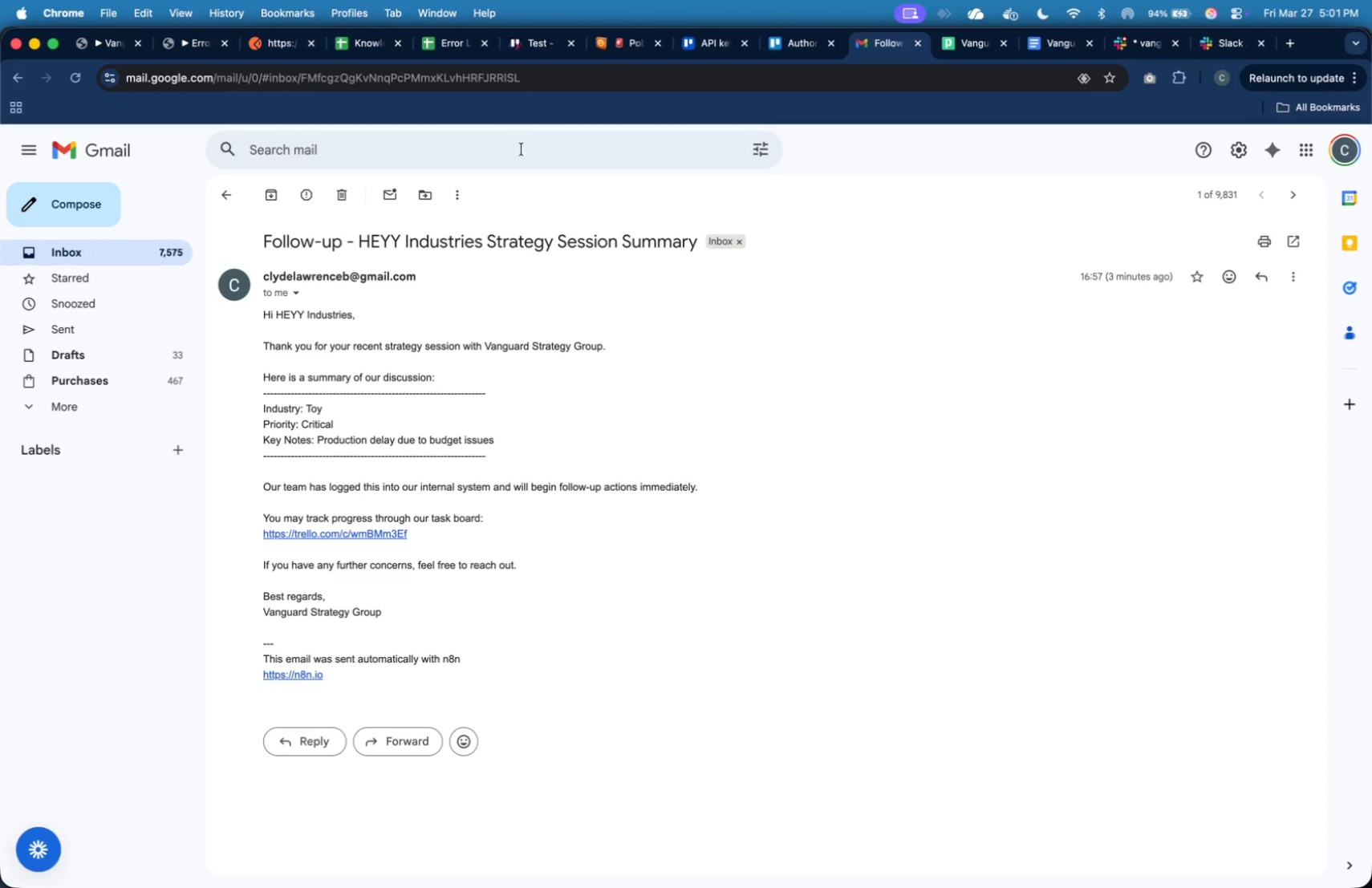 
left_click([972, 50])
 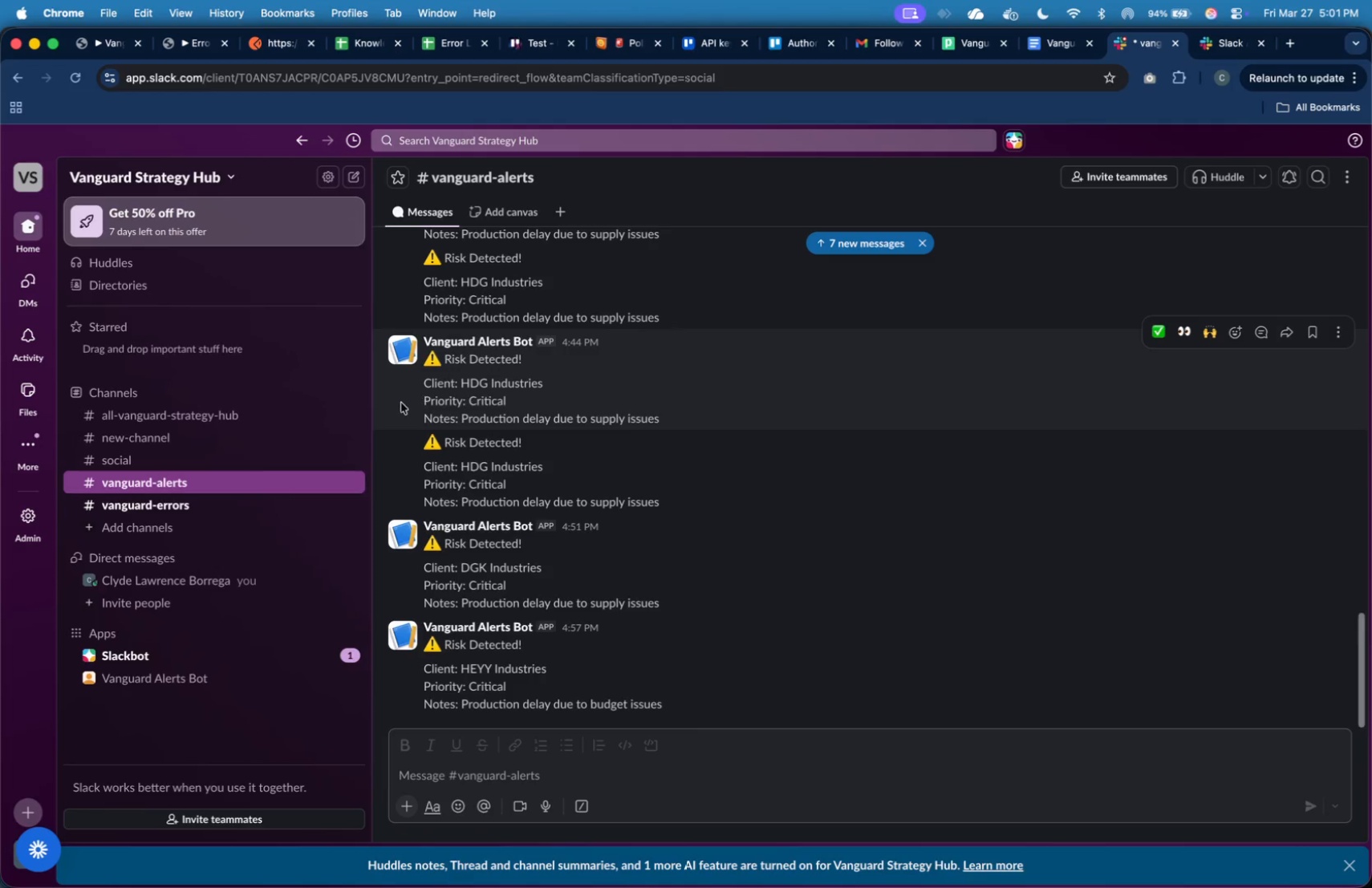 
left_click([306, 500])
 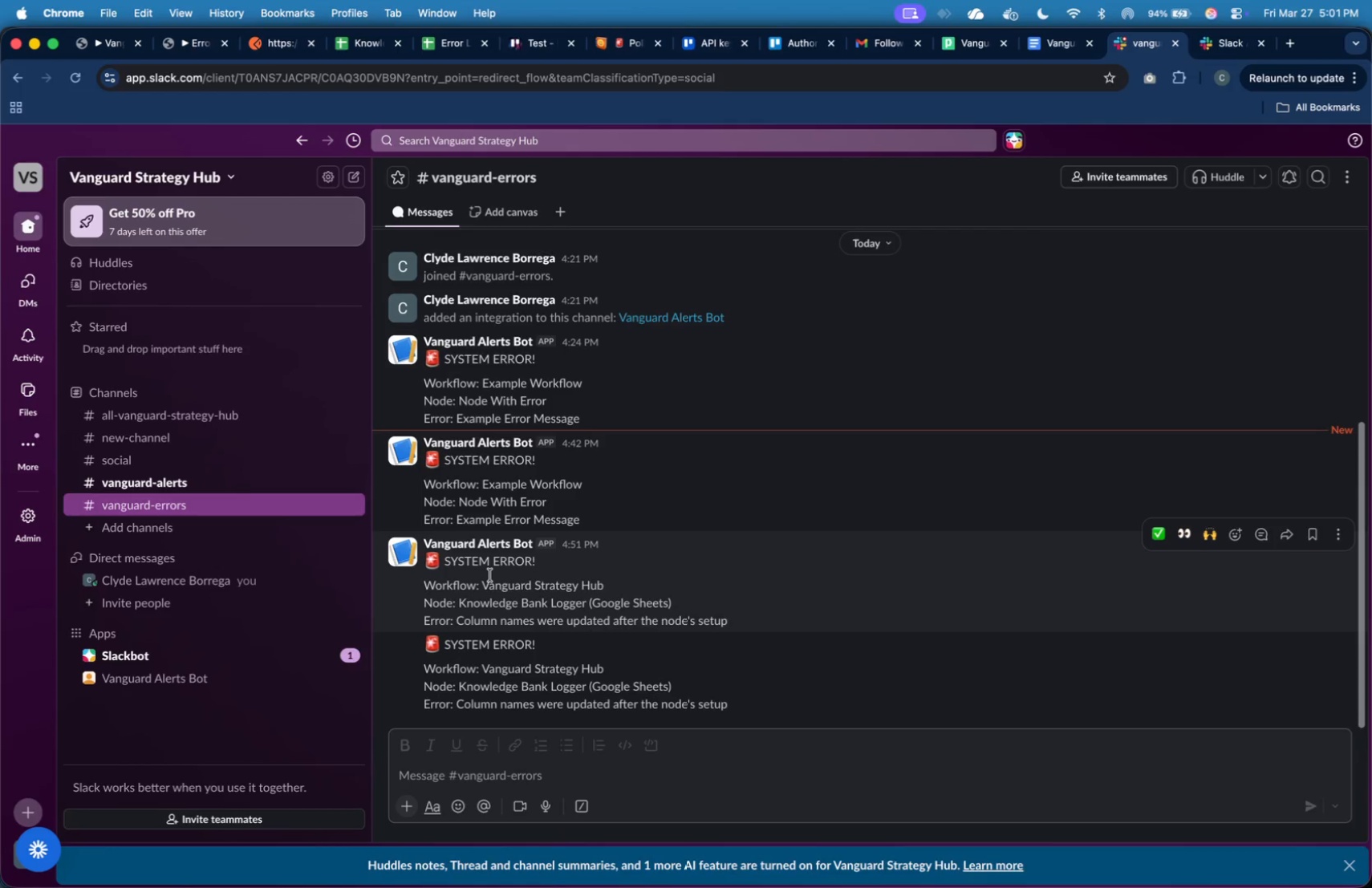 
wait(9.44)
 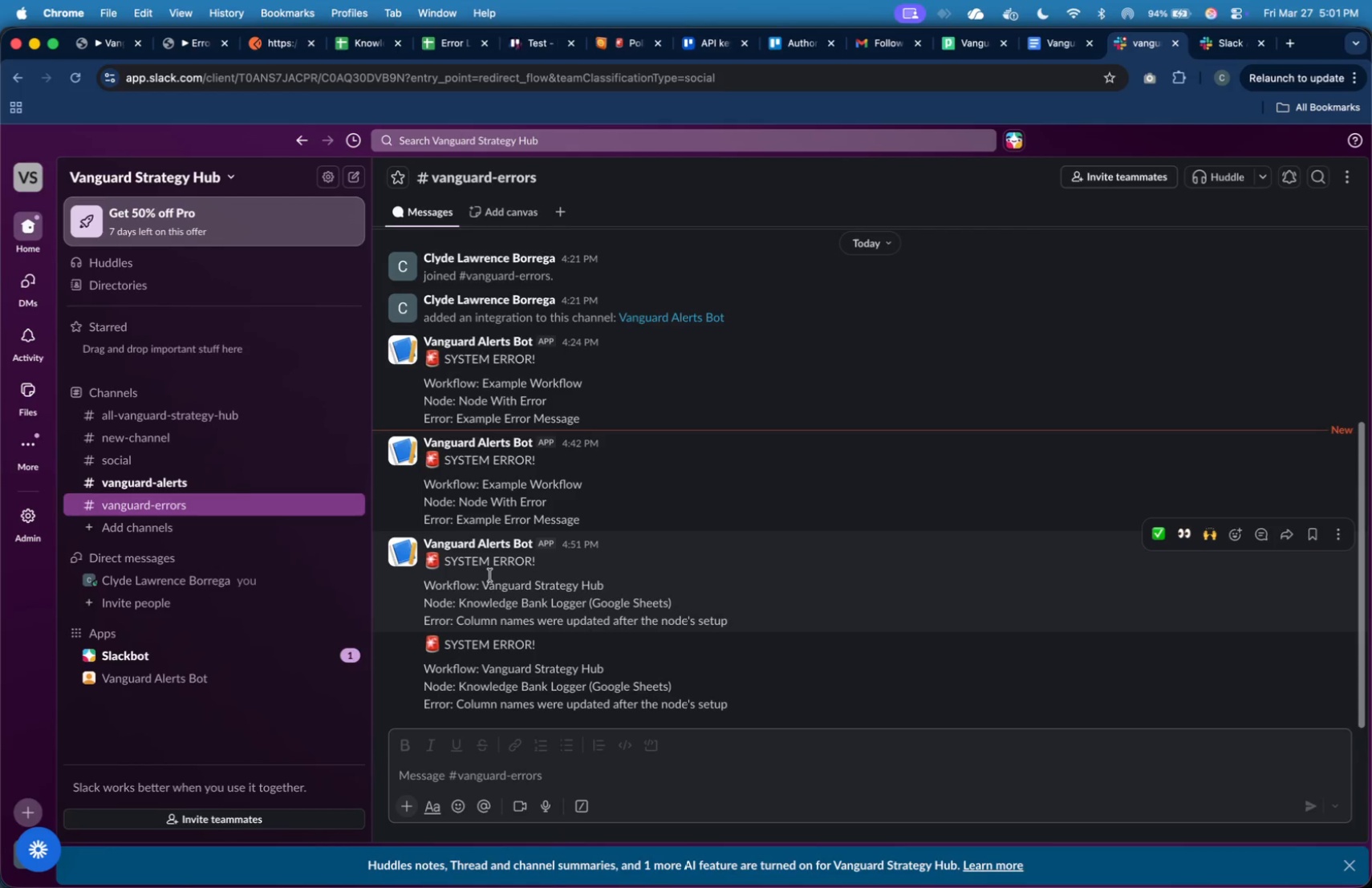 
left_click([96, 40])
 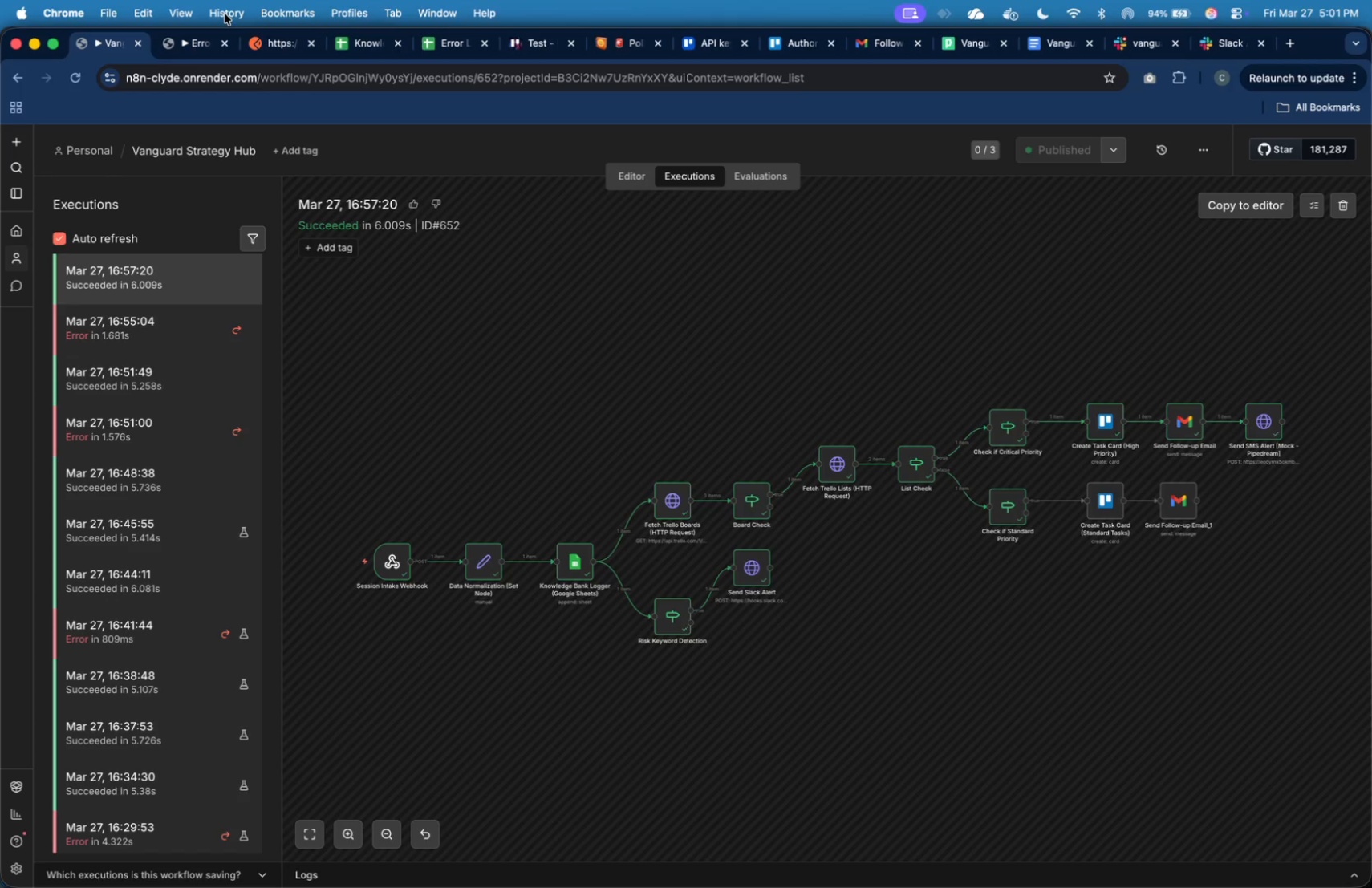 
left_click([194, 36])
 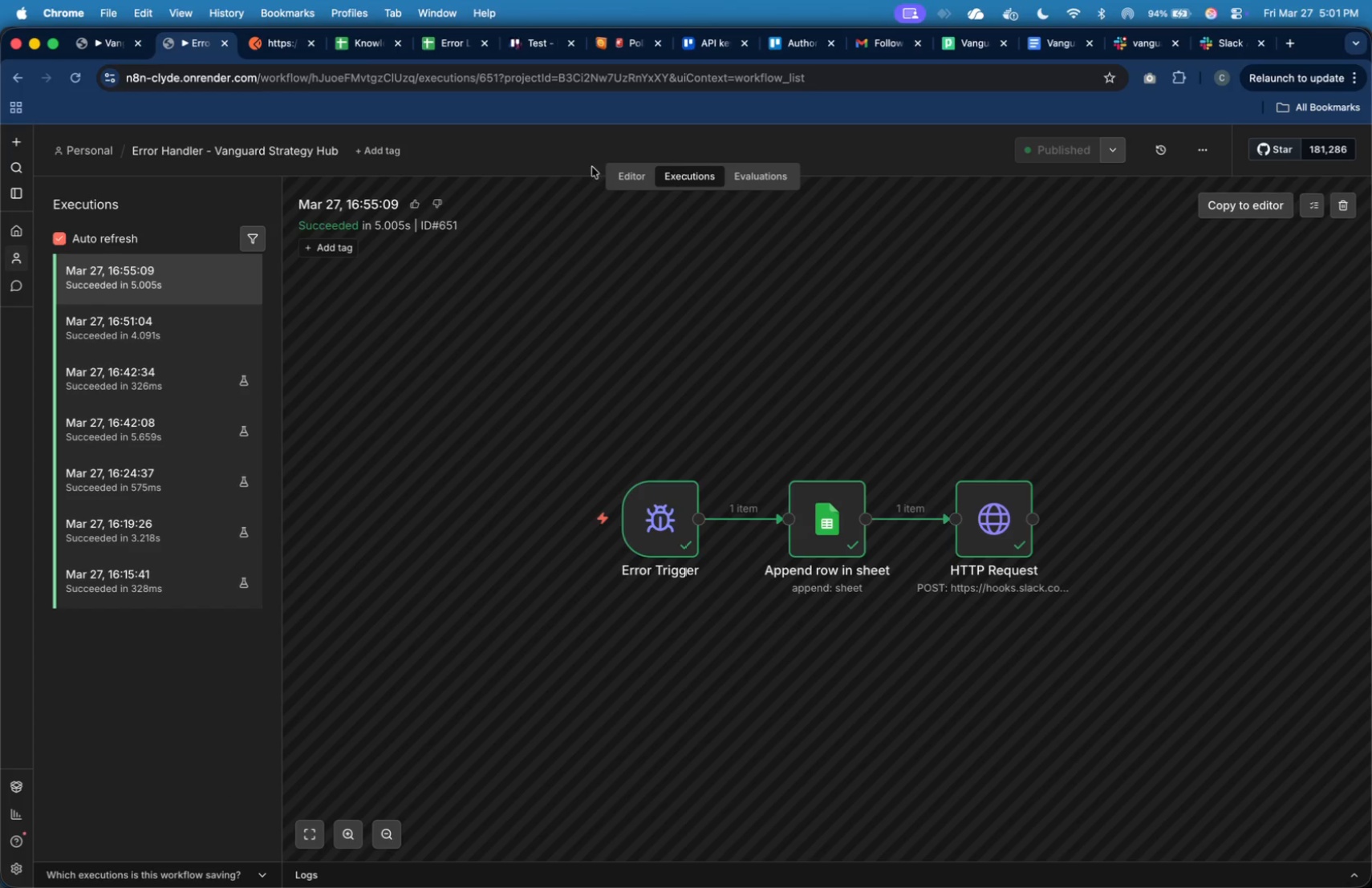 
left_click([625, 179])
 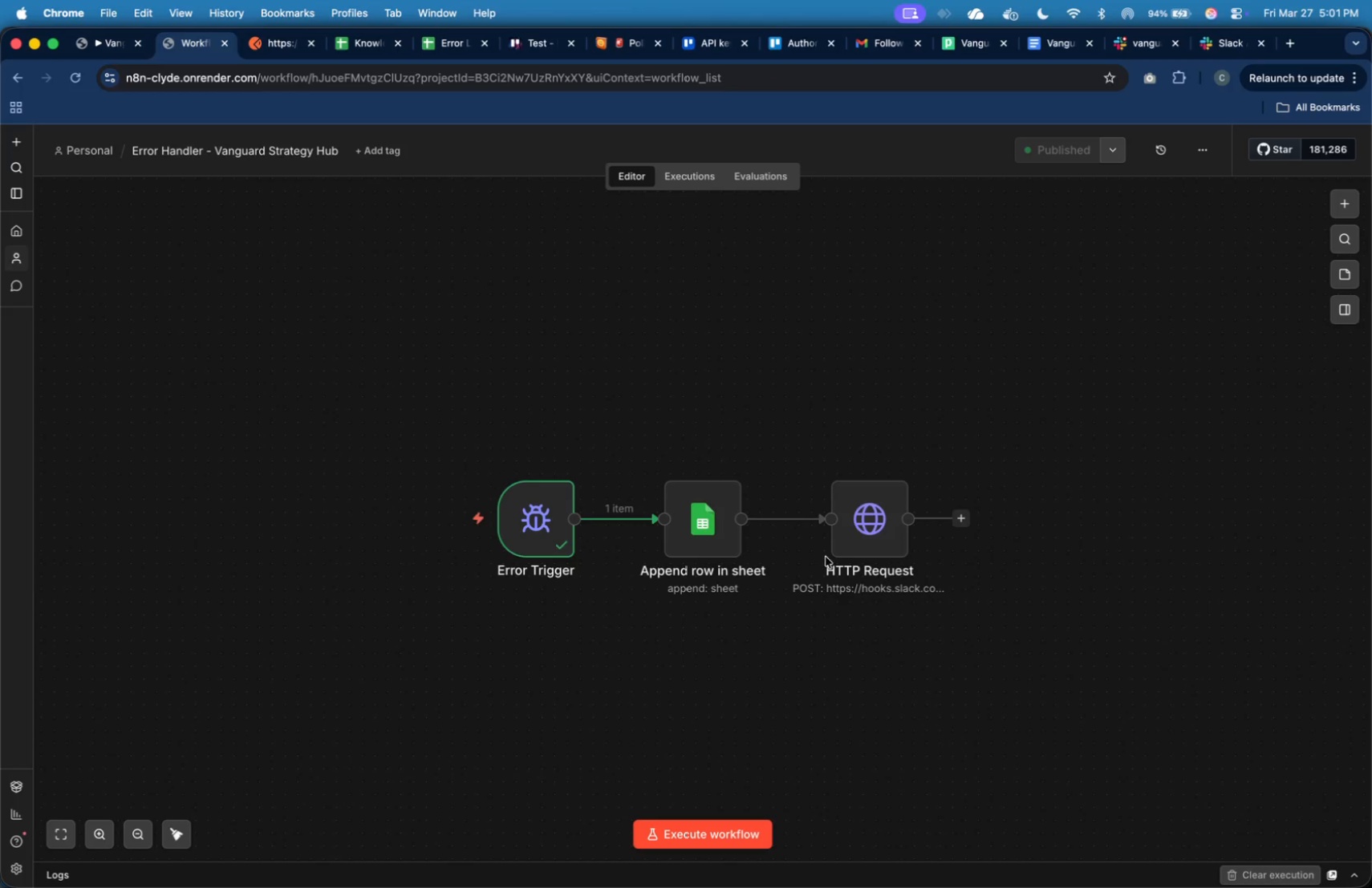 
double_click([860, 536])
 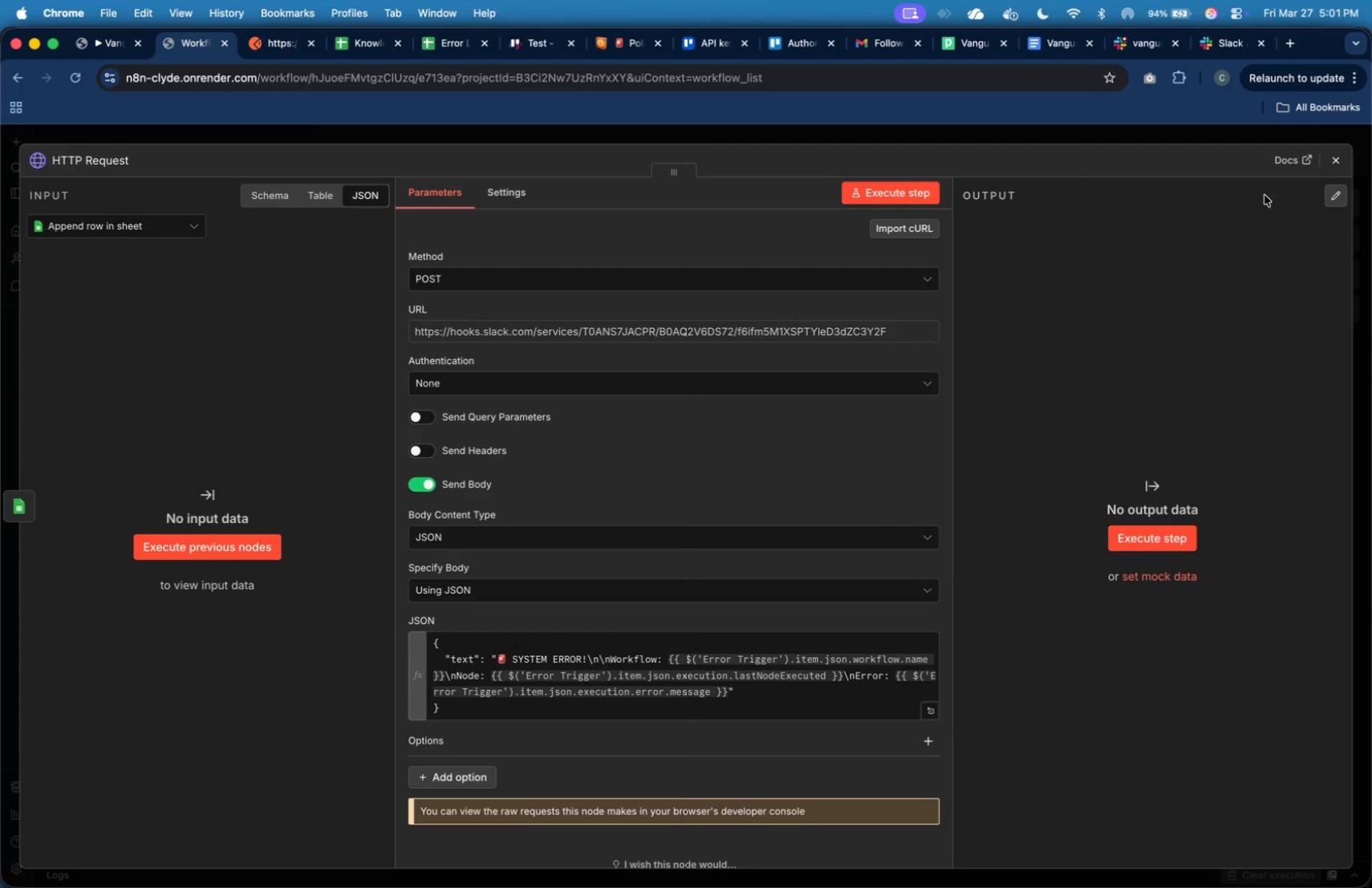 
left_click([1335, 164])
 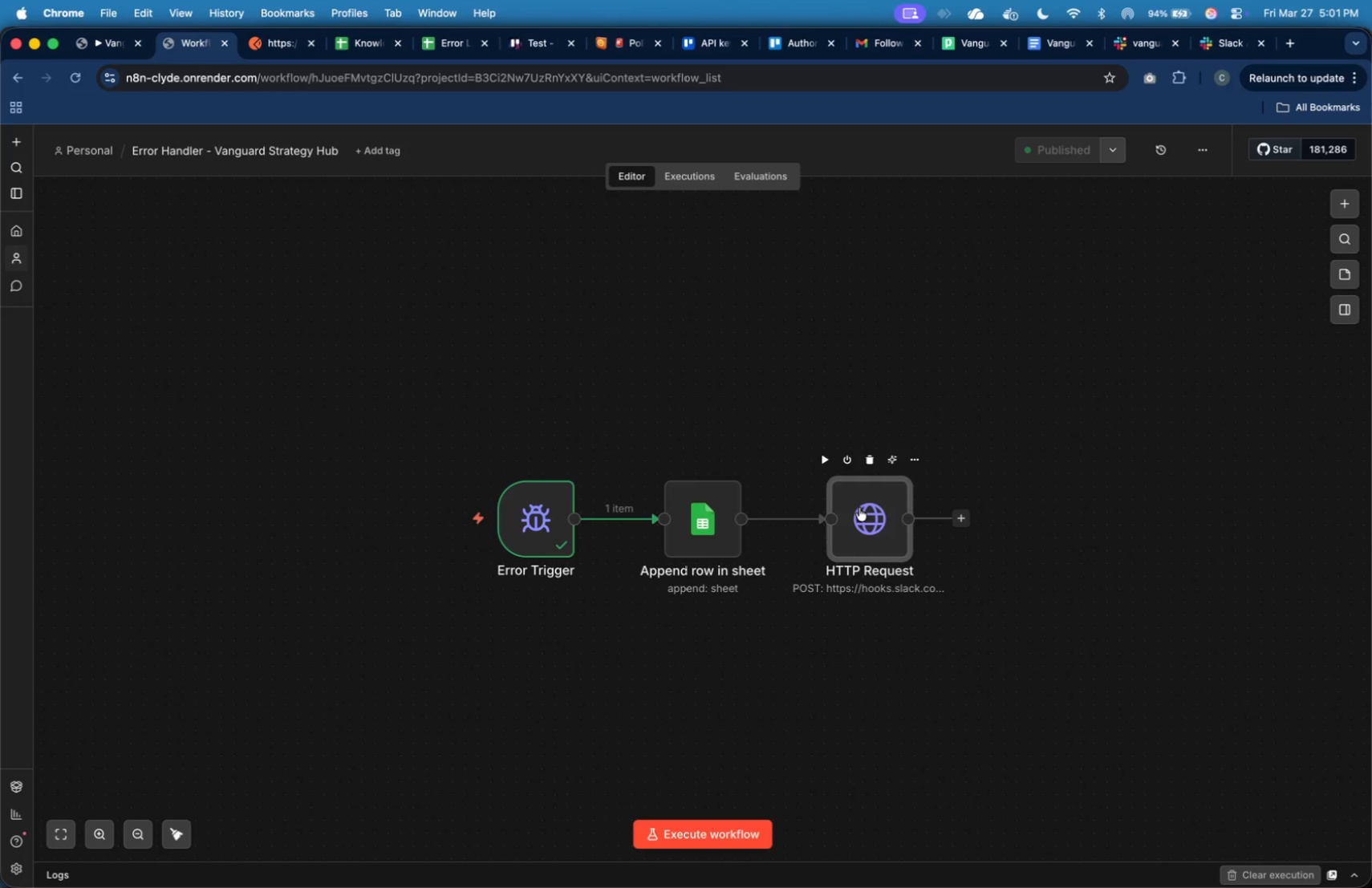 
double_click([859, 508])
 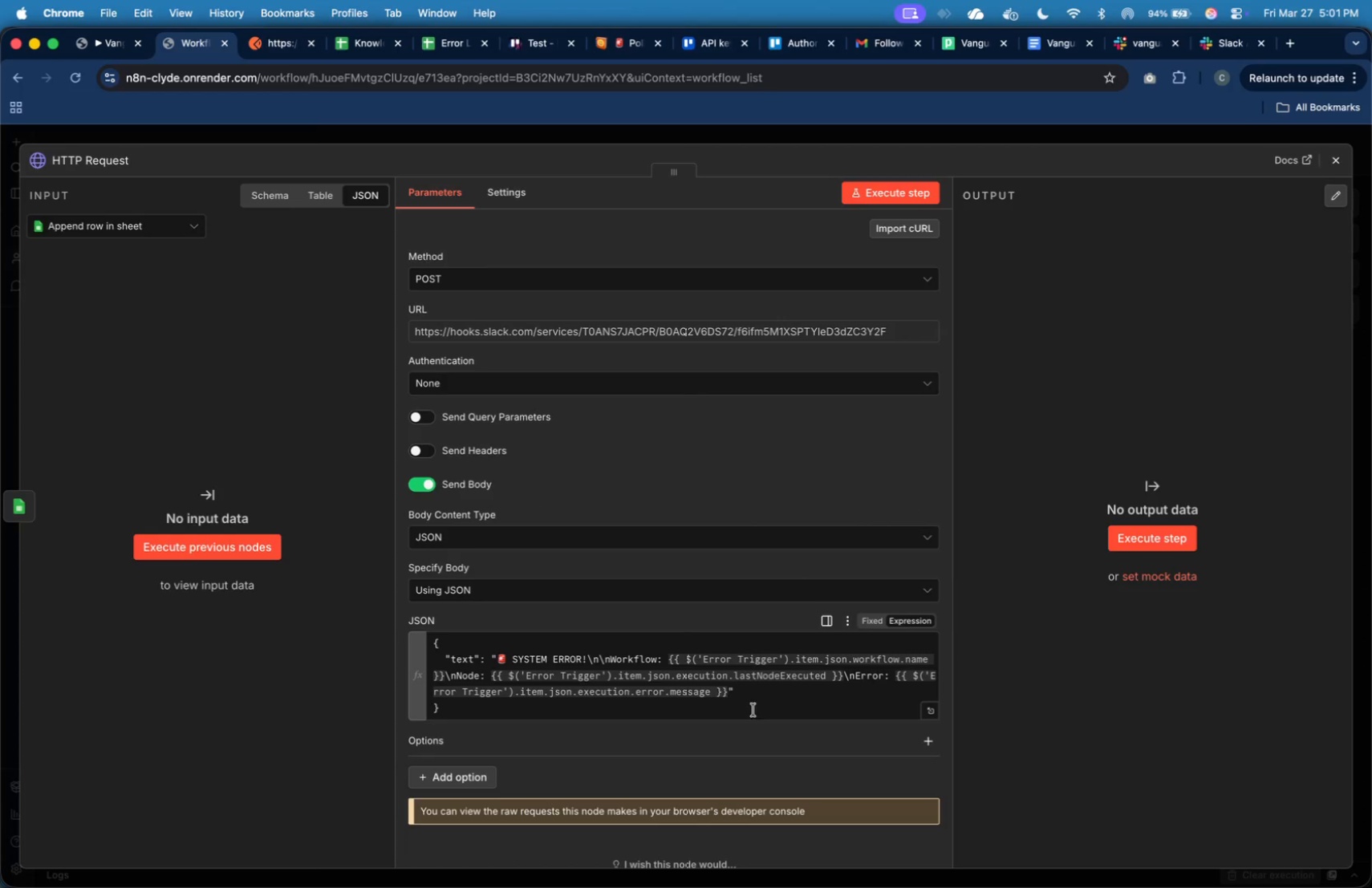 
left_click([764, 695])
 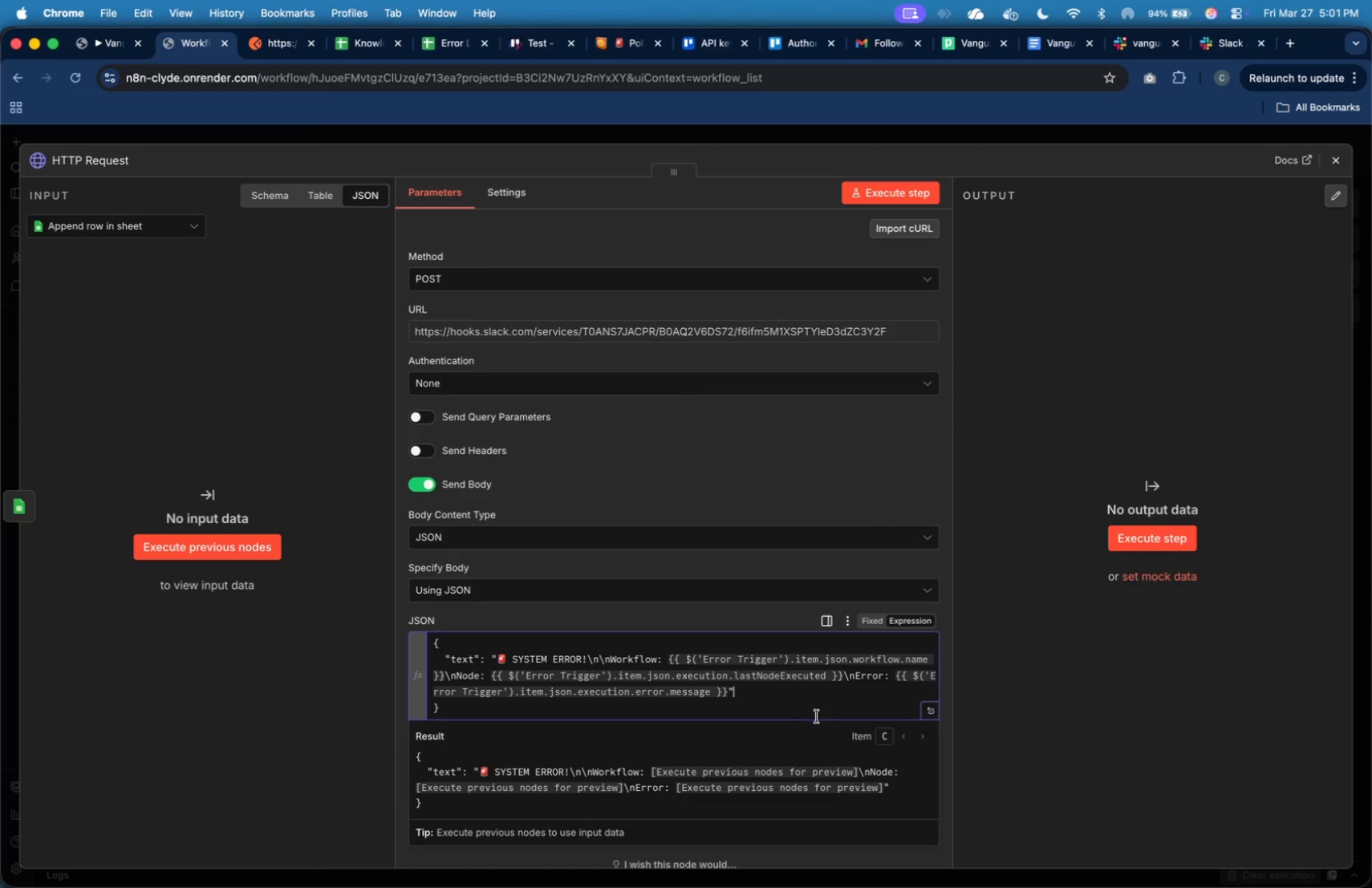 
wait(8.44)
 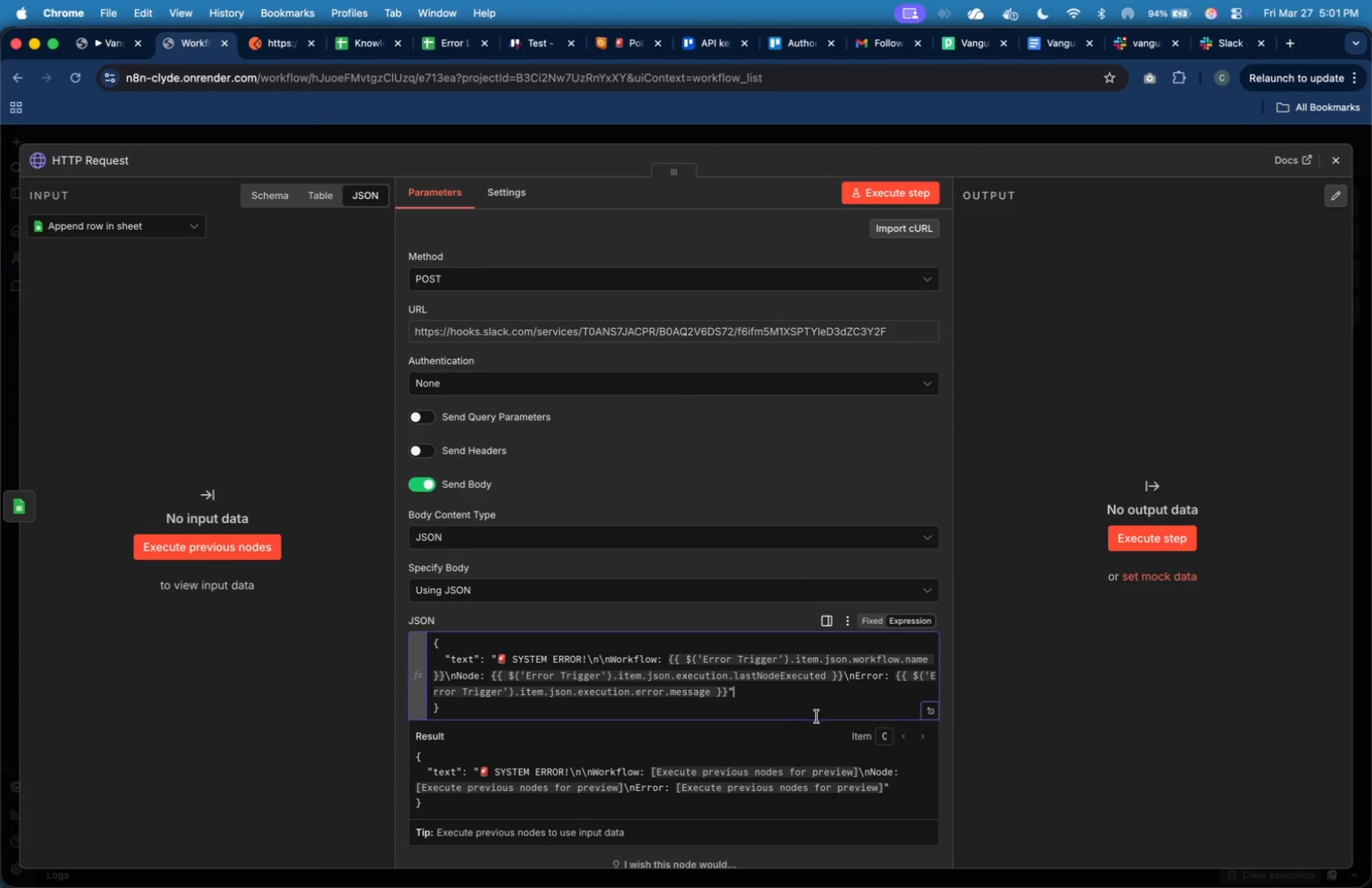 
key(ArrowLeft)
 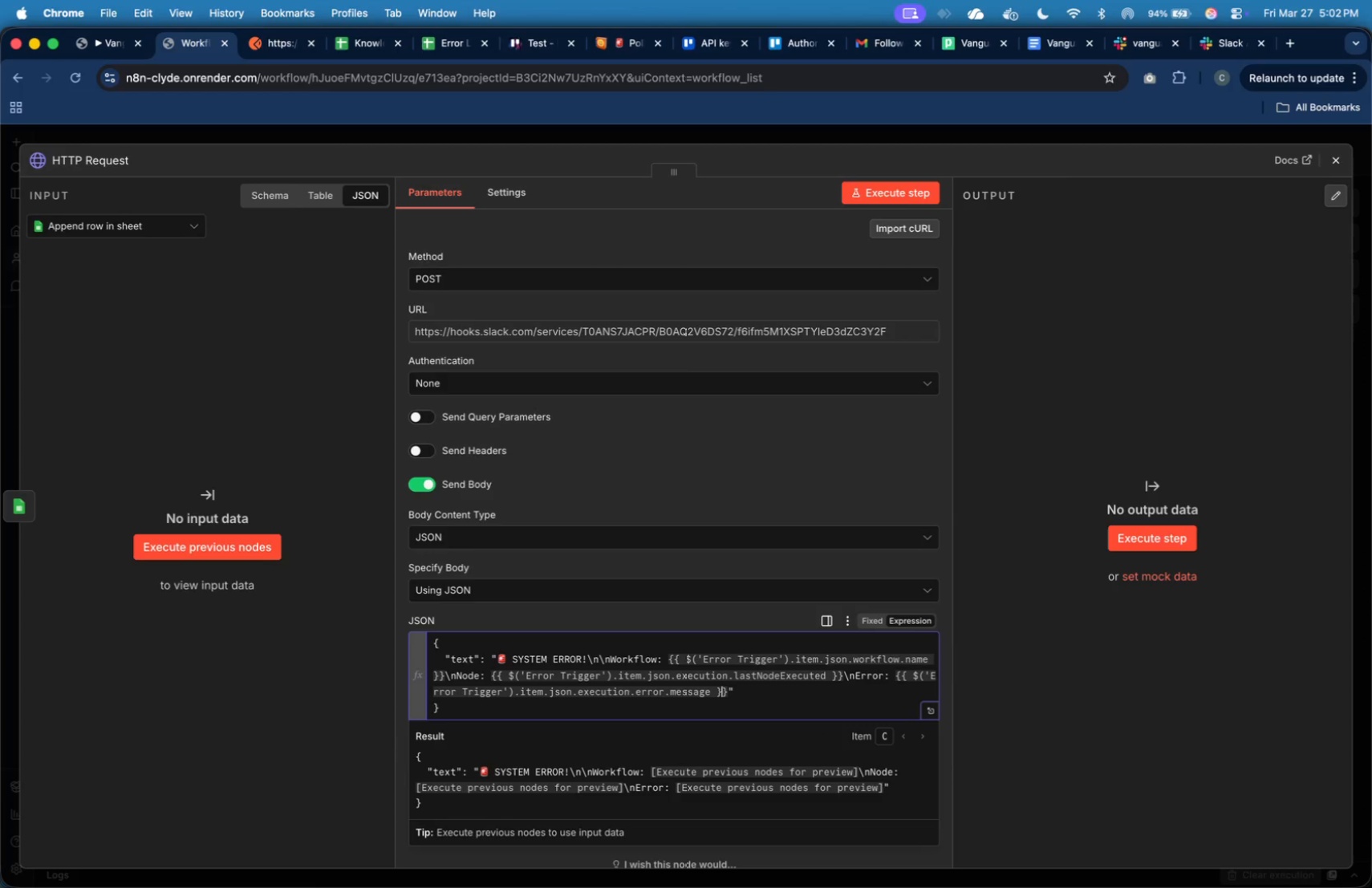 
key(ArrowLeft)
 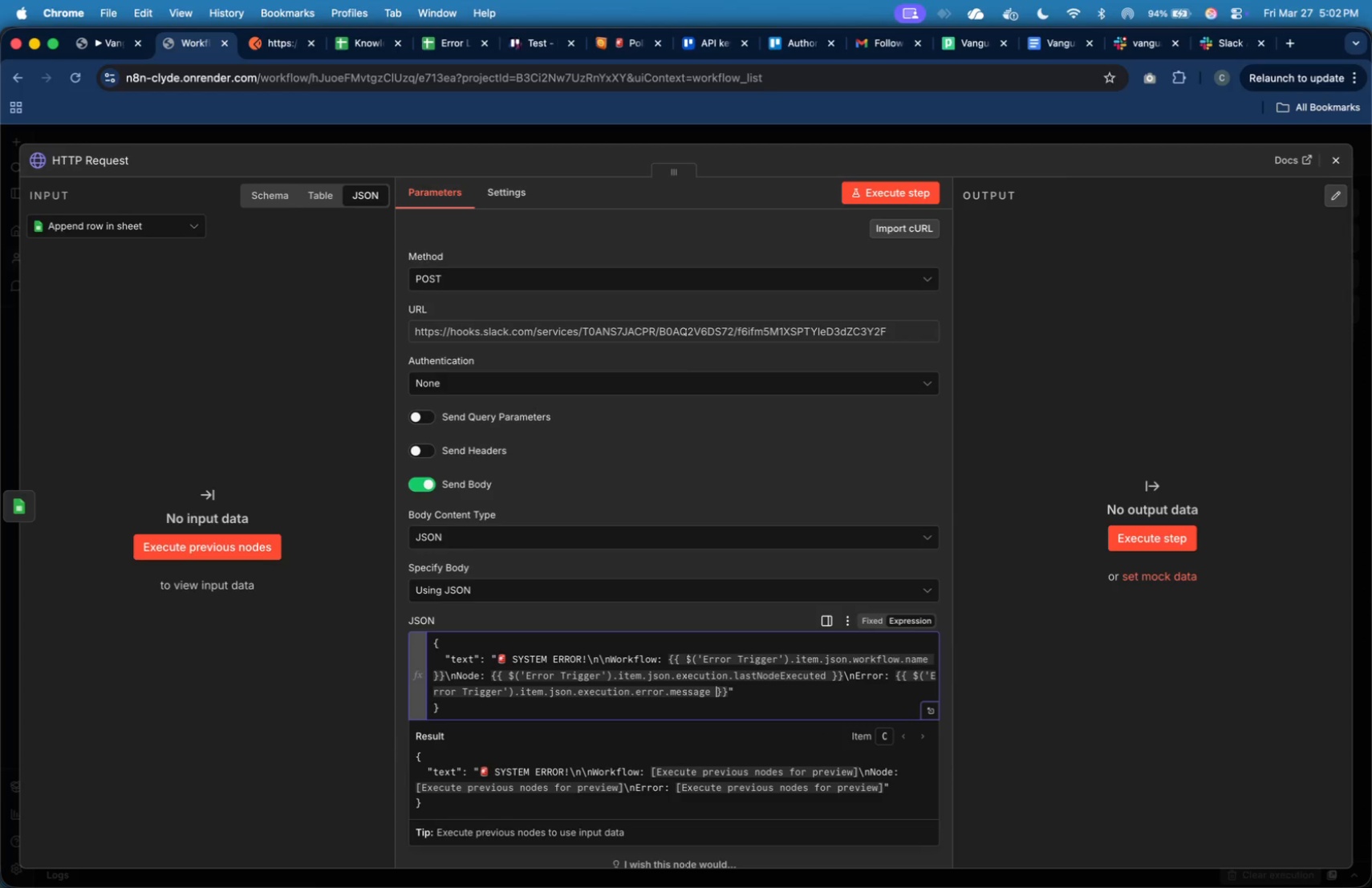 
key(ArrowLeft)
 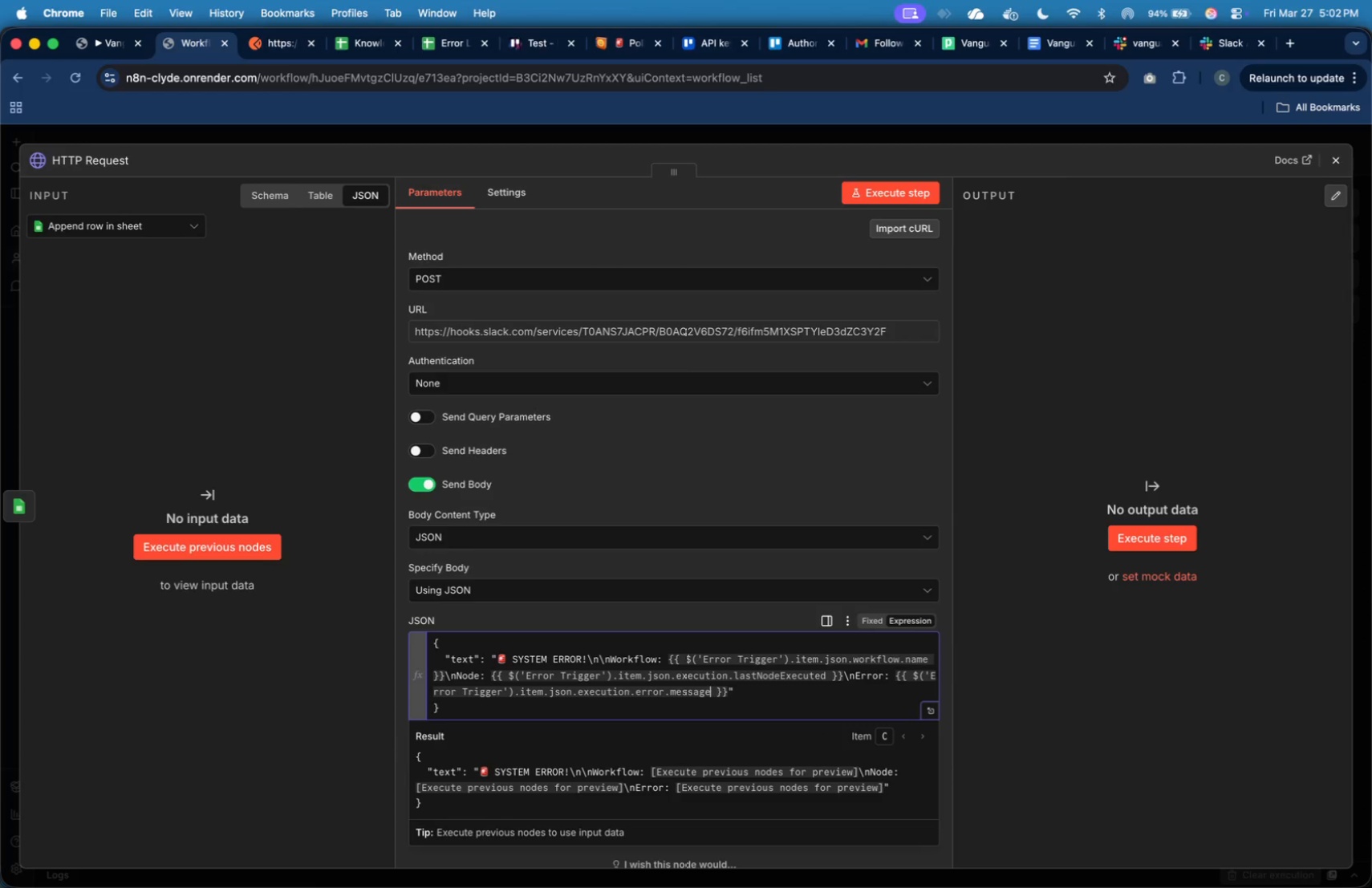 
key(ArrowLeft)
 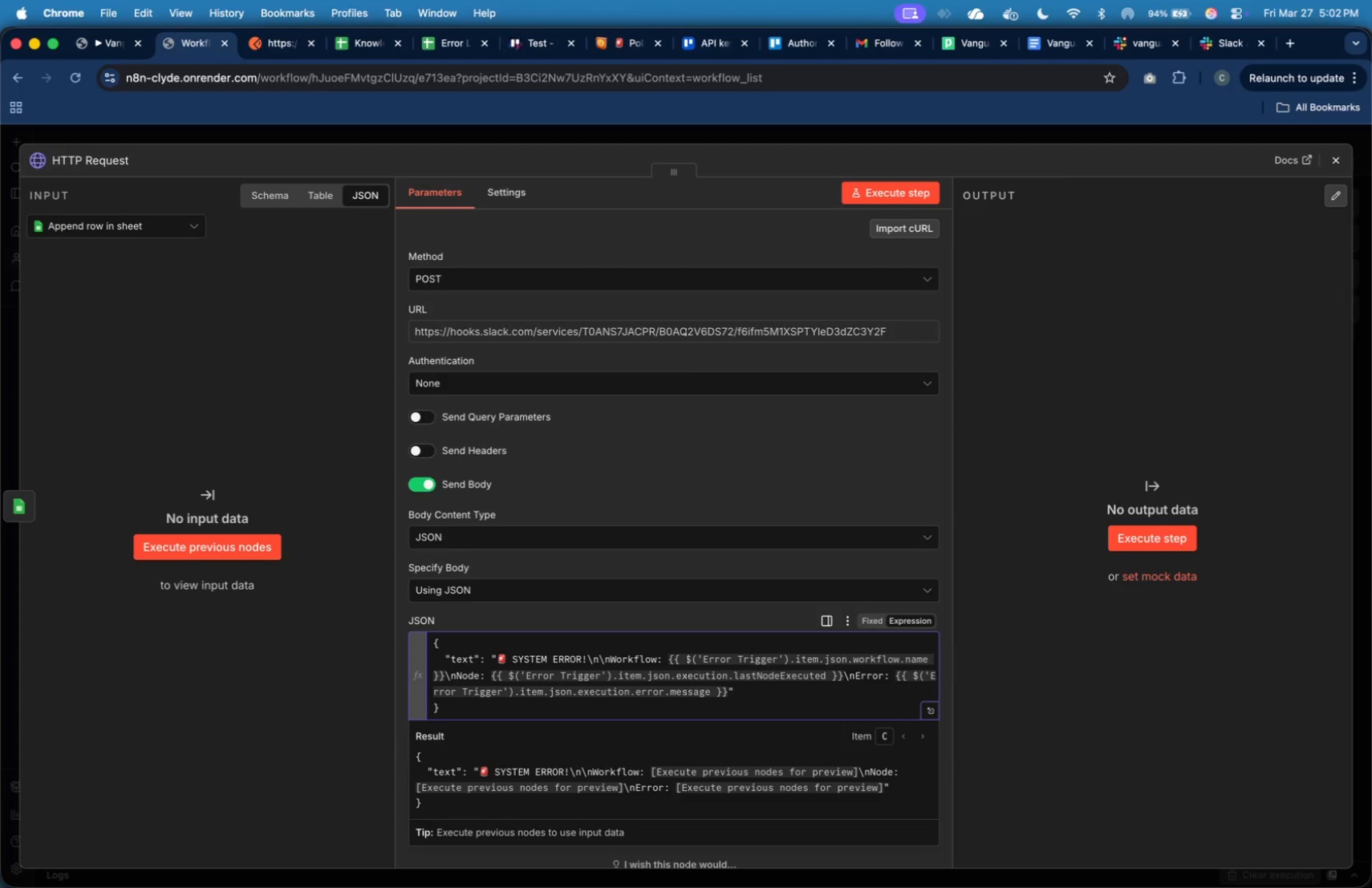 
key(ArrowRight)
 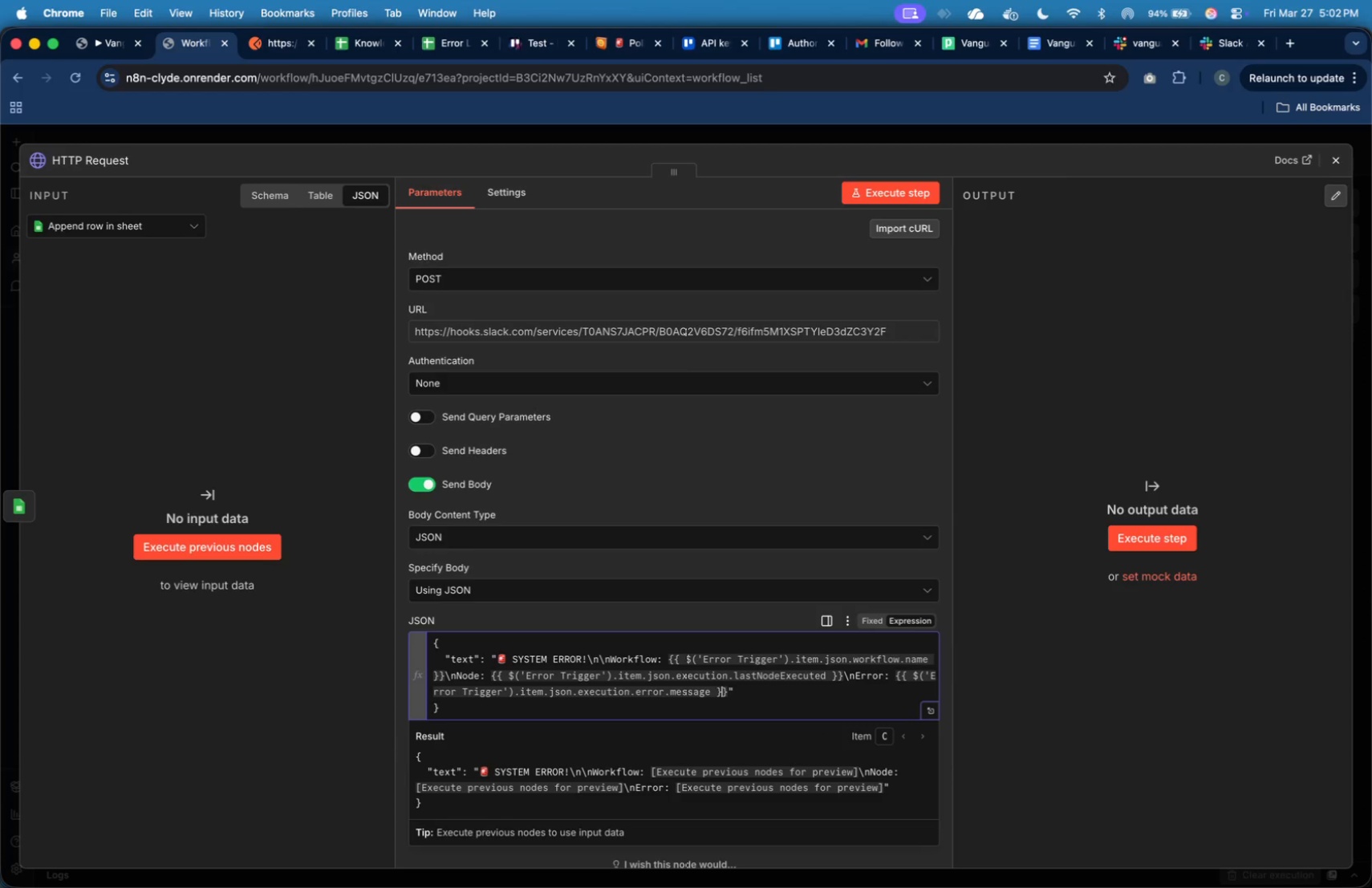 
key(ArrowRight)
 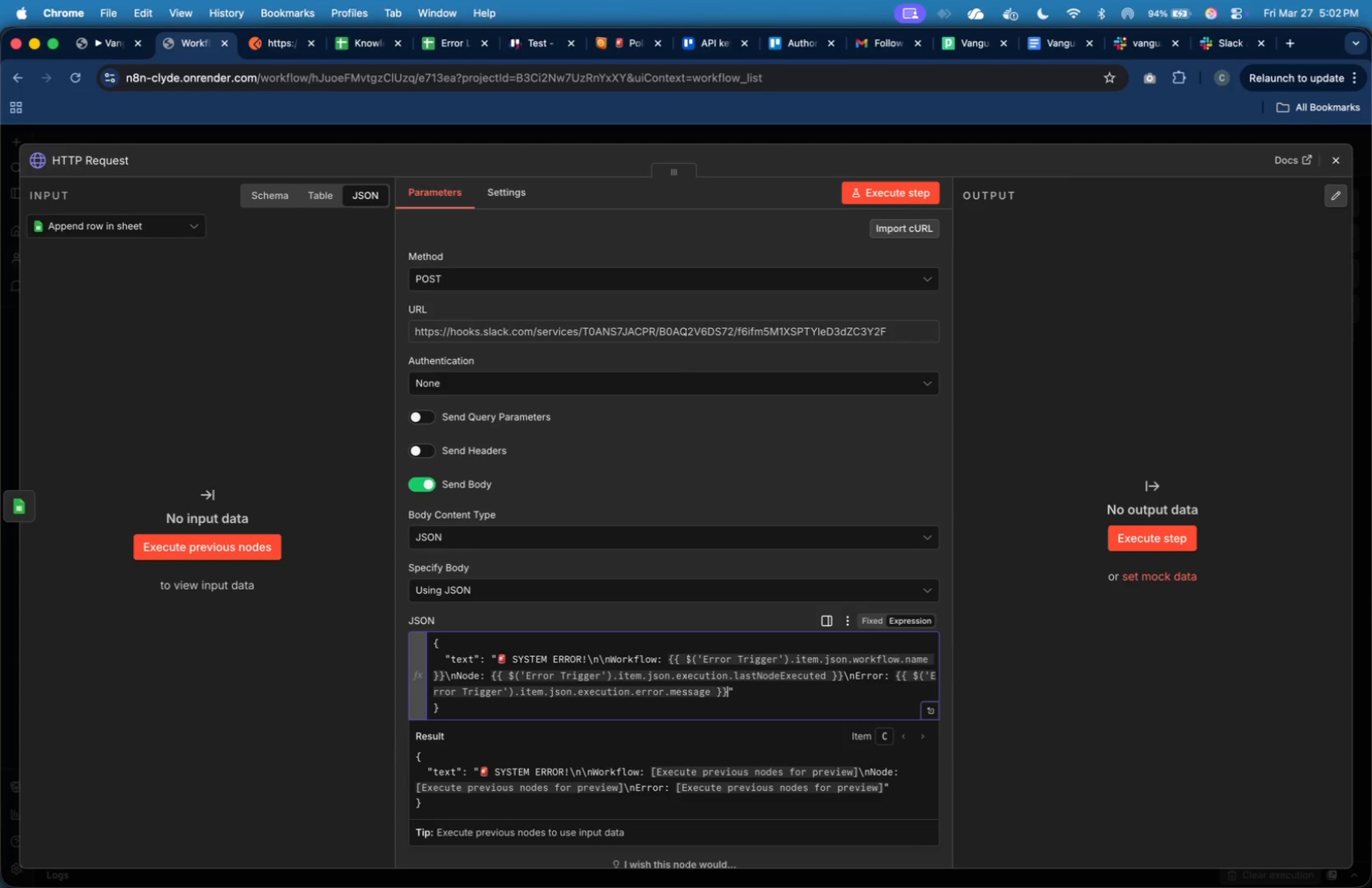 
key(ArrowRight)
 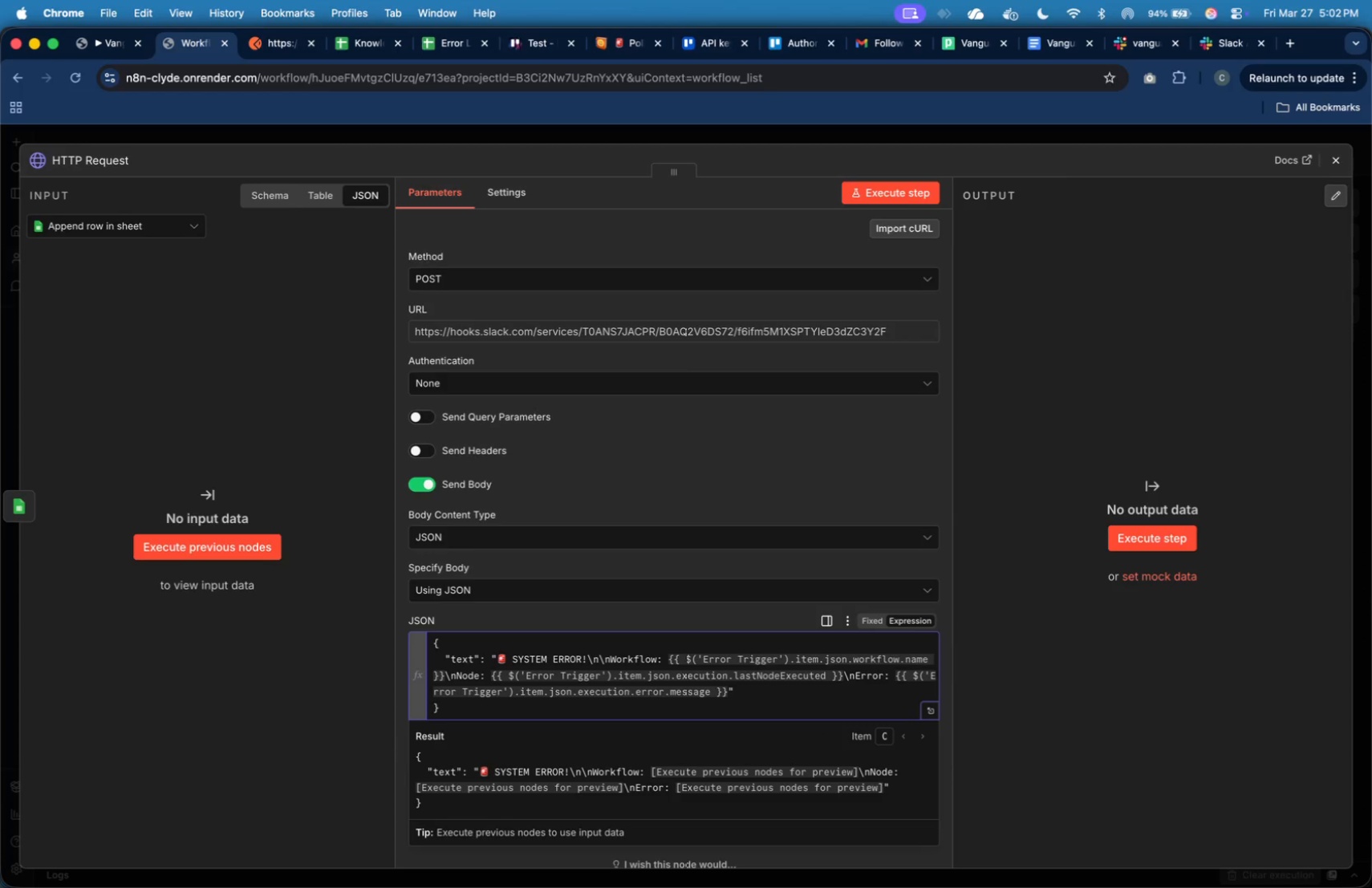 
type(\nTime: )
 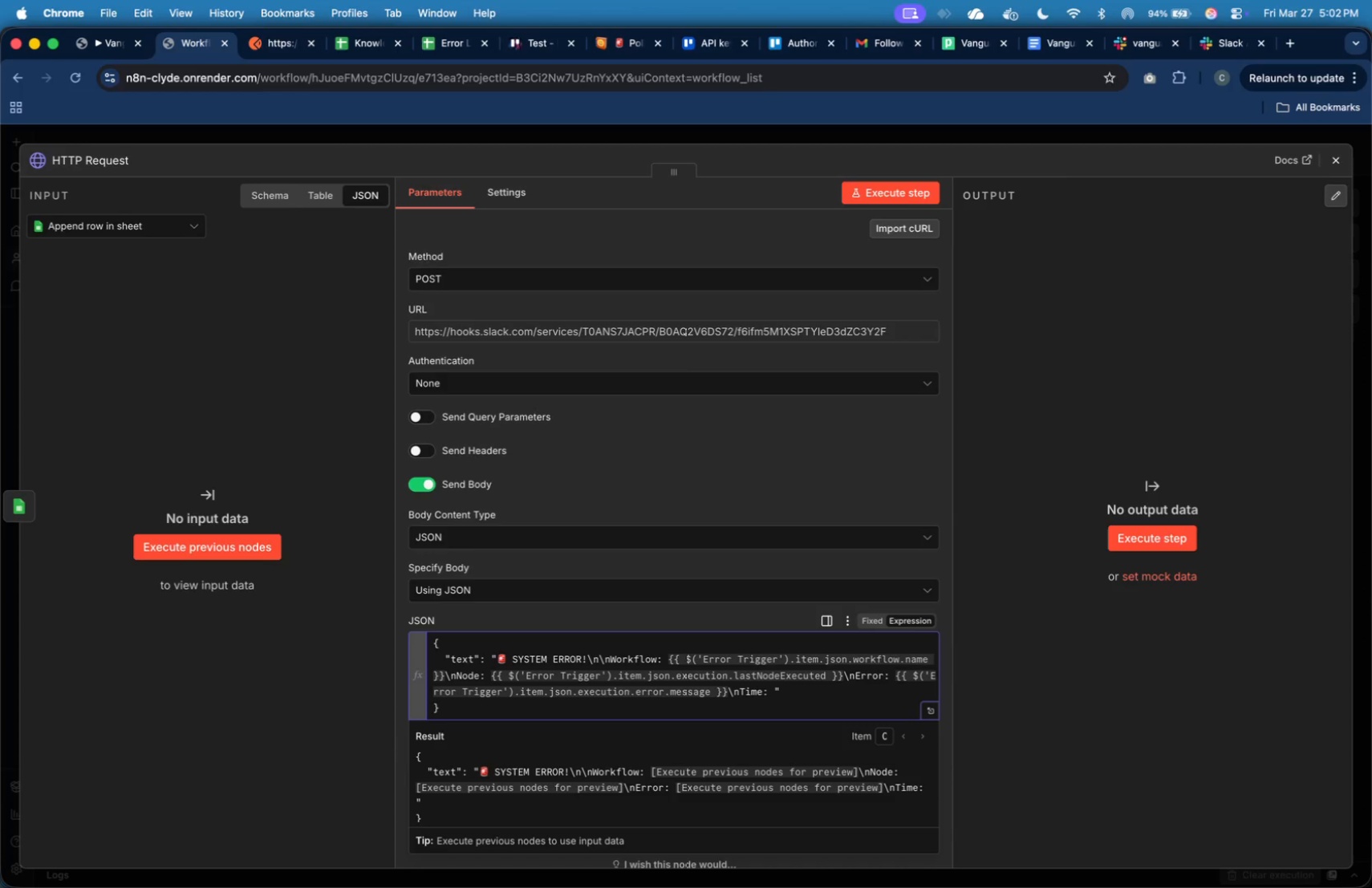 
hold_key(key=ShiftLeft, duration=0.69)
 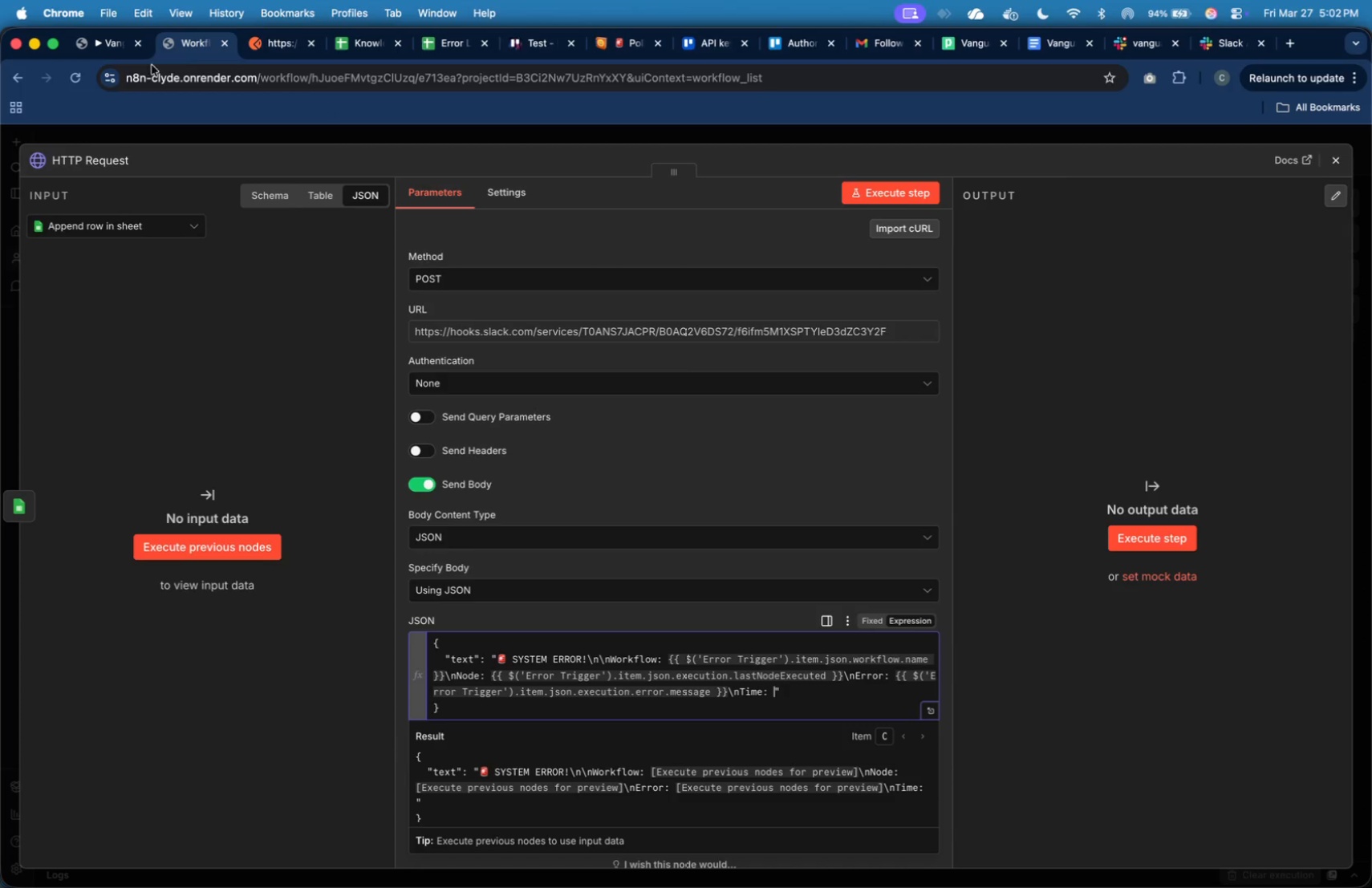 
left_click([28, 506])
 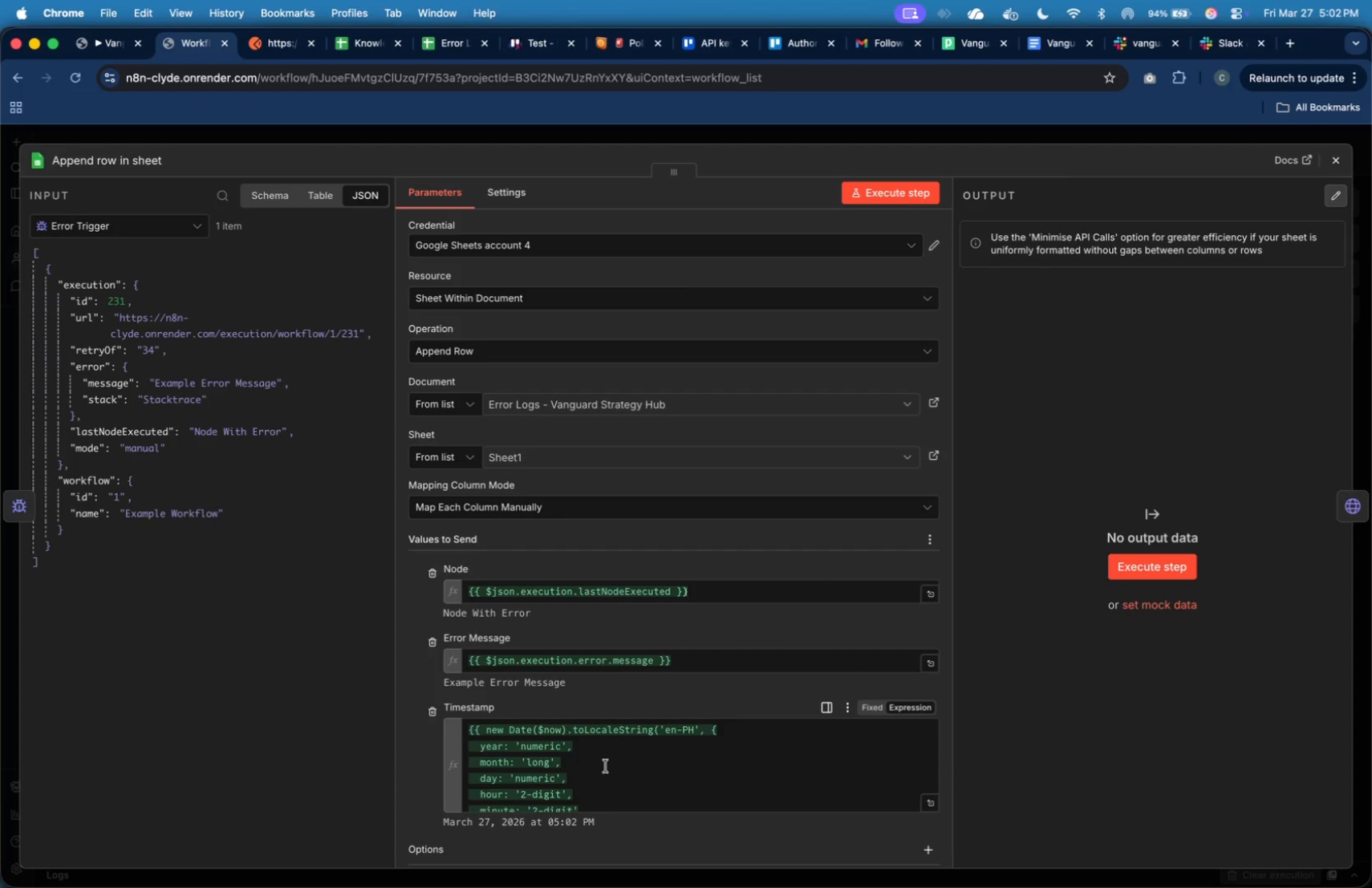 
scroll: coordinate [584, 752], scroll_direction: up, amount: 3.0
 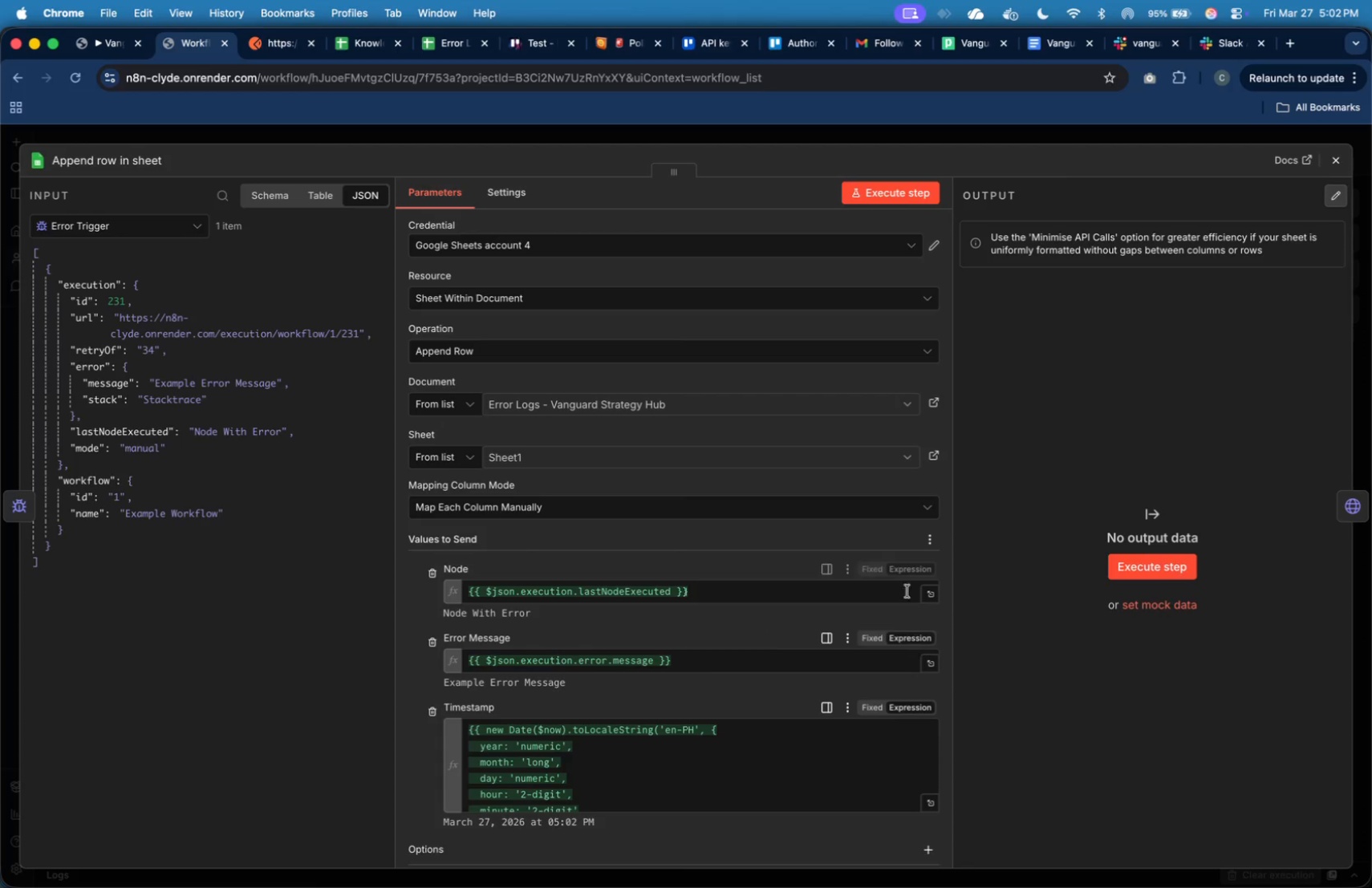 
mouse_move([1342, 525])
 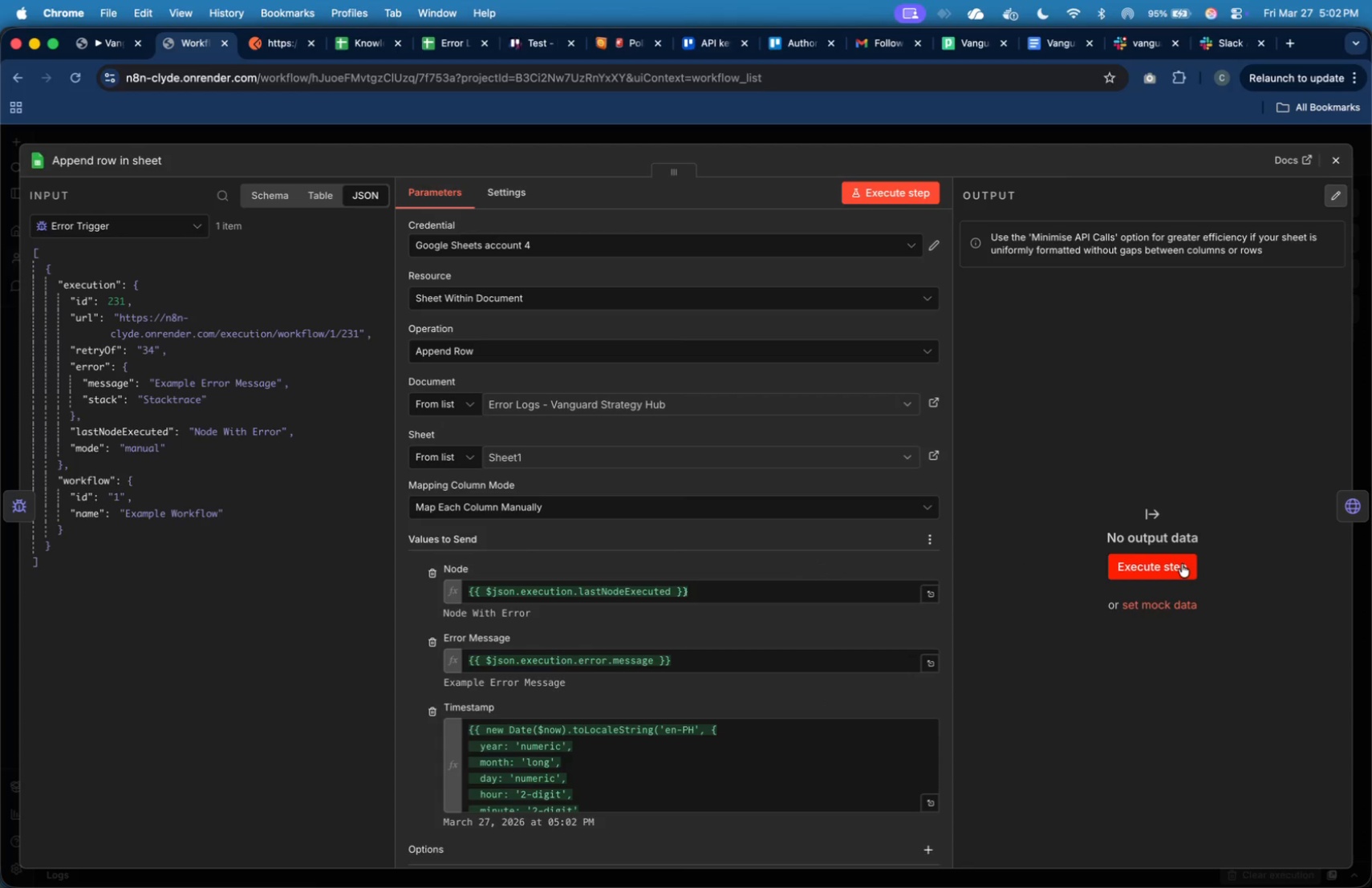 
mouse_move([1148, 581])
 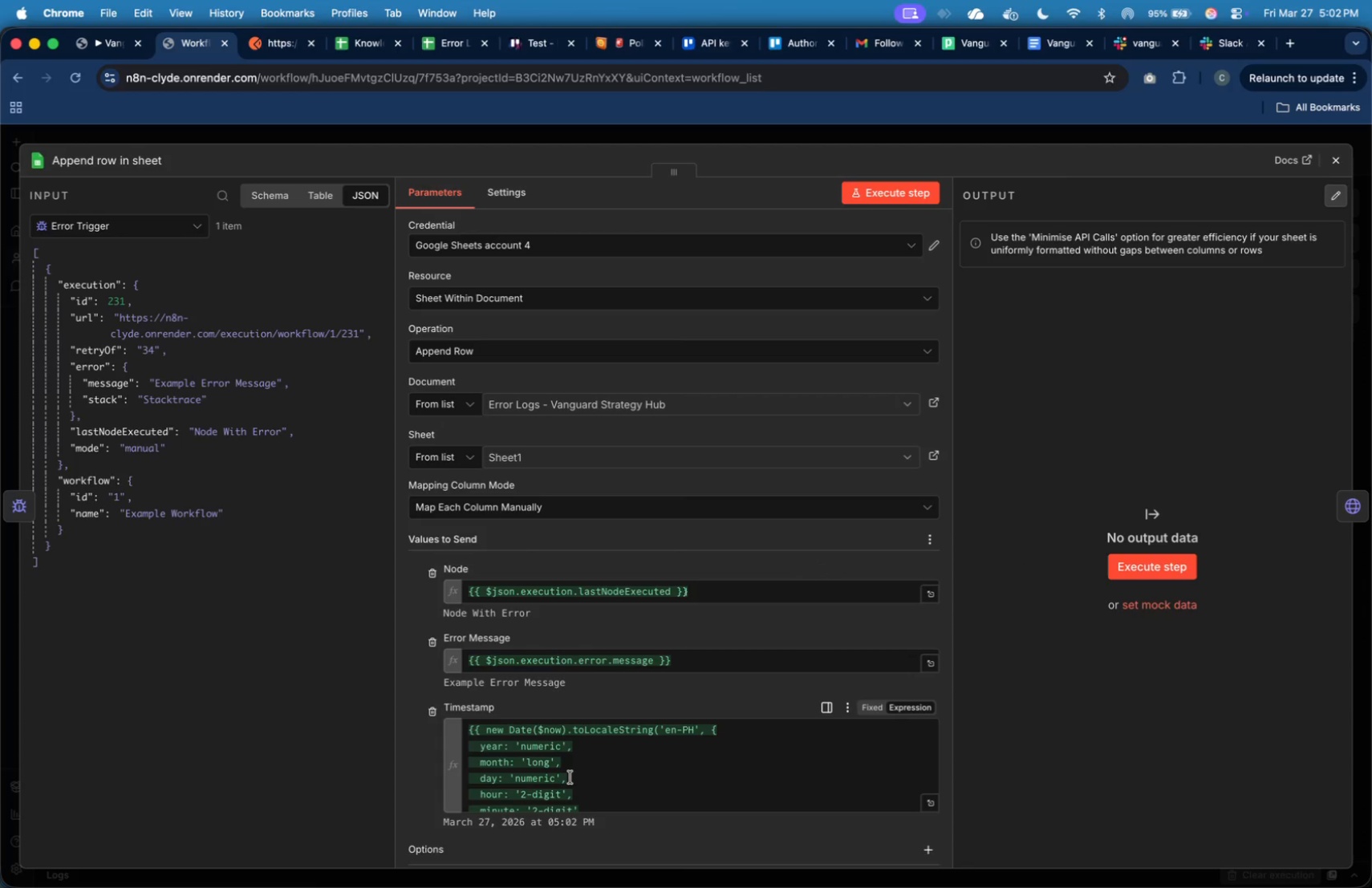 
scroll: coordinate [575, 782], scroll_direction: down, amount: 8.0
 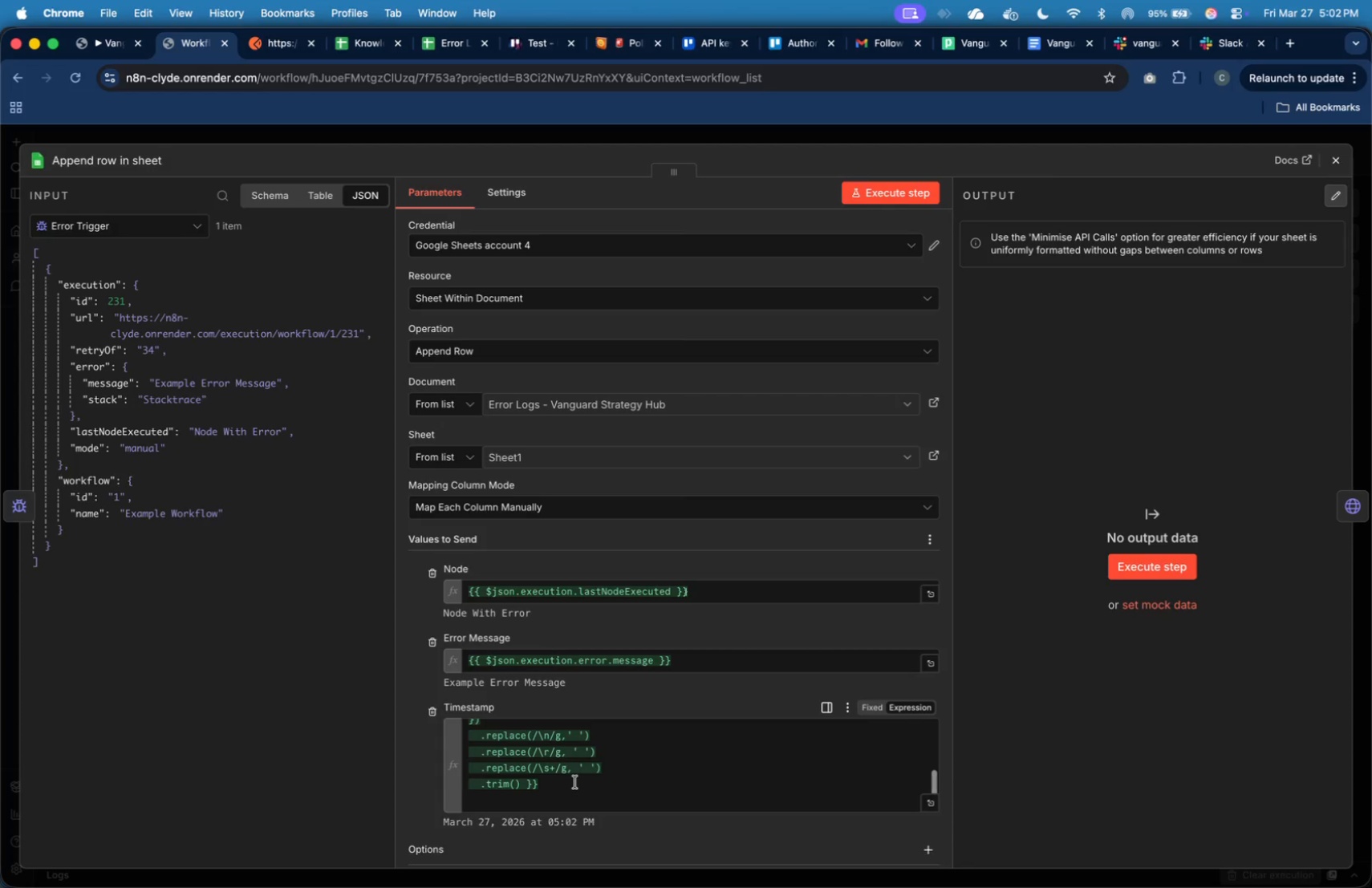 
scroll: coordinate [591, 772], scroll_direction: up, amount: 9.0
 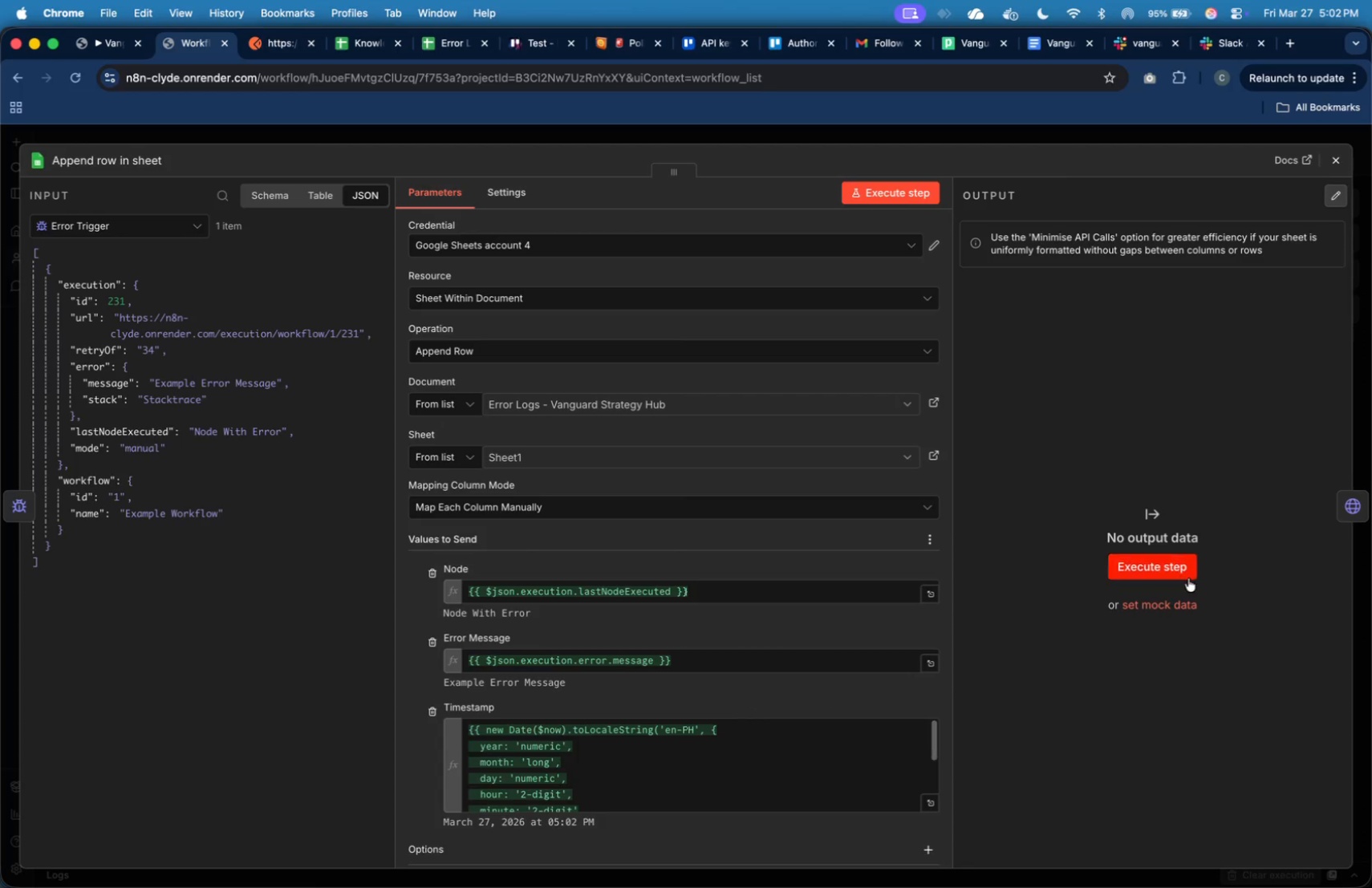 
left_click([1185, 576])
 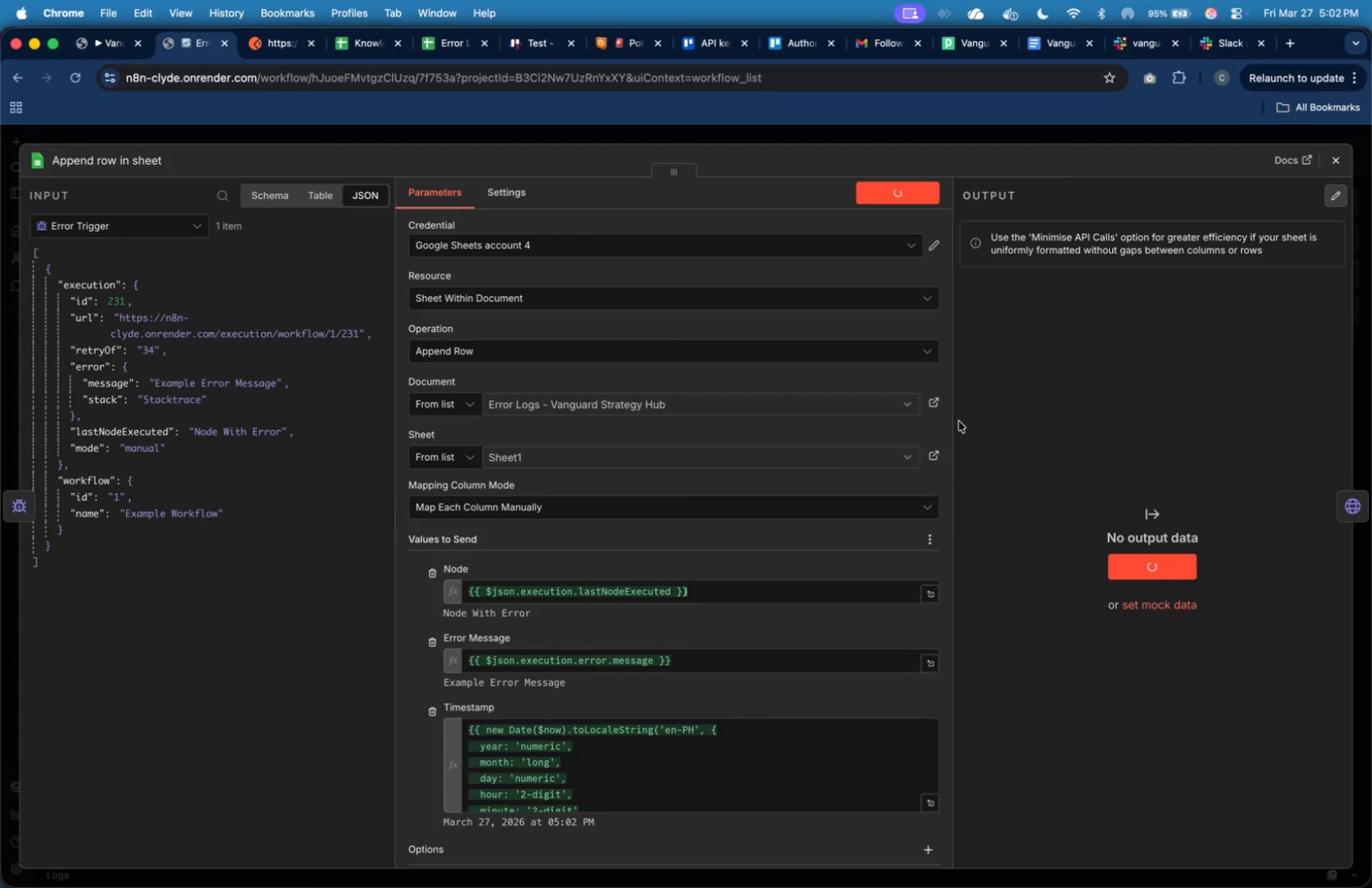 
wait(8.14)
 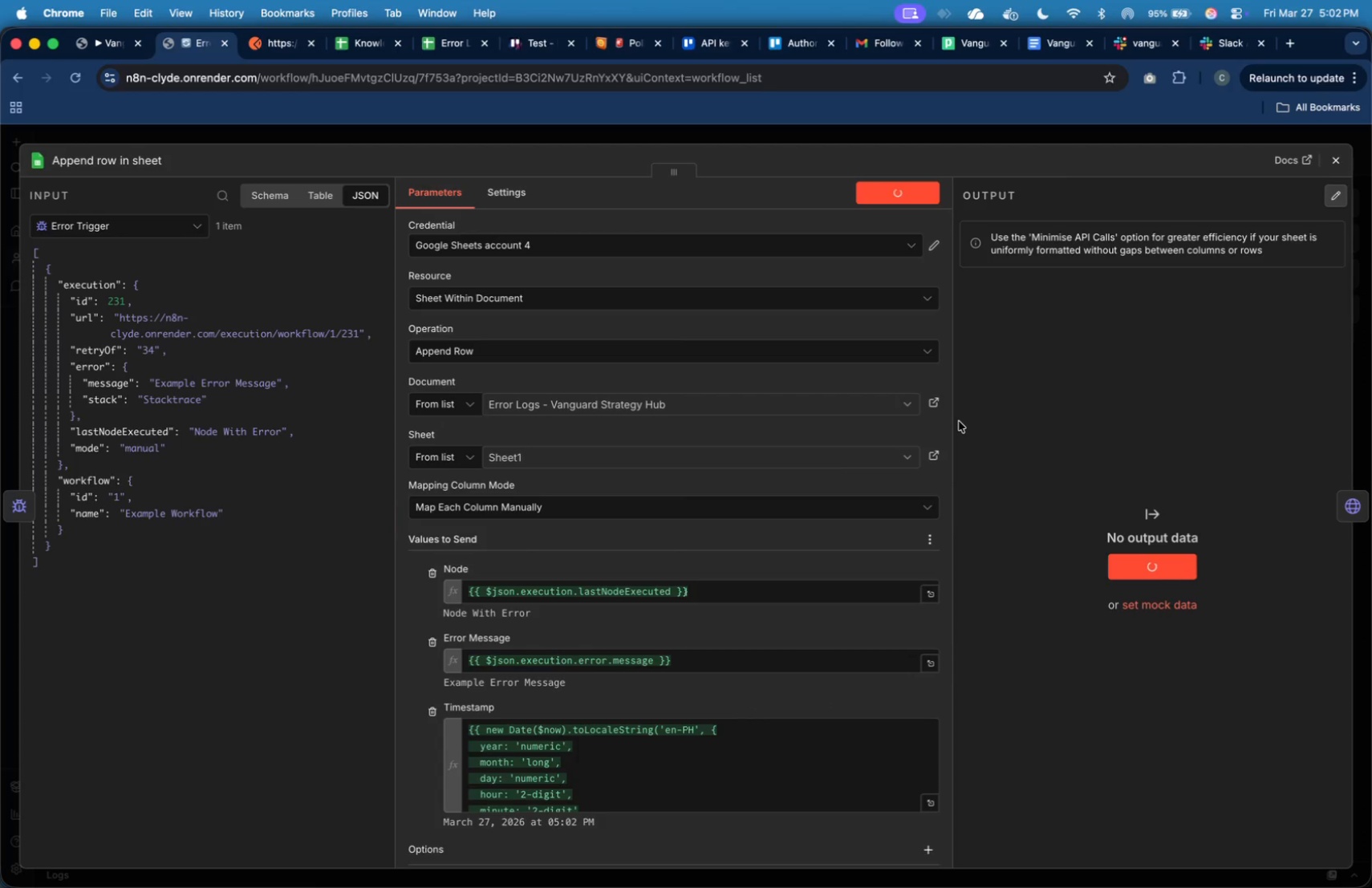 
left_click([1342, 495])
 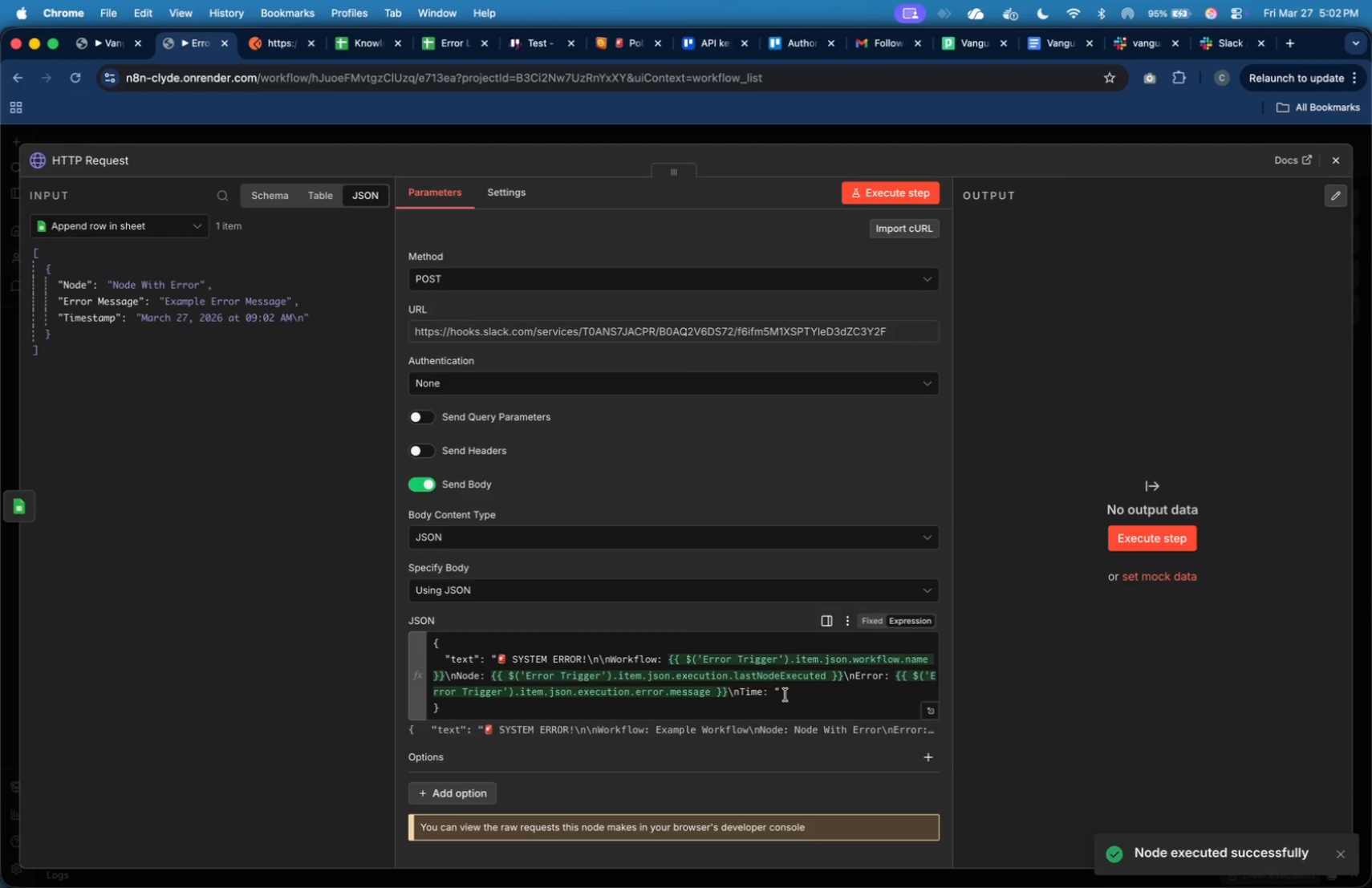 
left_click([776, 692])
 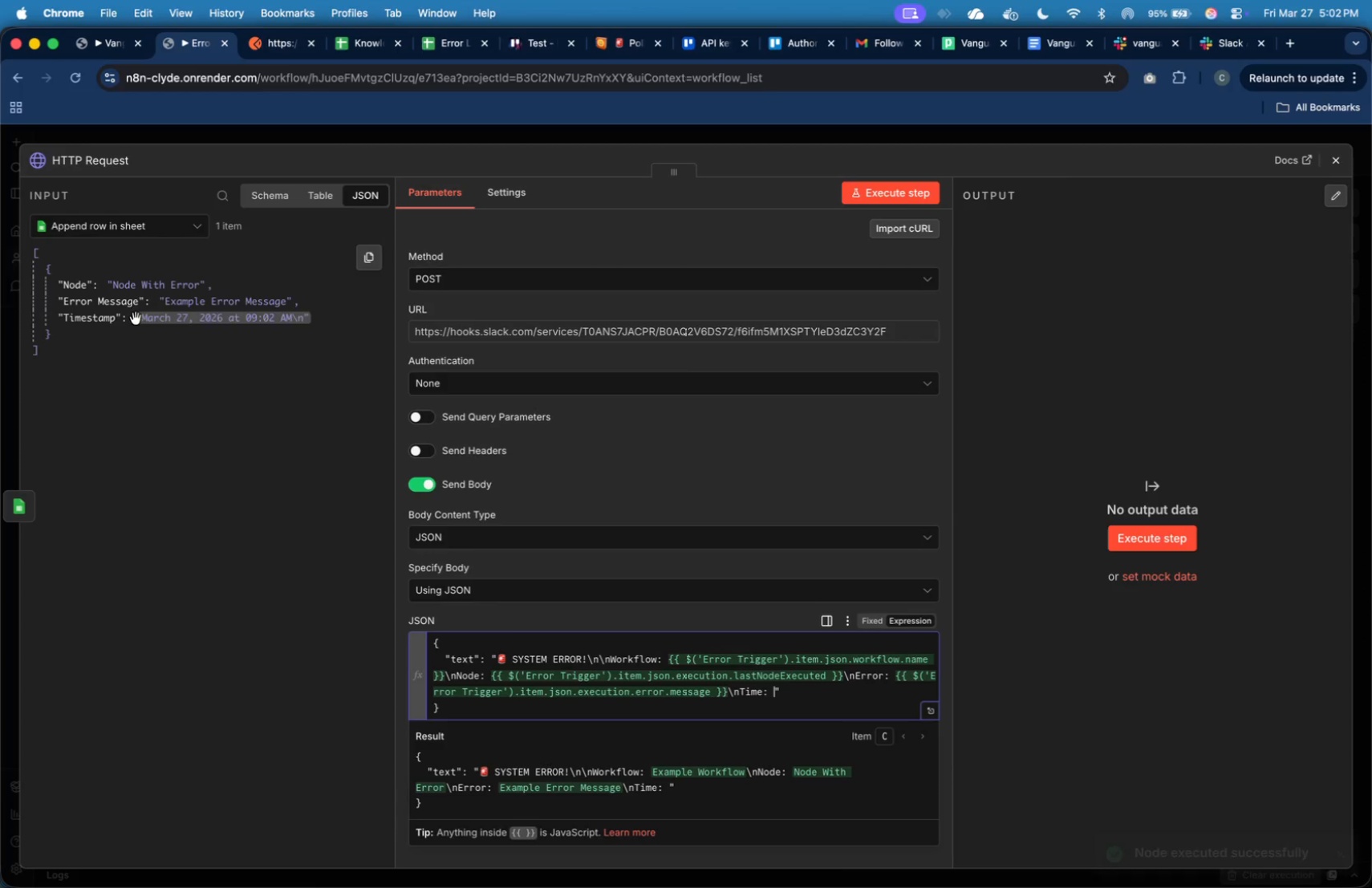 
left_click_drag(start_coordinate=[110, 318], to_coordinate=[772, 699])
 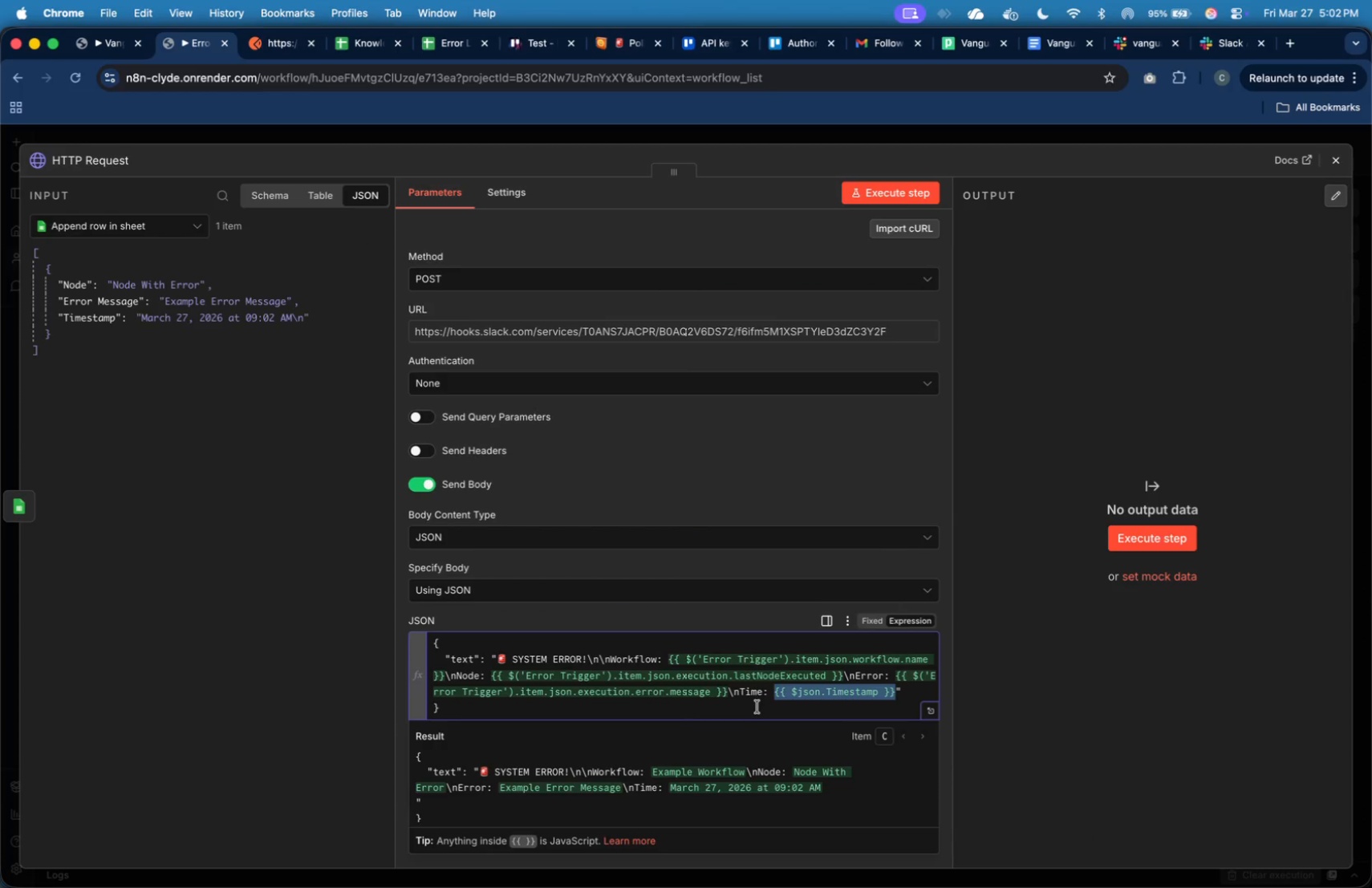 
left_click([757, 707])
 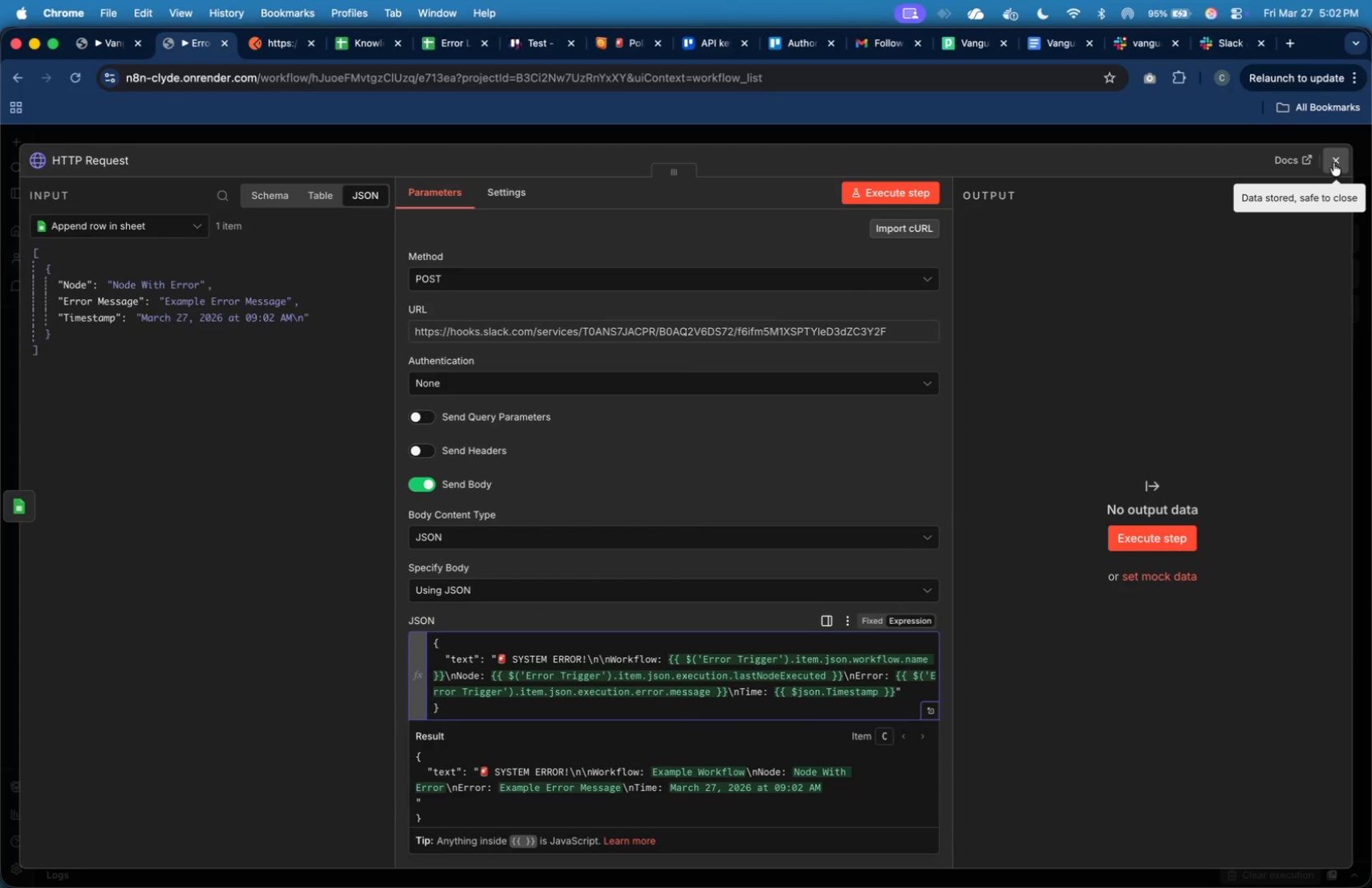 
wait(5.37)
 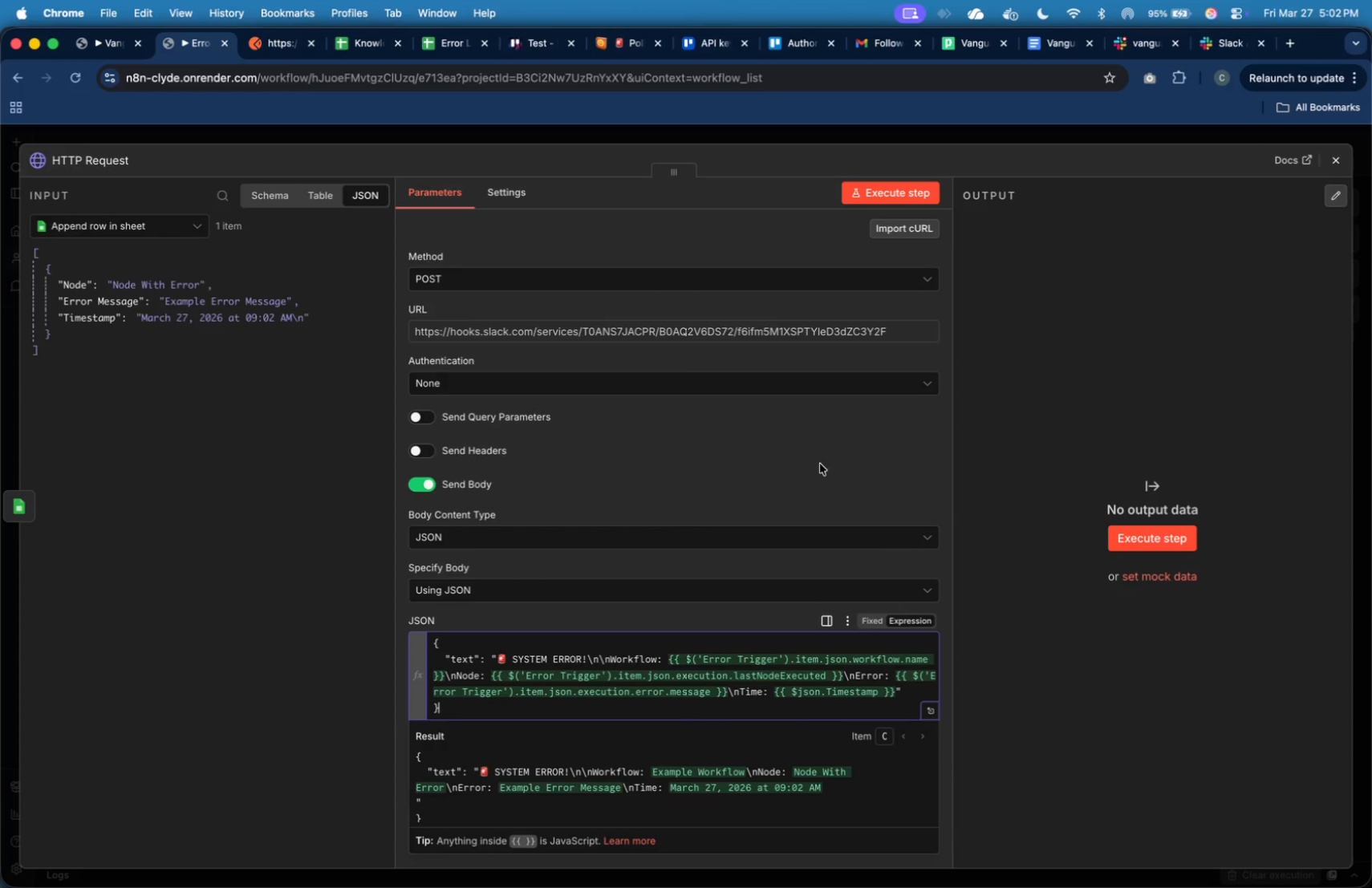 
left_click([921, 197])
 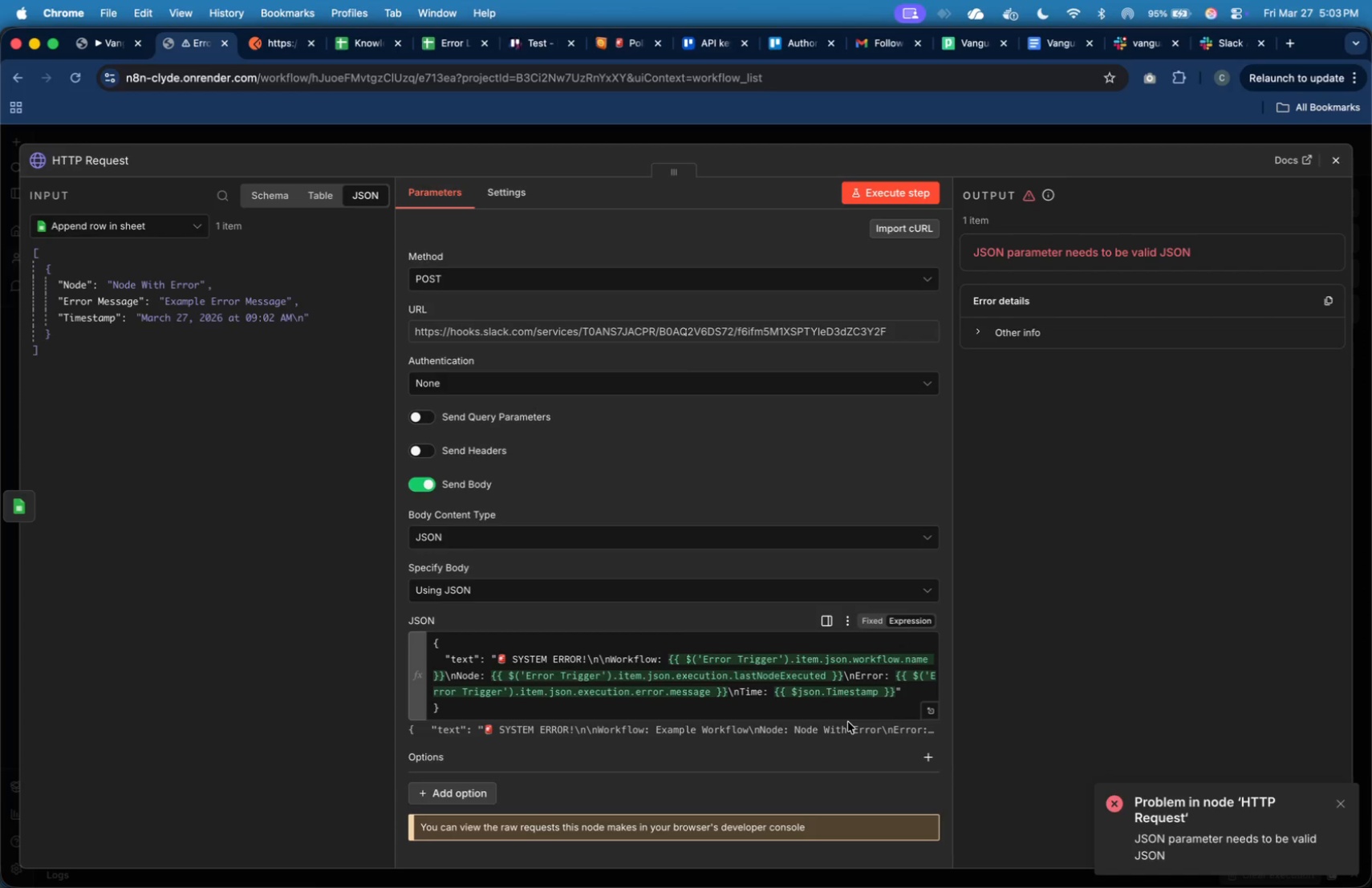 
wait(44.28)
 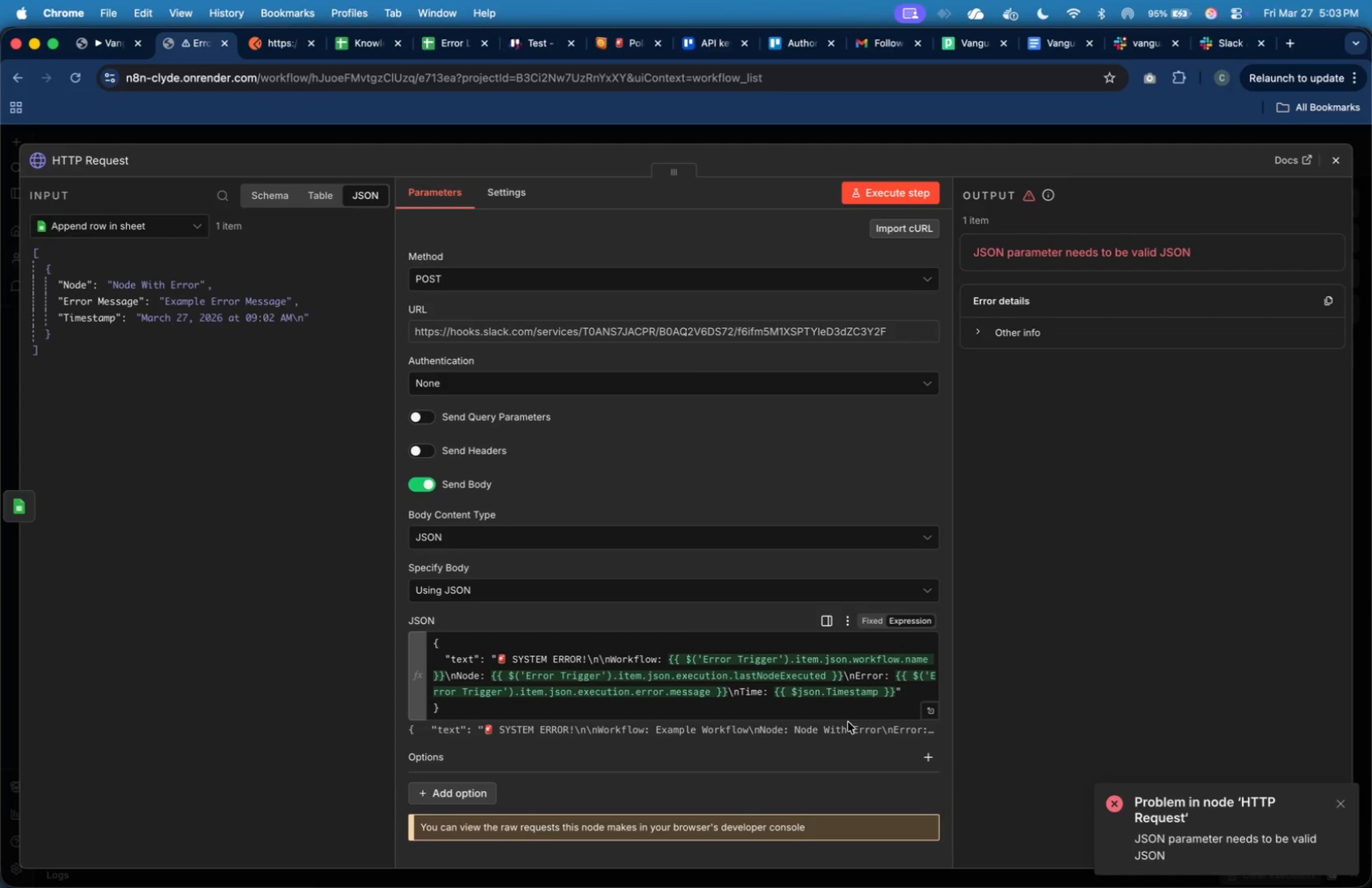 
left_click([936, 714])
 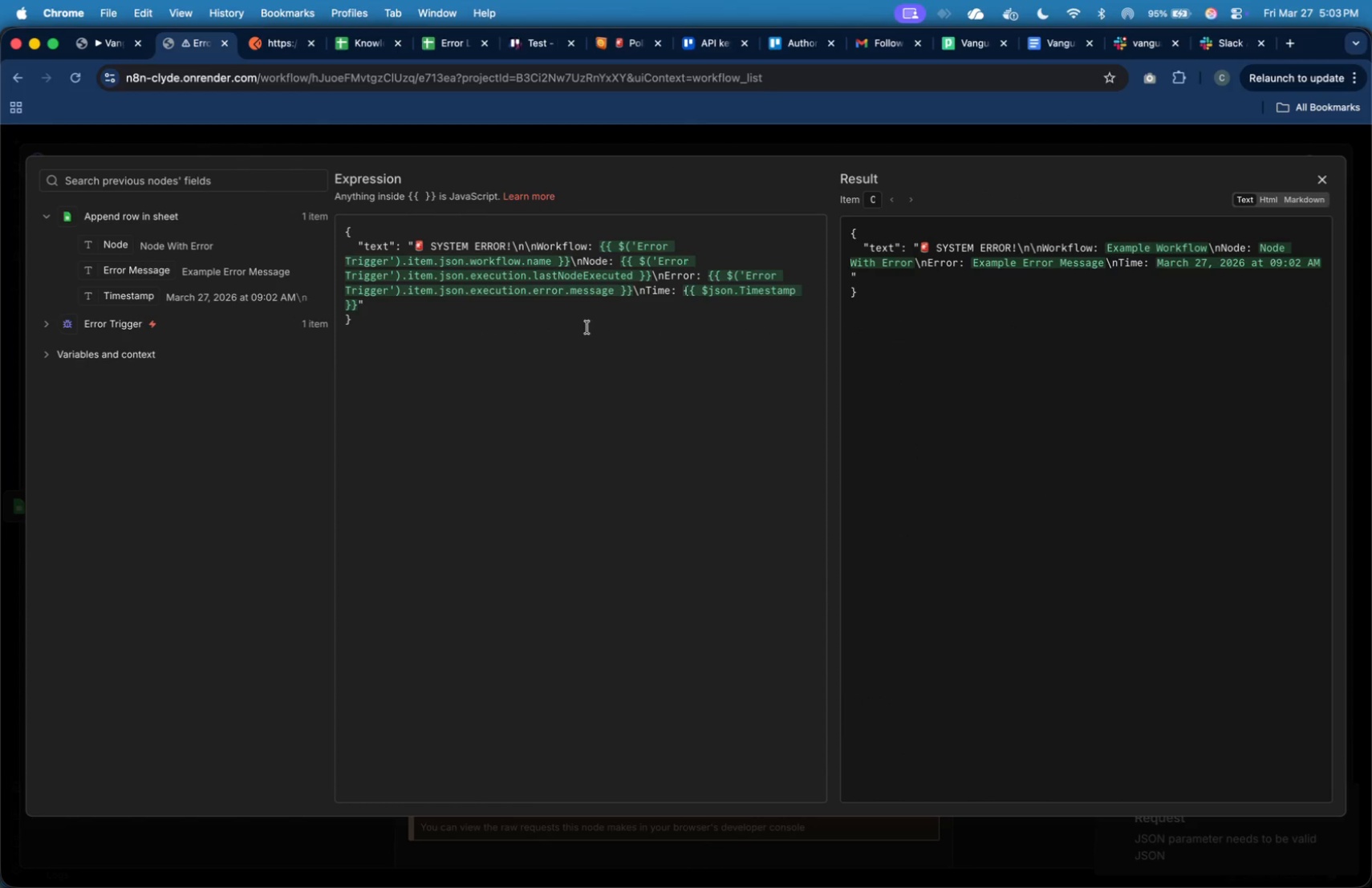 
left_click([436, 50])
 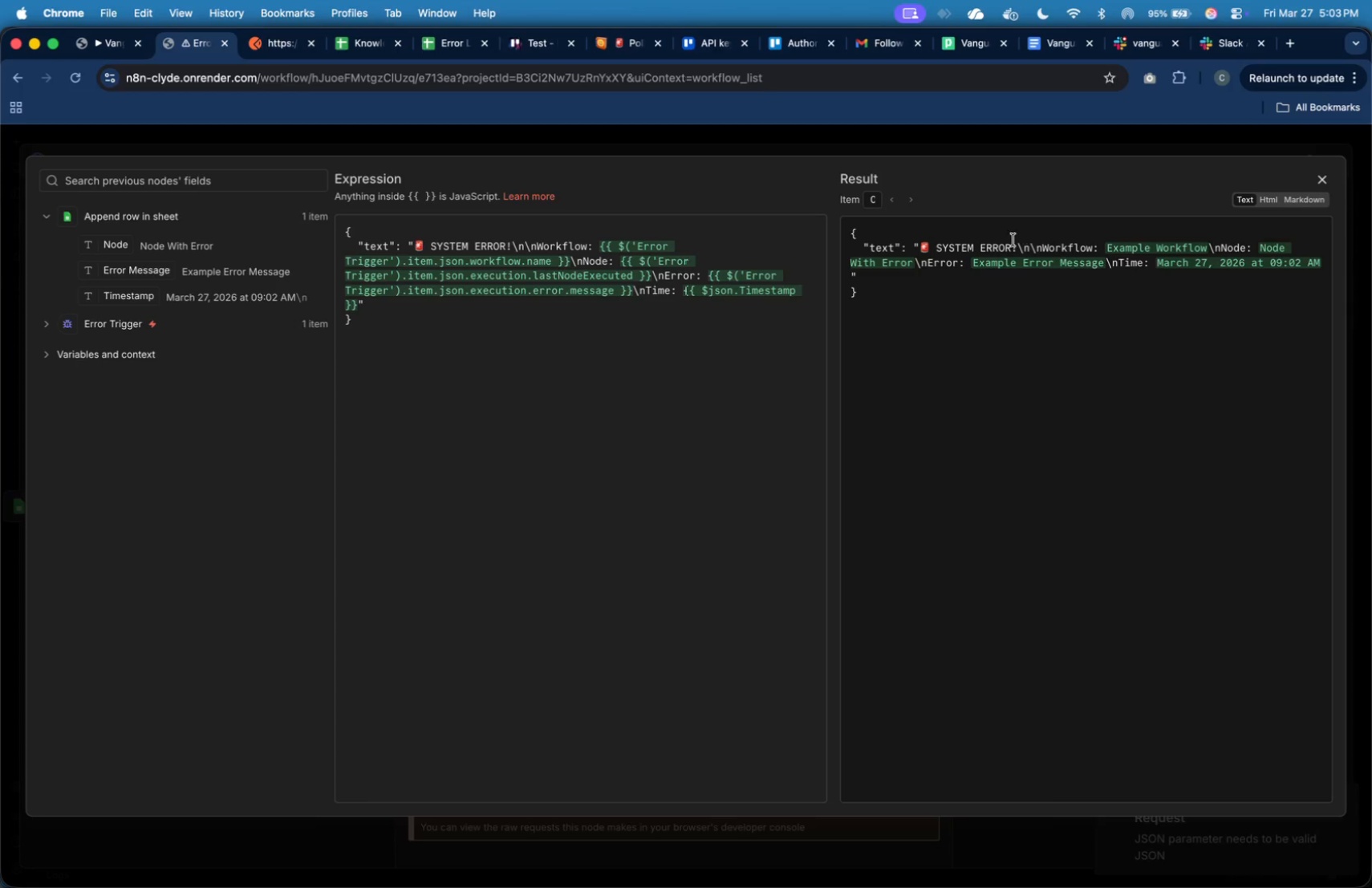 
wait(6.95)
 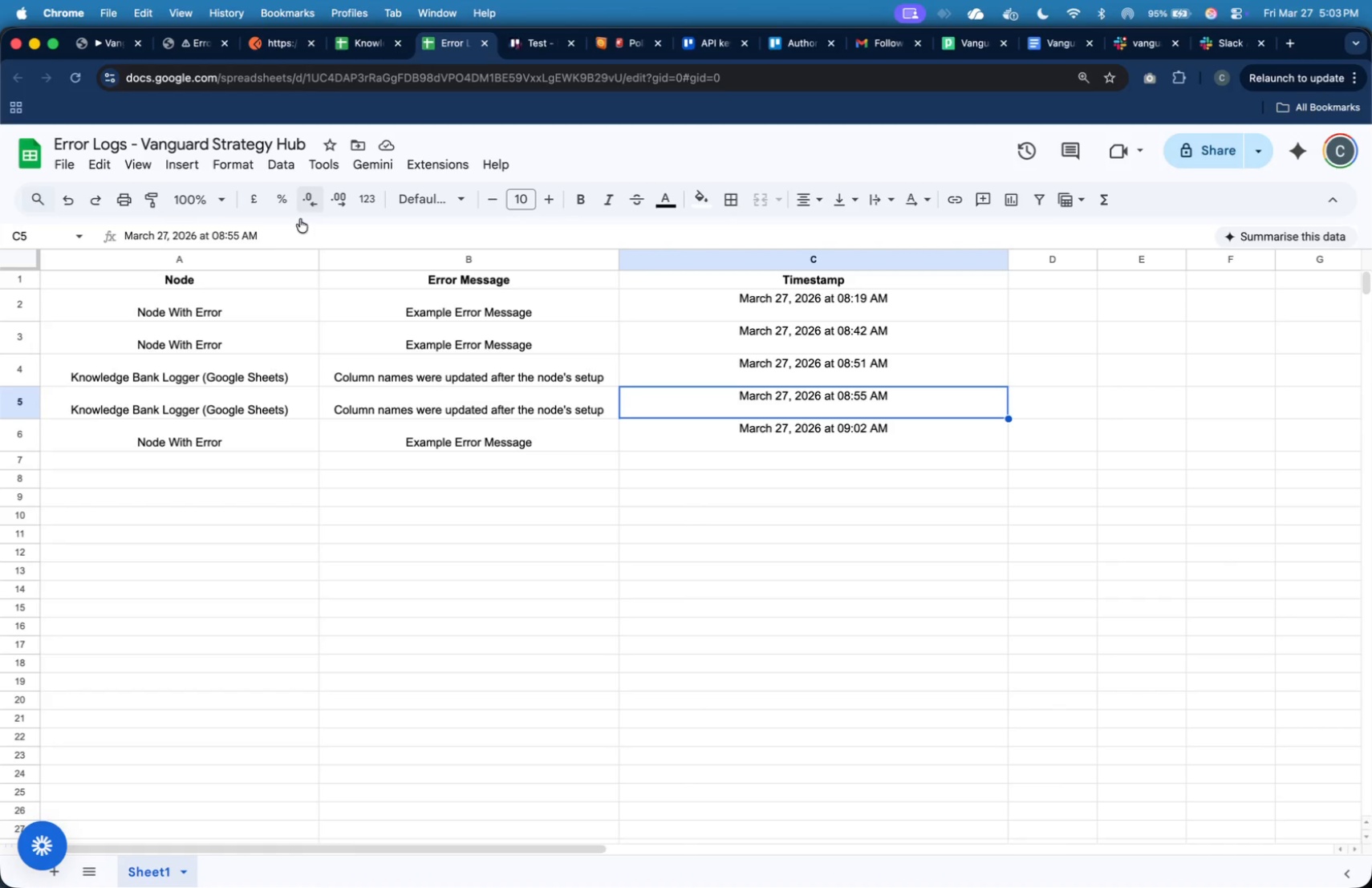 
left_click([1317, 180])
 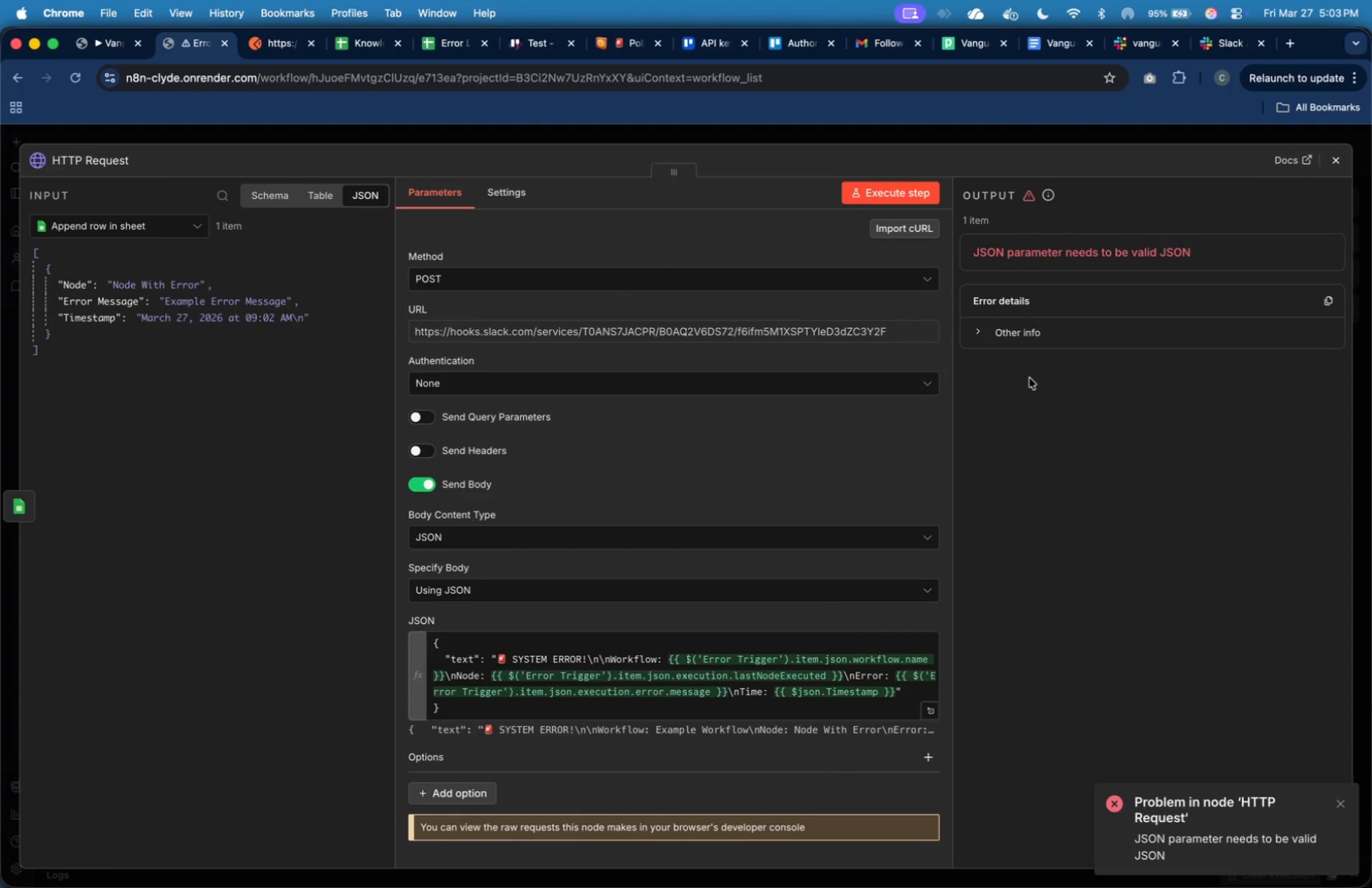 
left_click([1002, 336])
 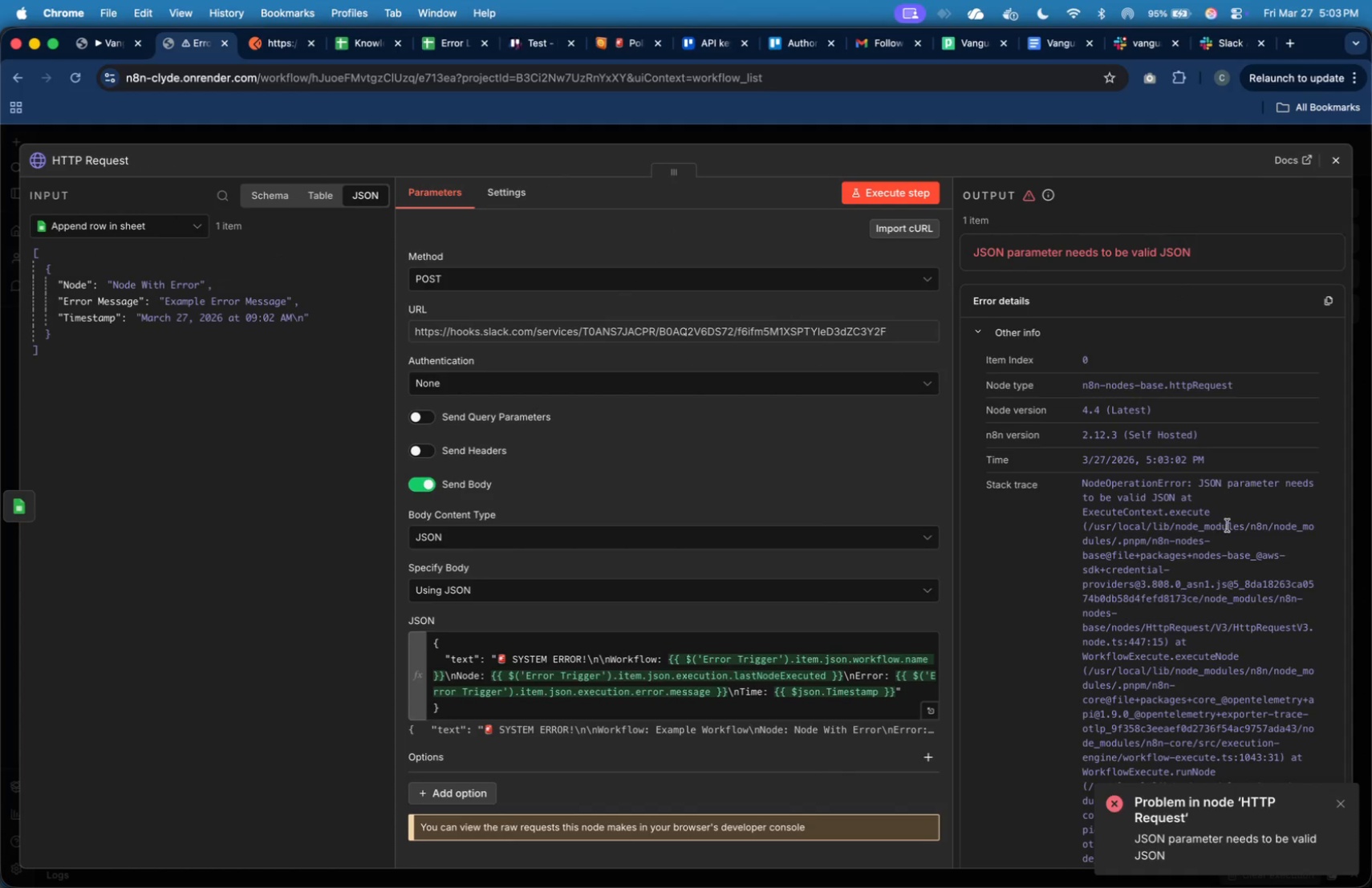 
scroll: coordinate [1228, 526], scroll_direction: down, amount: 4.0
 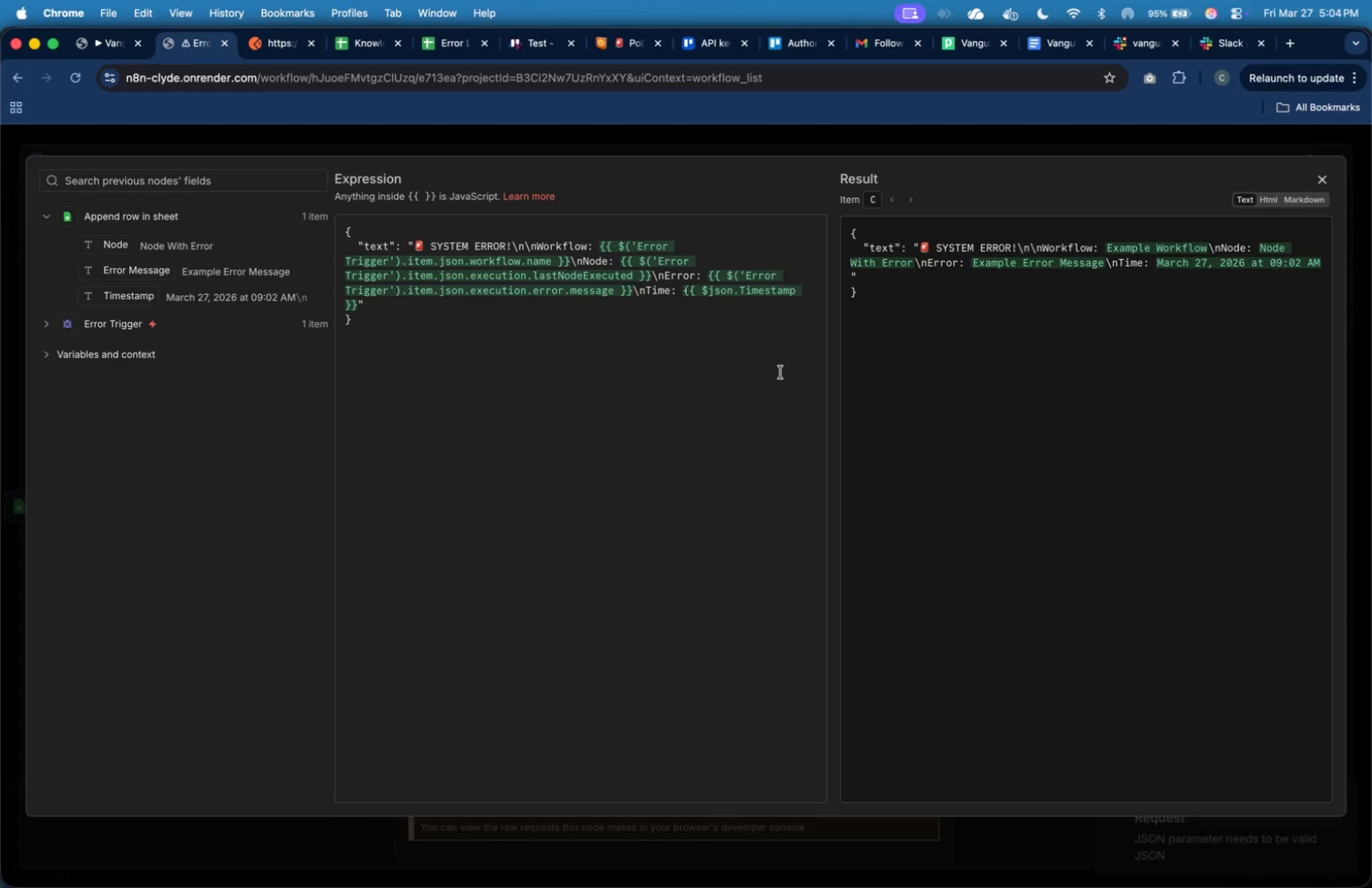 
wait(54.34)
 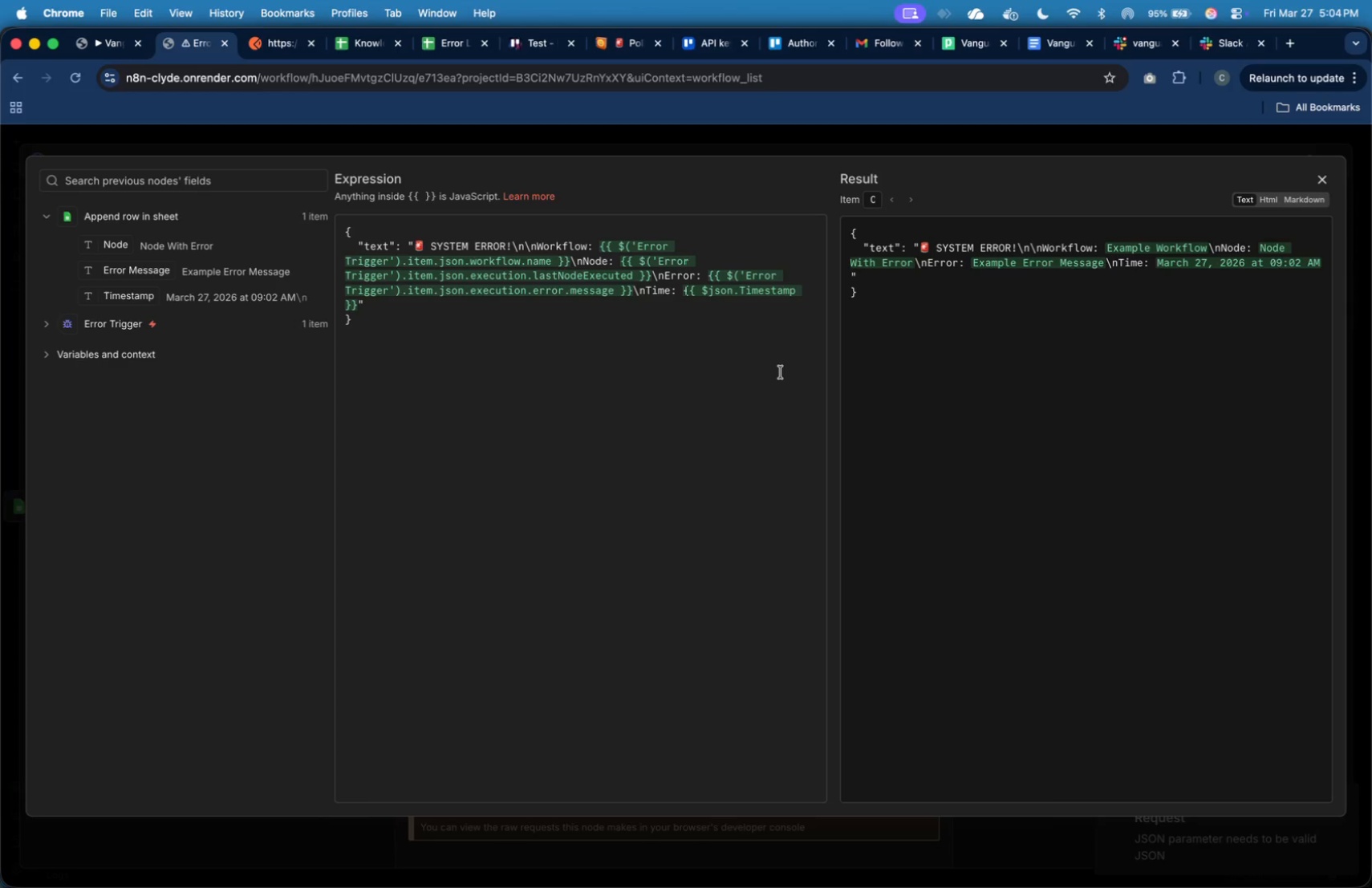 
left_click([1134, 49])
 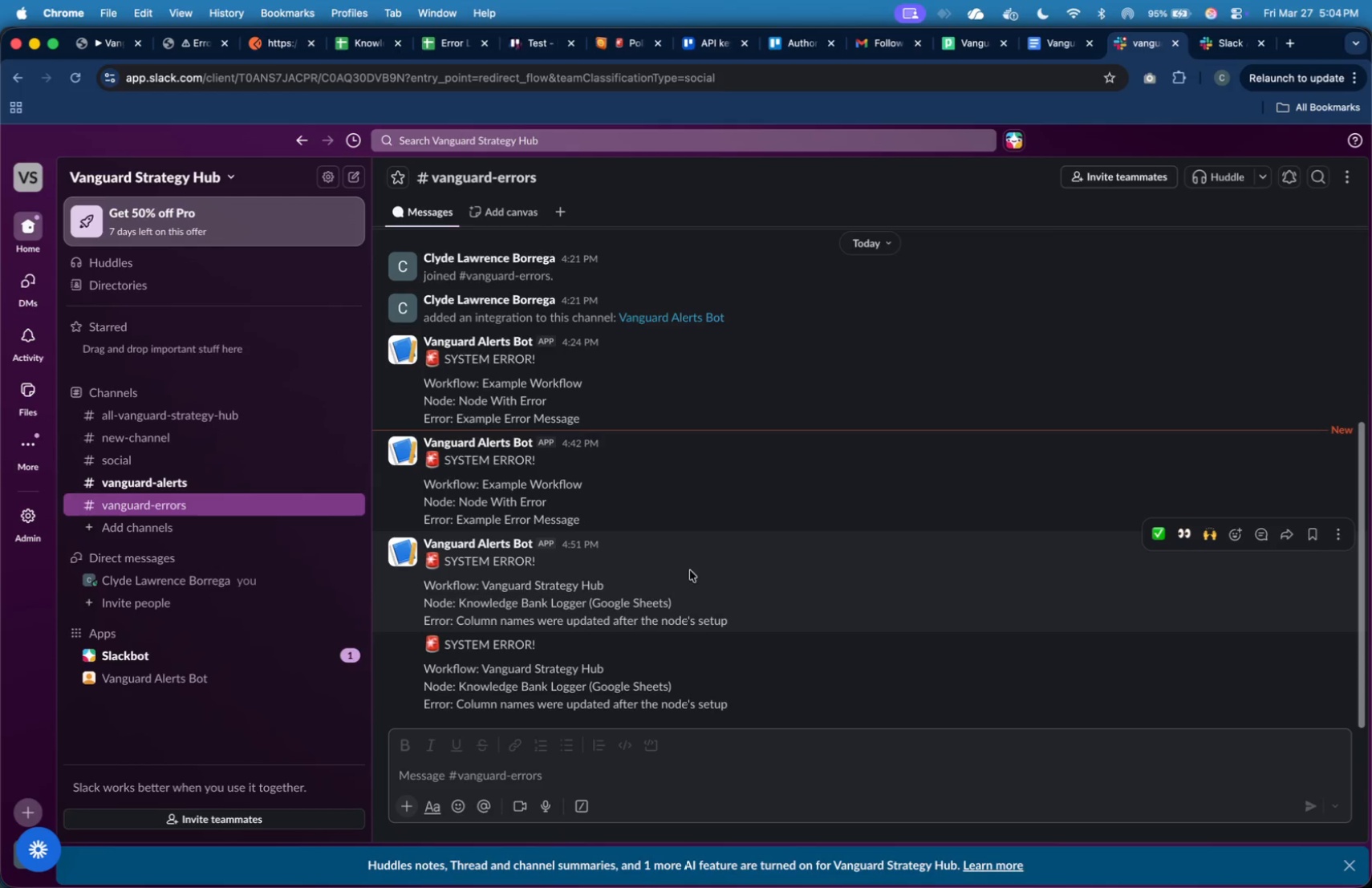 
left_click([804, 679])
 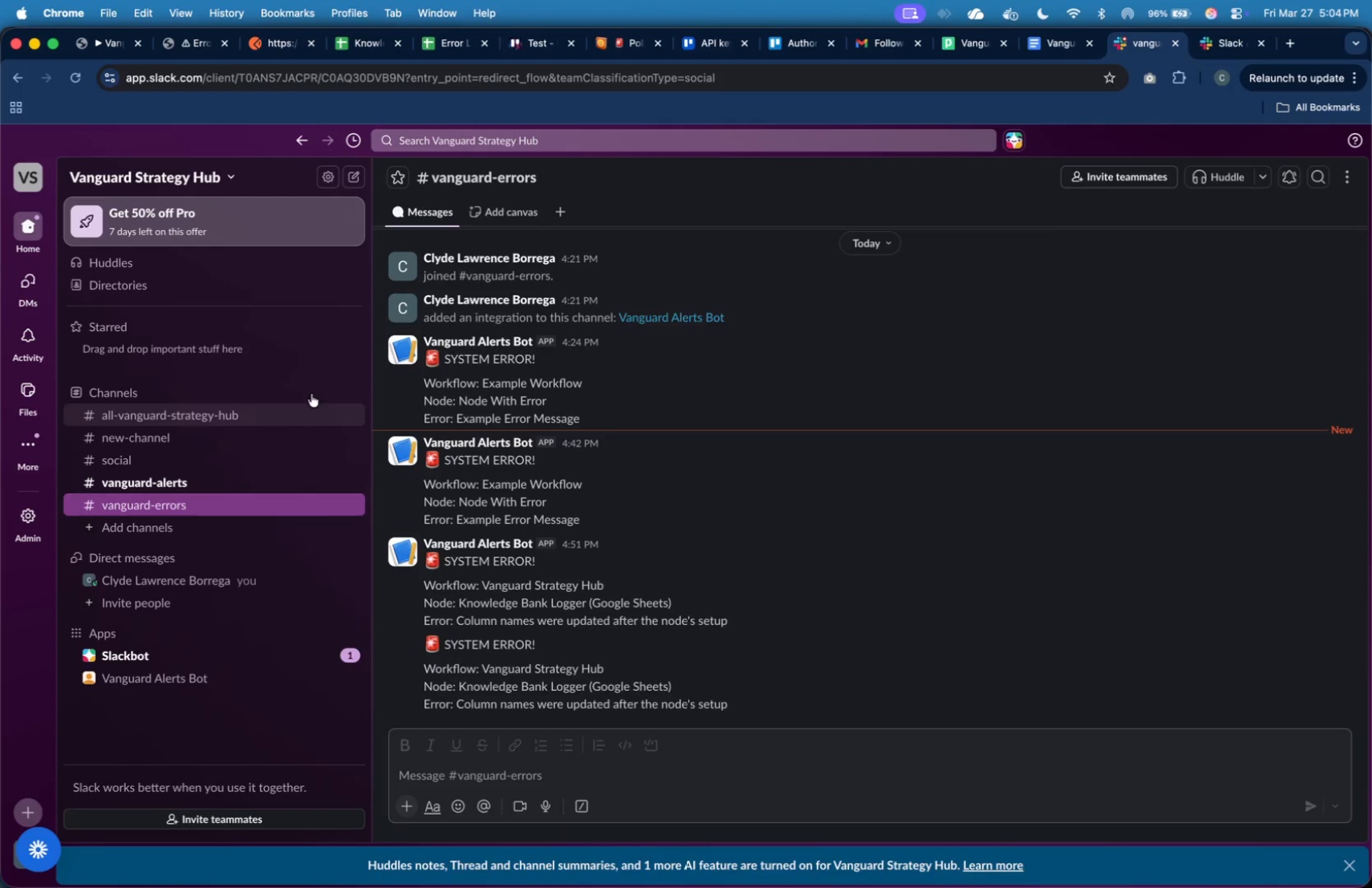 
wait(6.16)
 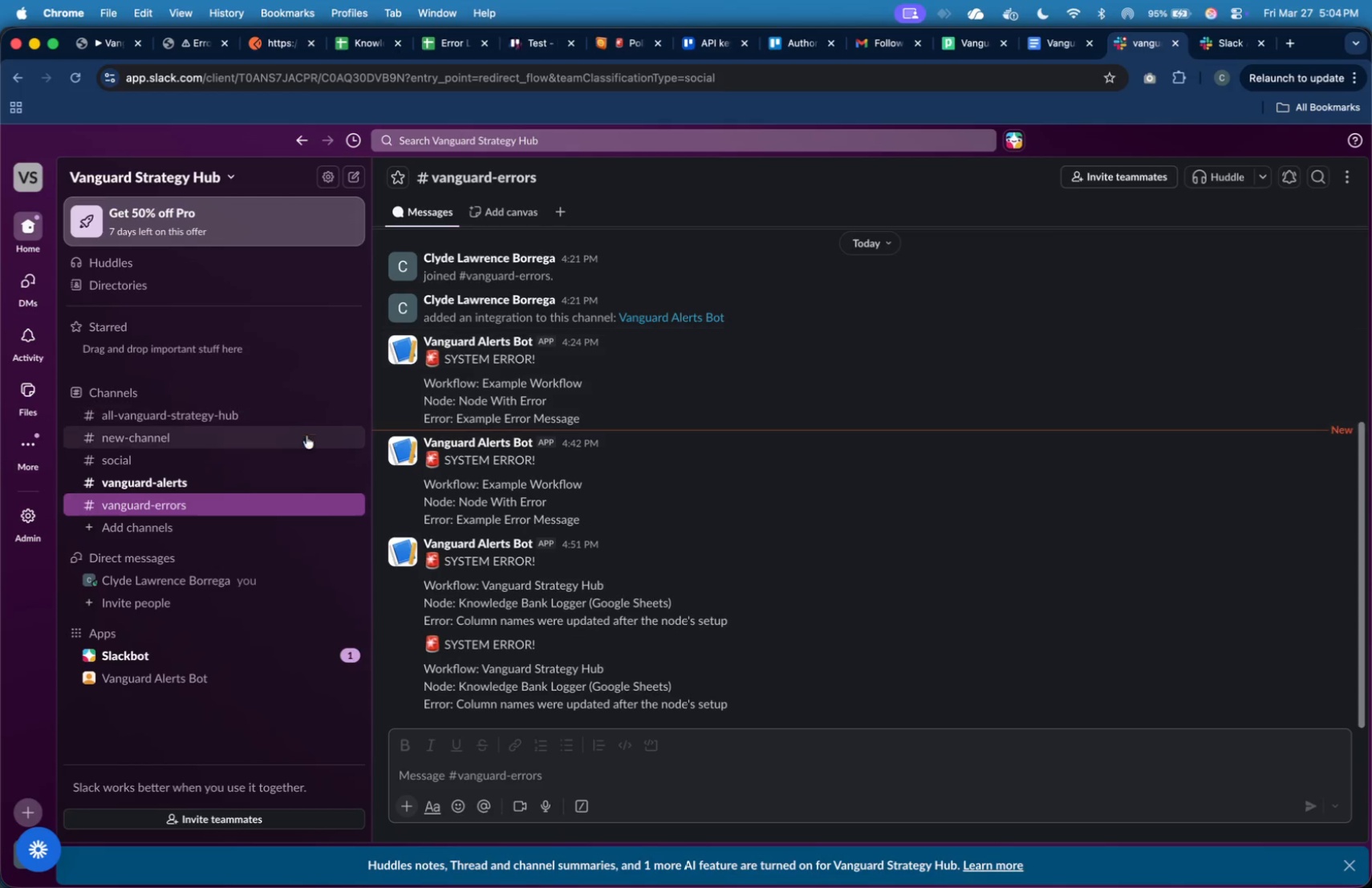 
left_click([315, 474])
 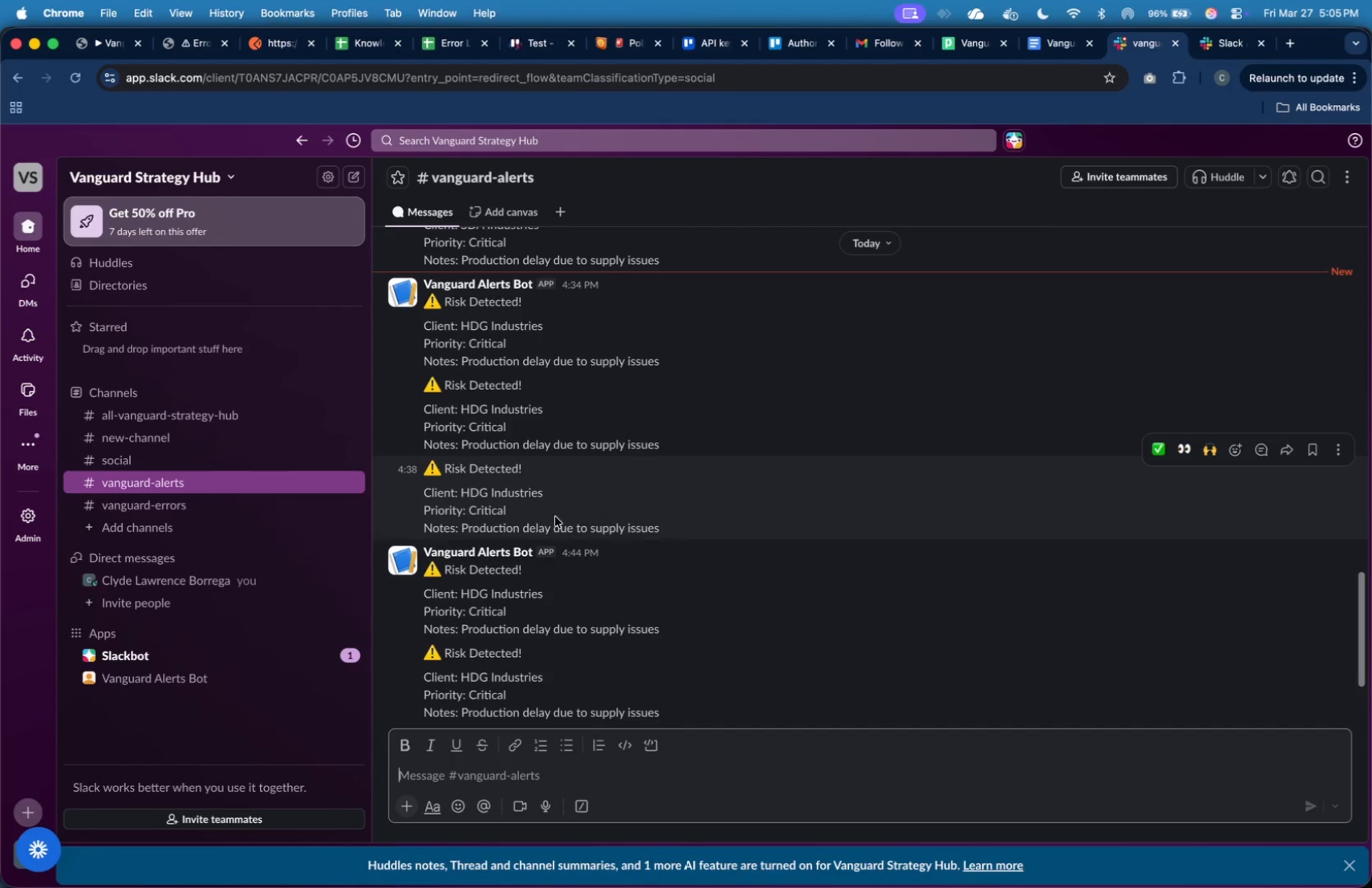 
scroll: coordinate [554, 498], scroll_direction: down, amount: 40.0
 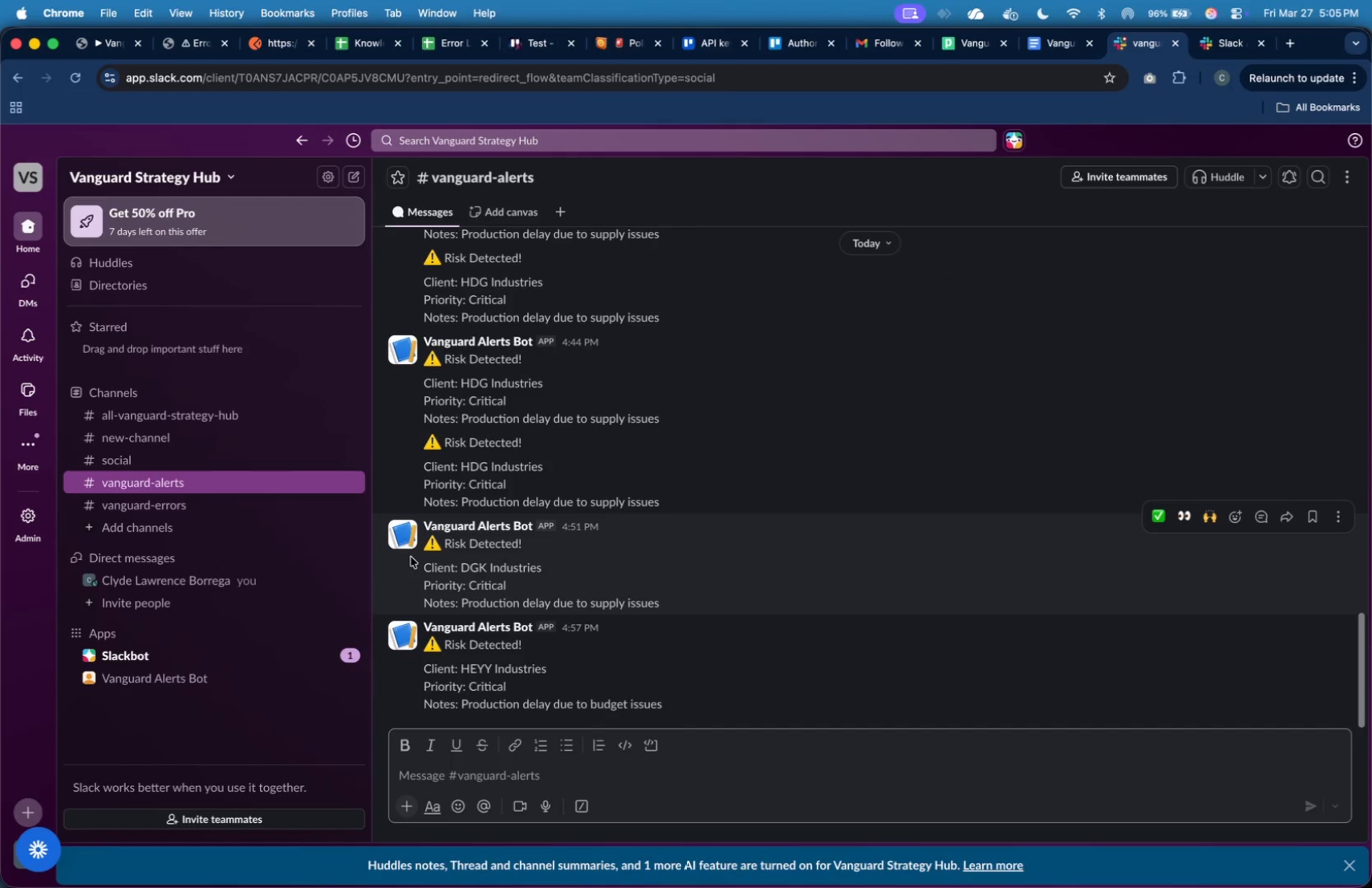 
left_click([282, 505])
 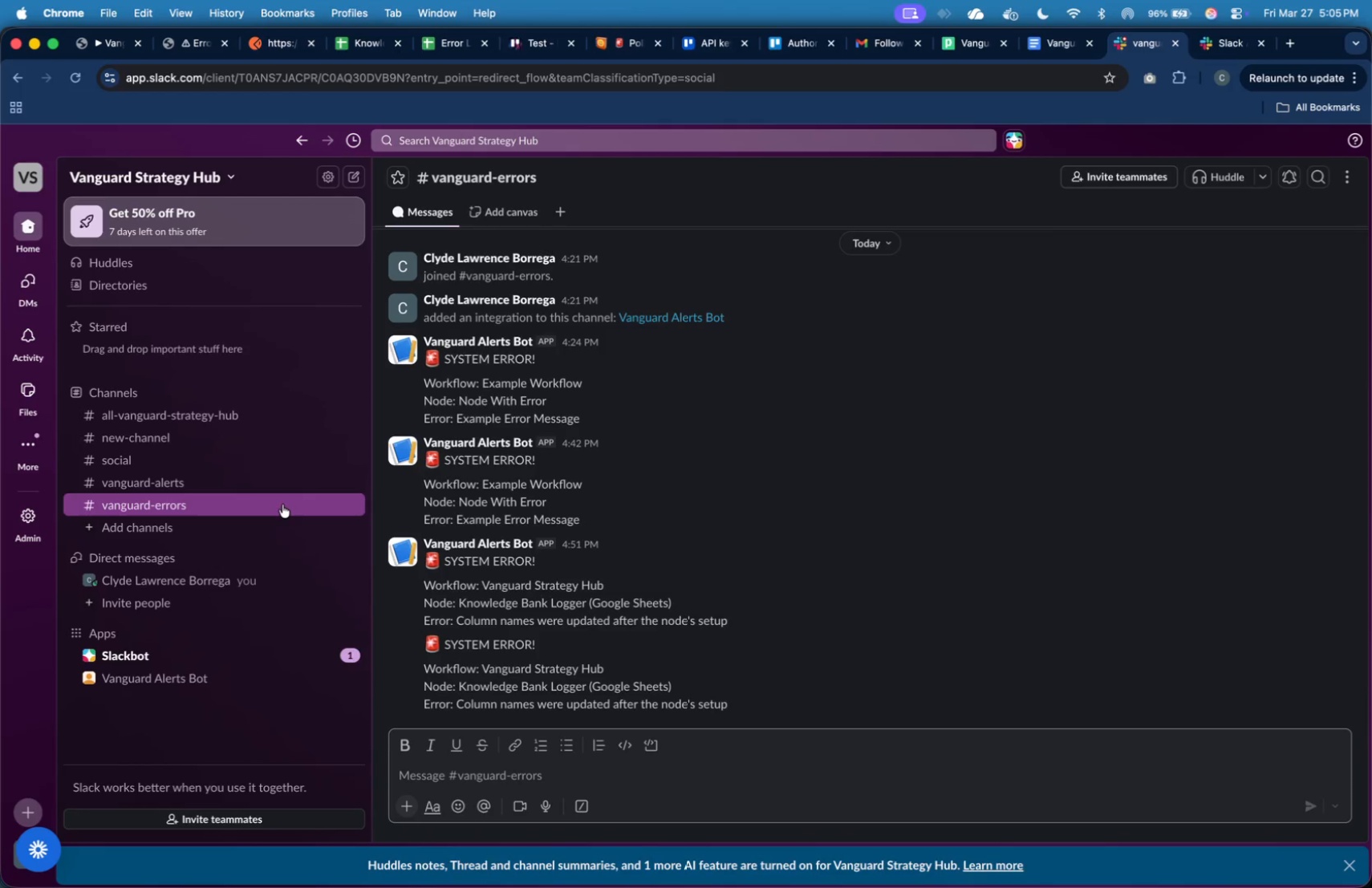 
wait(44.89)
 